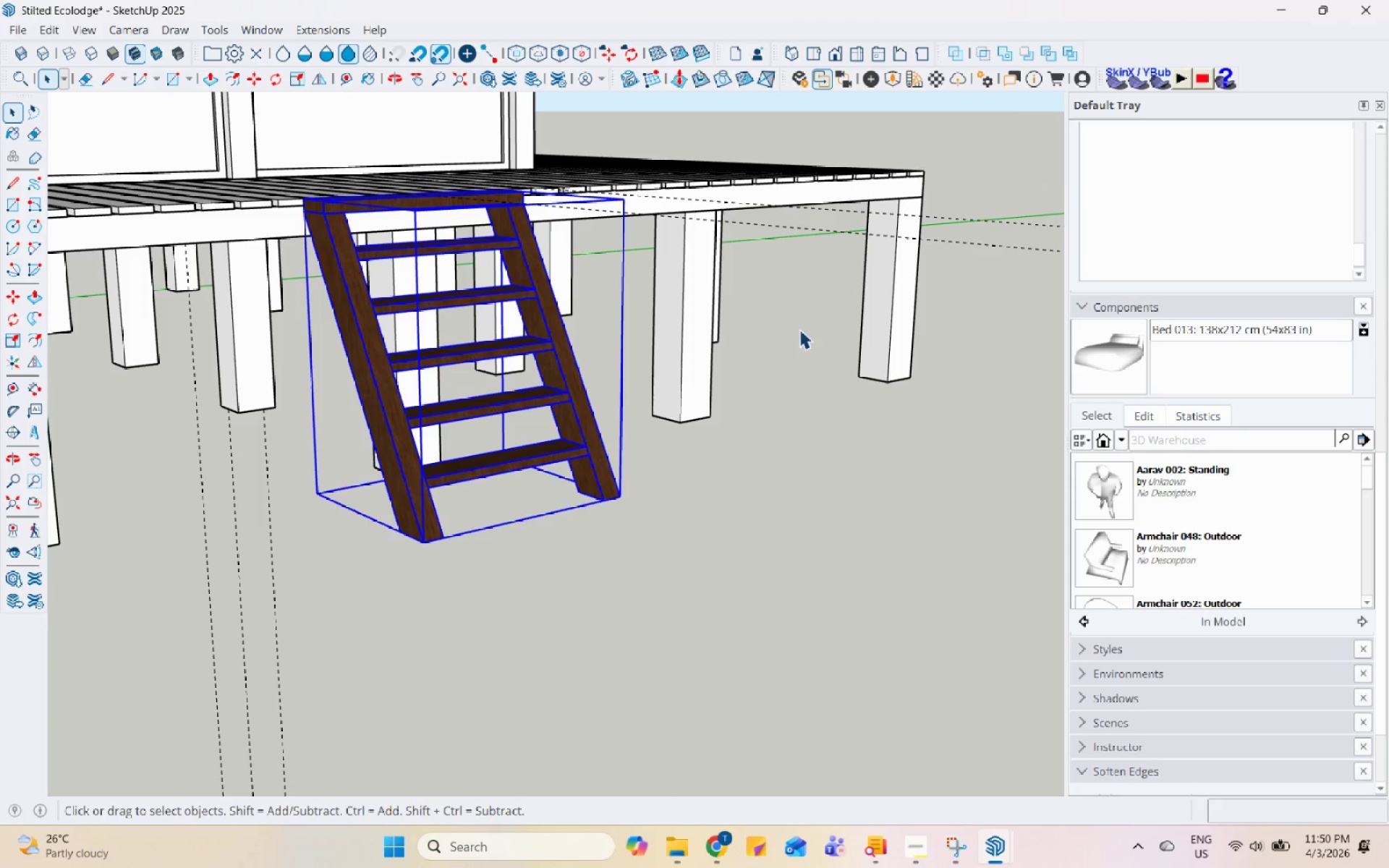 
left_click_drag(start_coordinate=[799, 329], to_coordinate=[802, 334])
 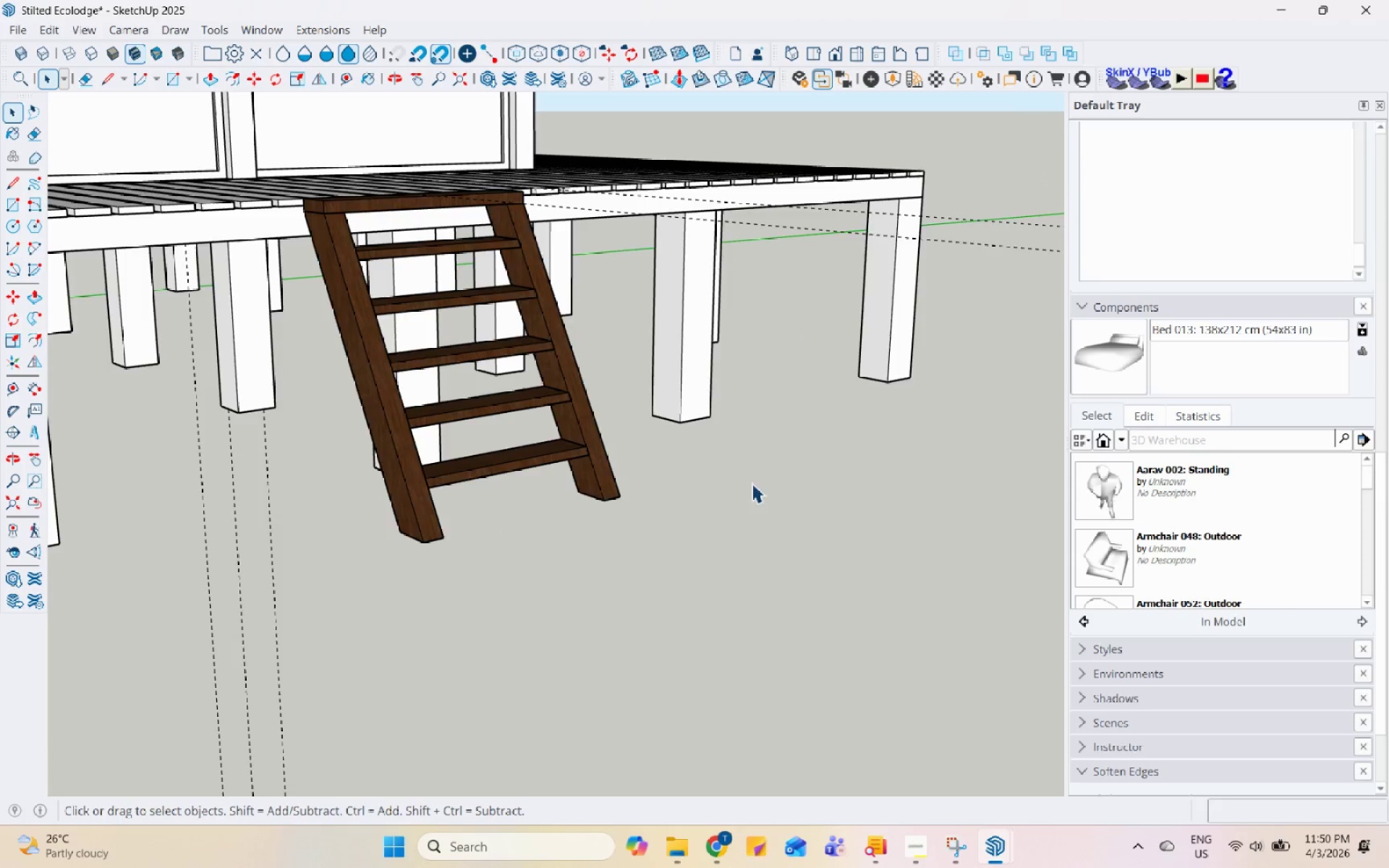 
scroll: coordinate [861, 504], scroll_direction: down, amount: 14.0
 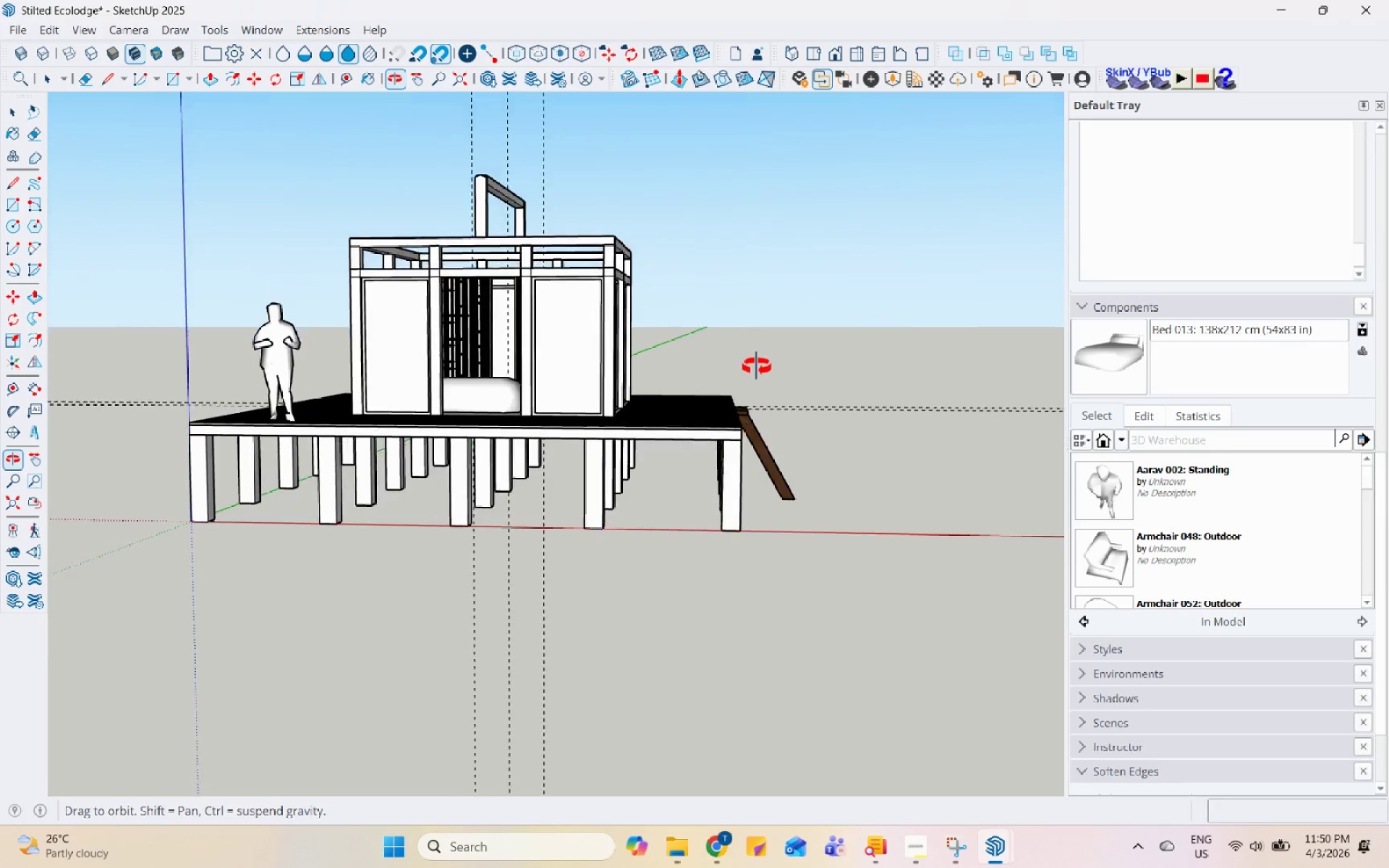 
left_click([696, 468])
 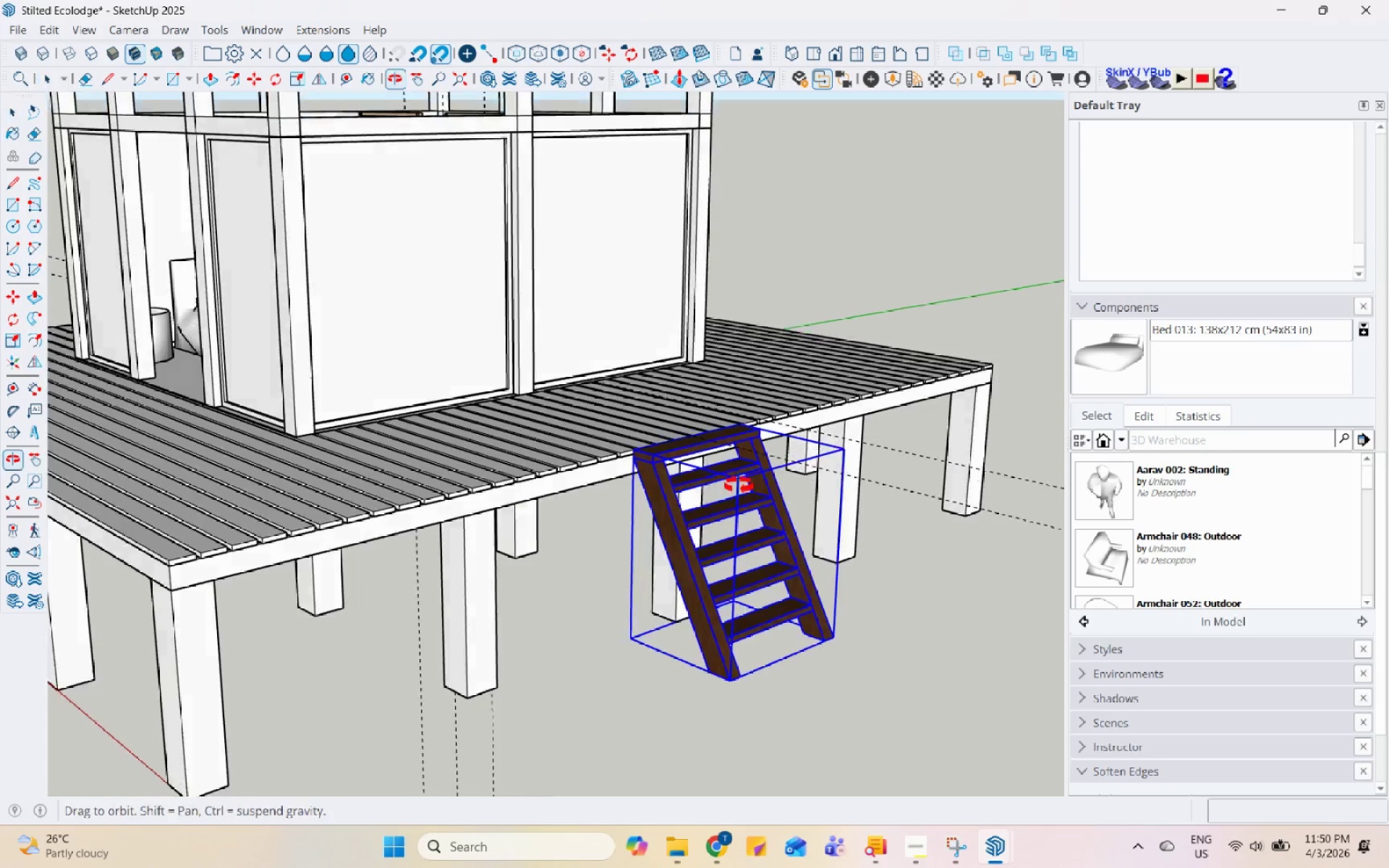 
scroll: coordinate [692, 468], scroll_direction: up, amount: 7.0
 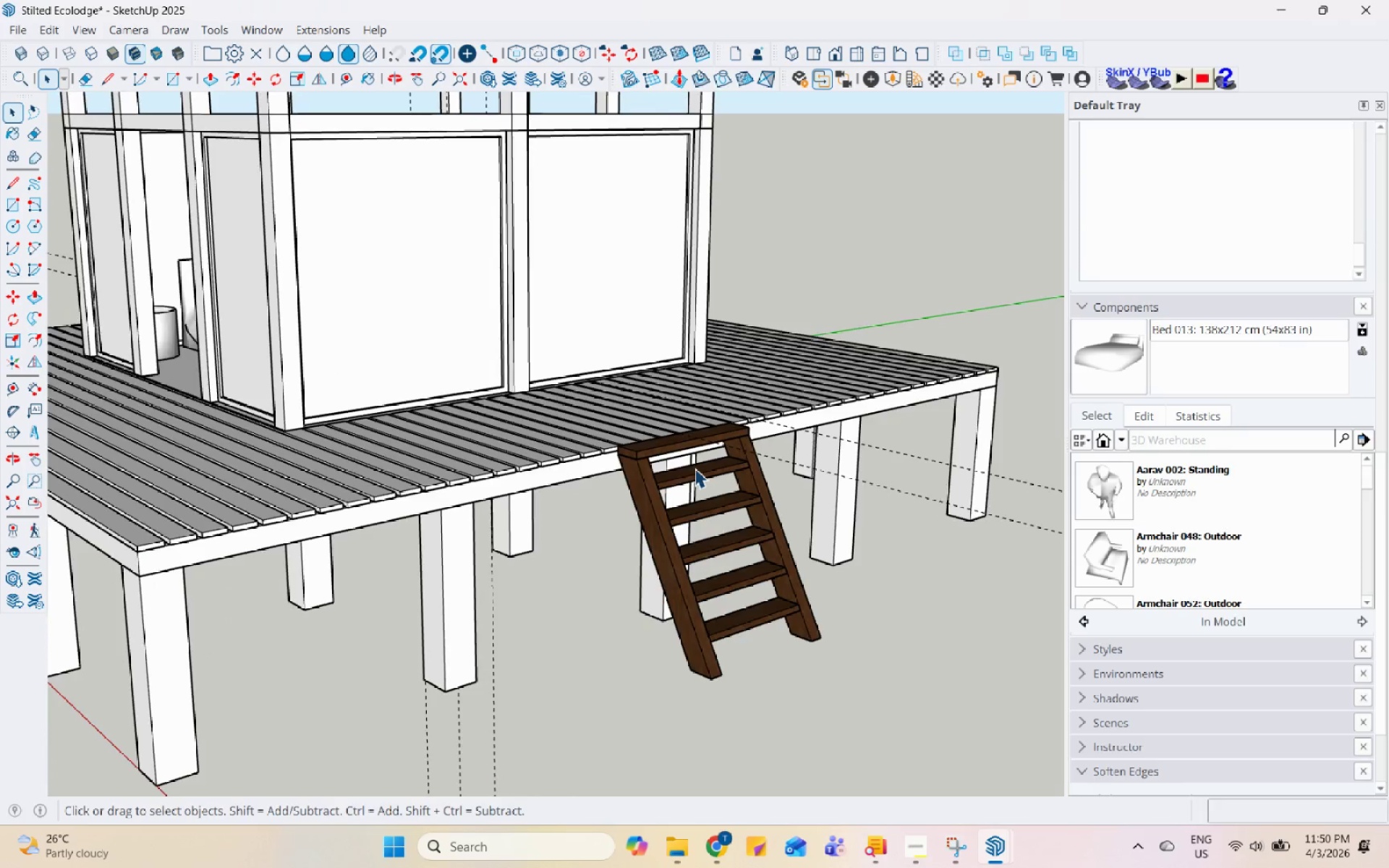 
left_click([791, 509])
 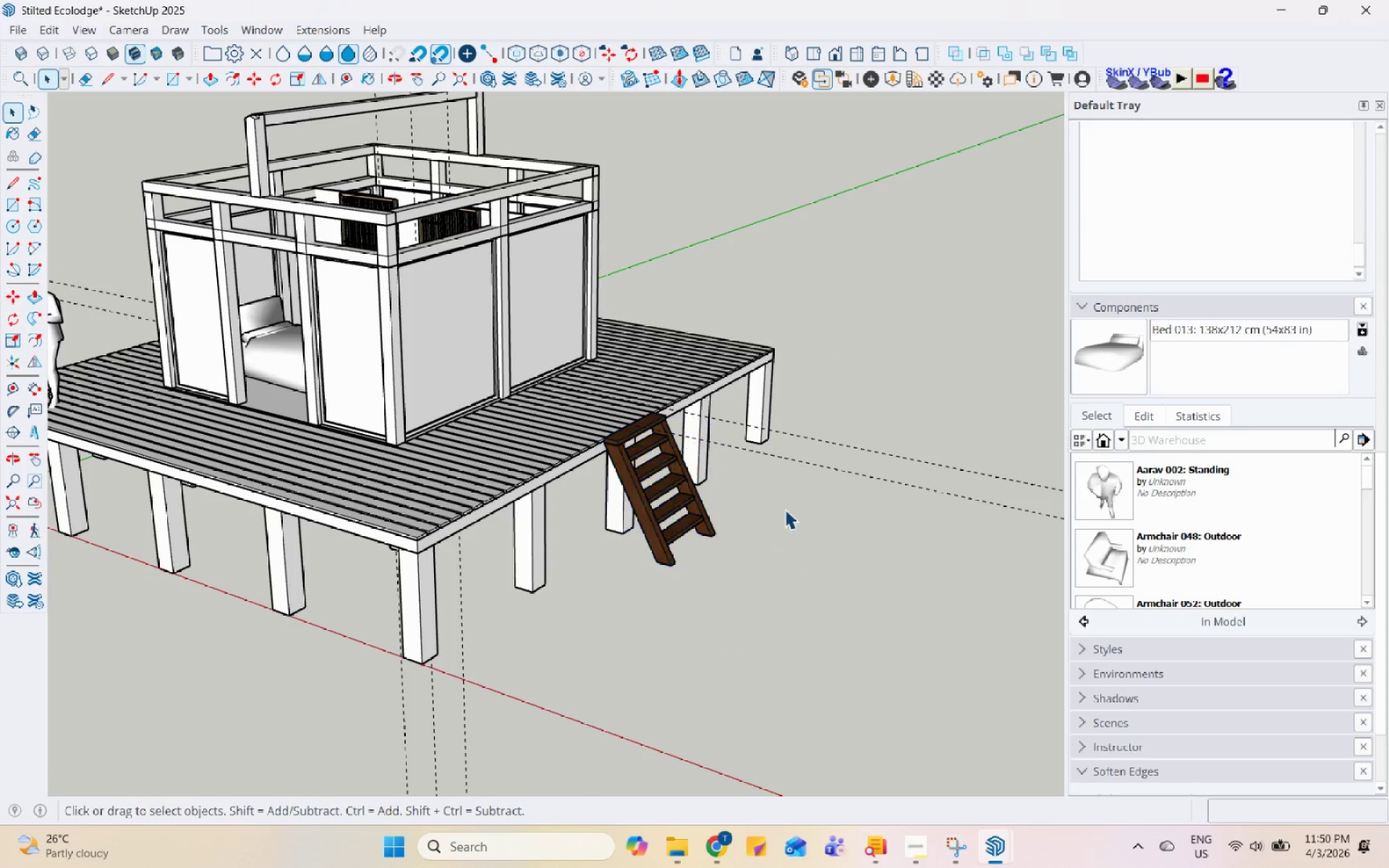 
scroll: coordinate [468, 401], scroll_direction: down, amount: 5.0
 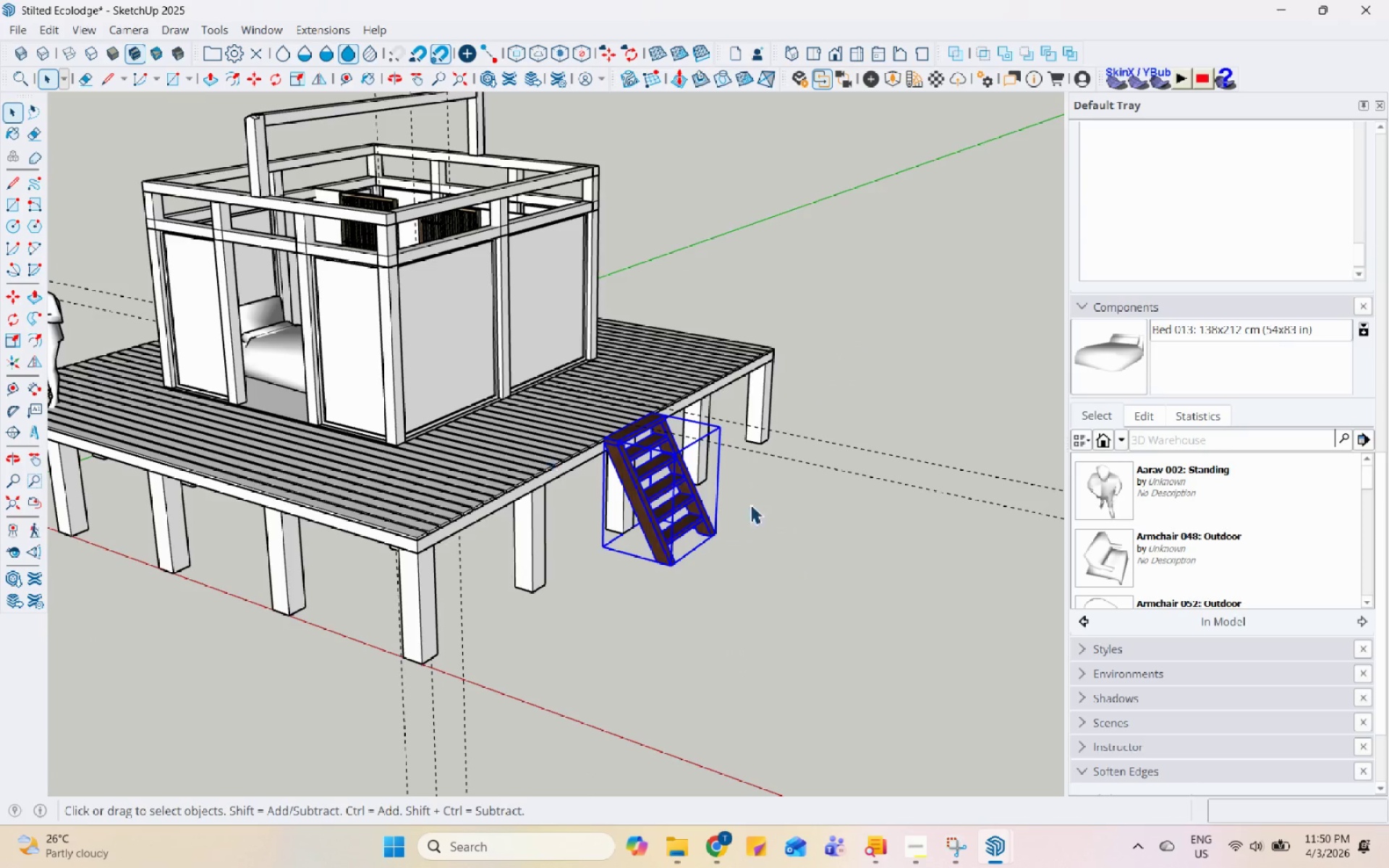 
left_click([677, 489])
 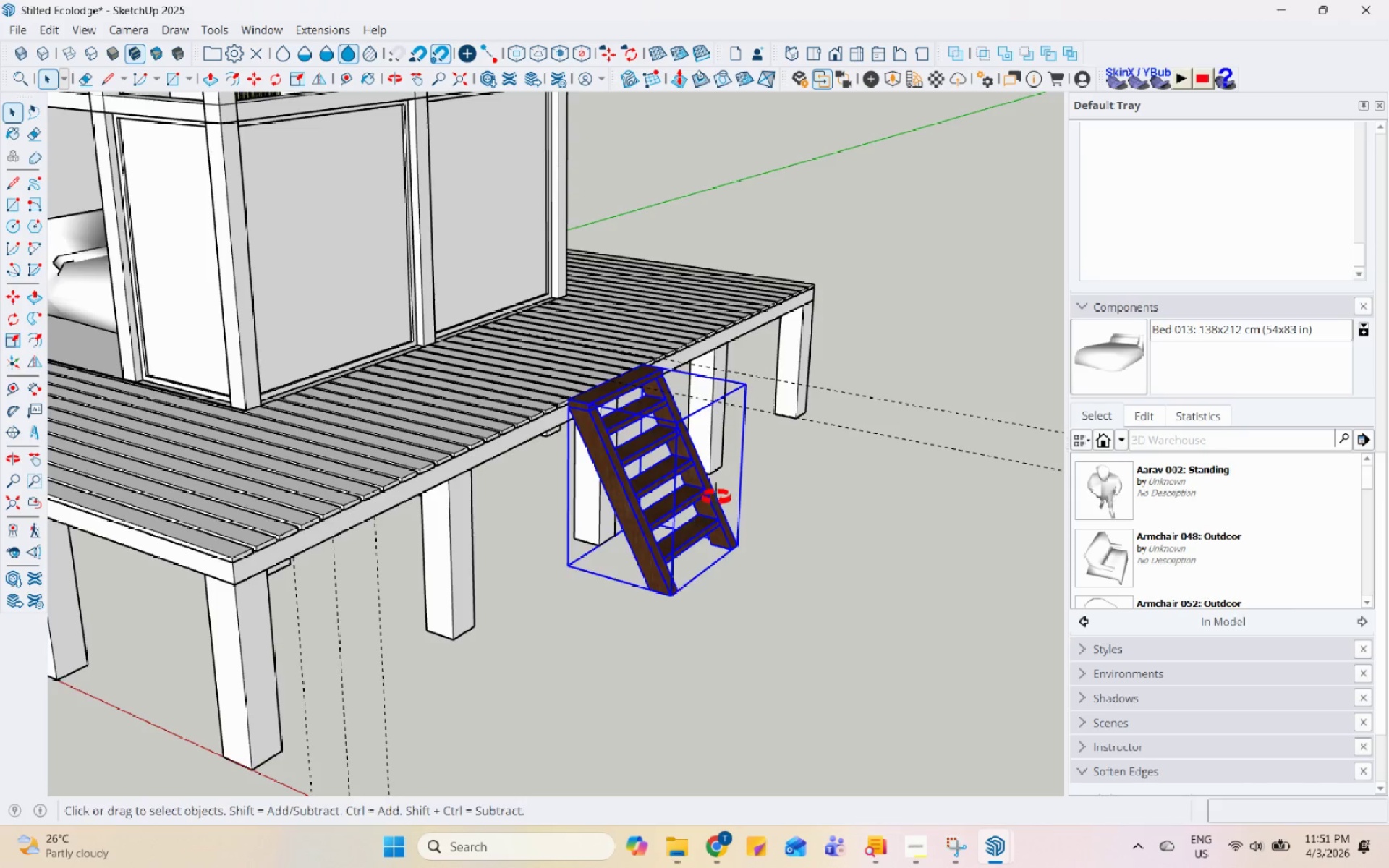 
scroll: coordinate [697, 516], scroll_direction: up, amount: 12.0
 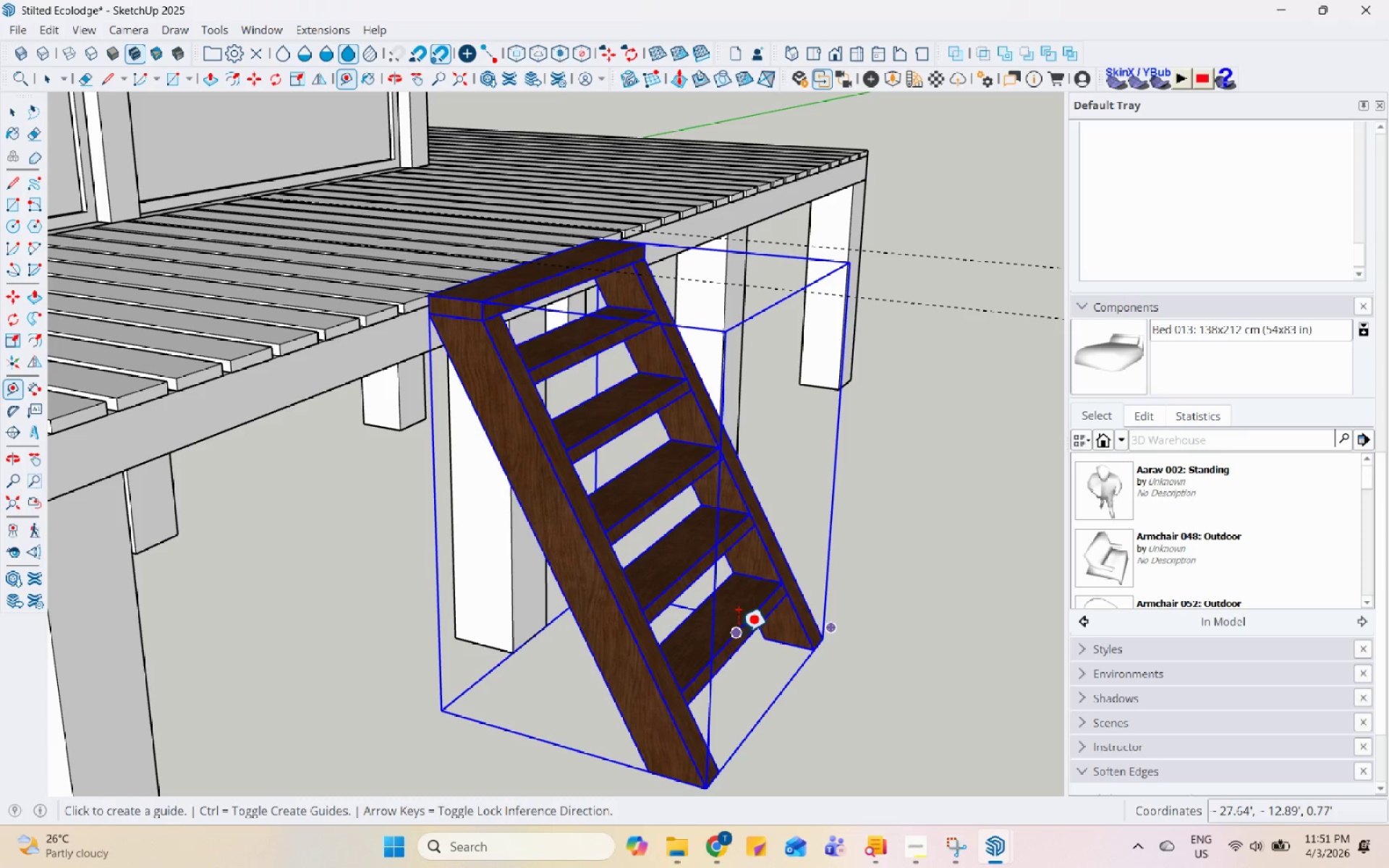 
left_click([737, 634])
 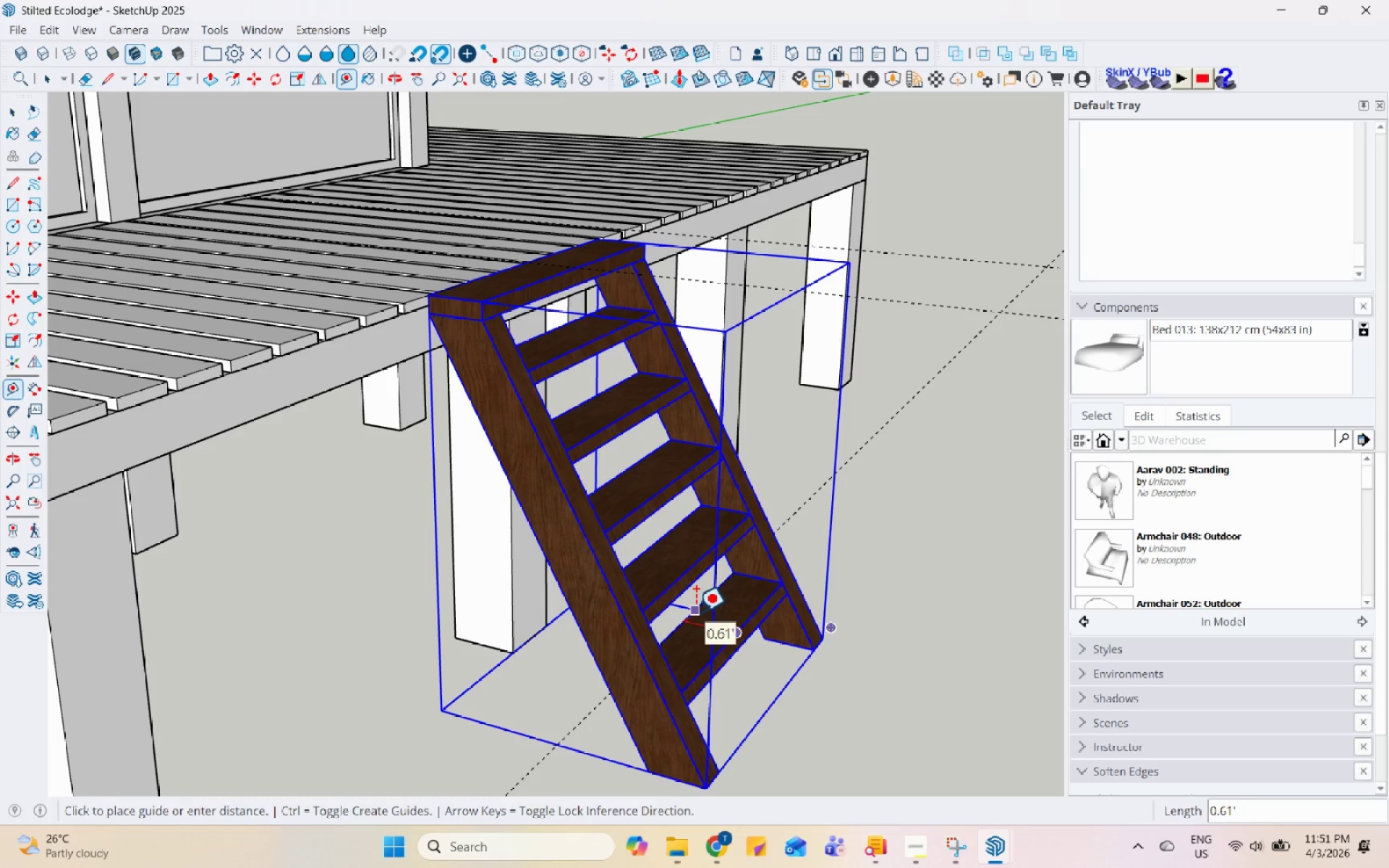 
key(Space)
 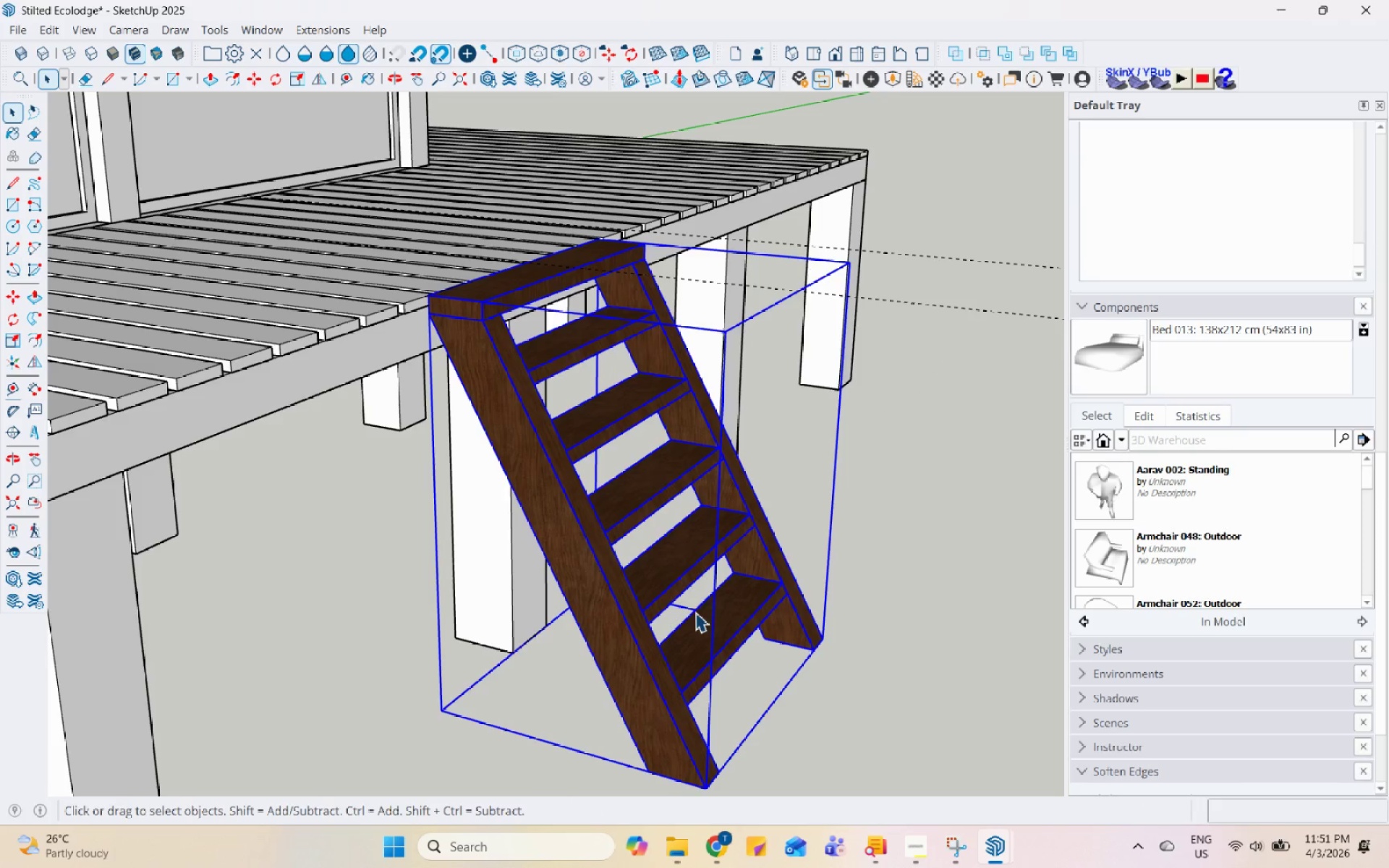 
scroll: coordinate [703, 620], scroll_direction: down, amount: 10.0
 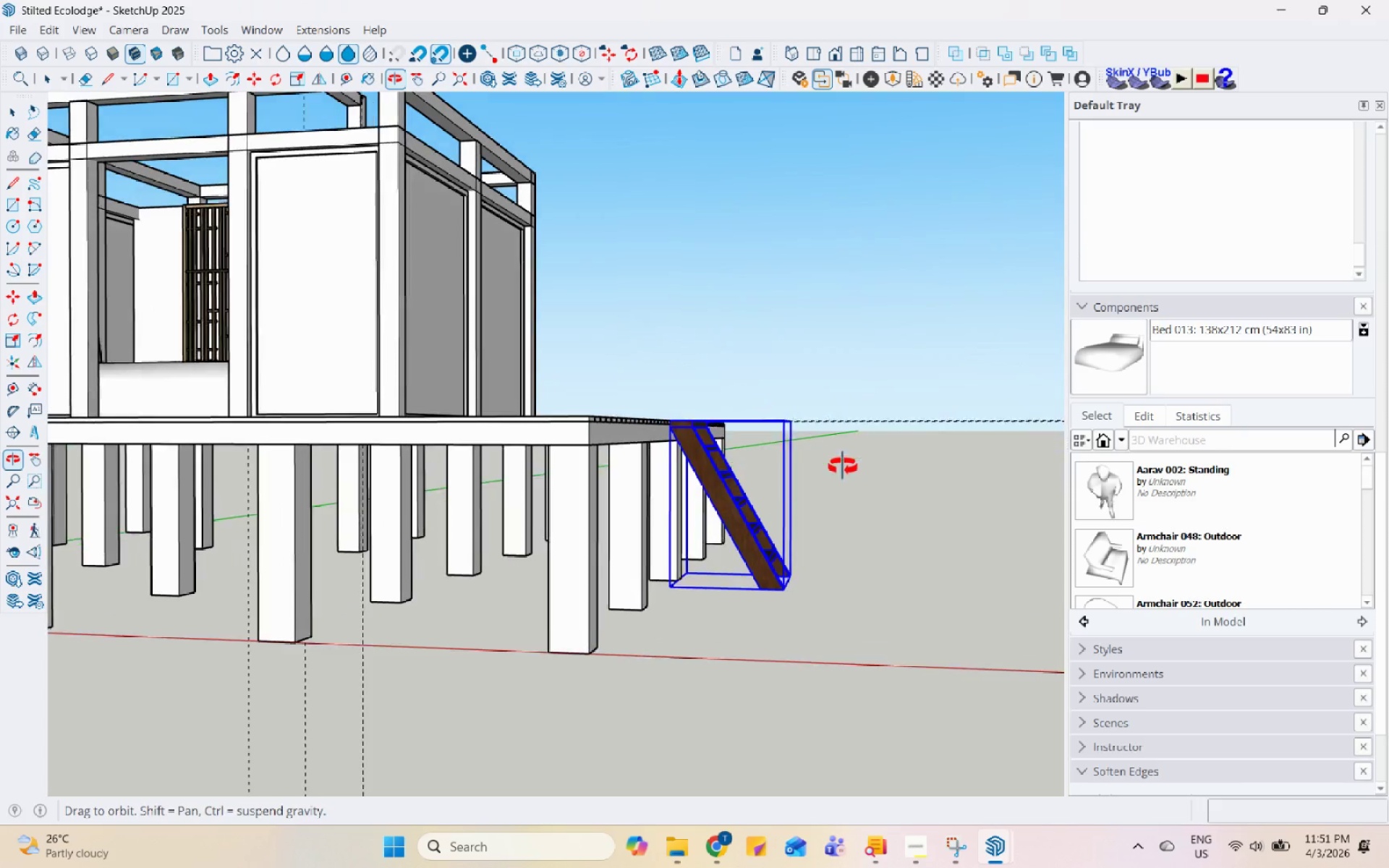 
left_click([875, 539])
 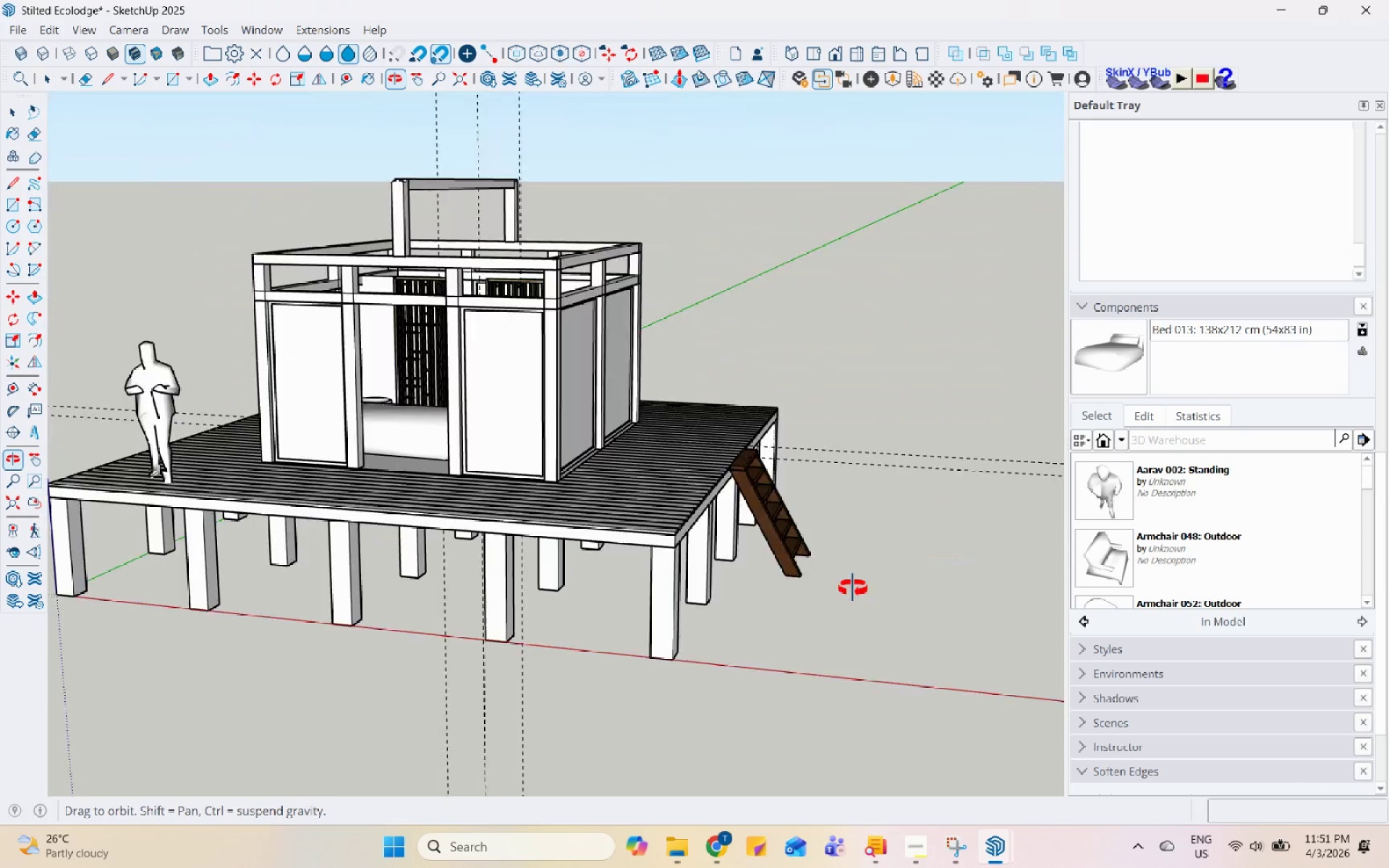 
scroll: coordinate [755, 628], scroll_direction: down, amount: 8.0
 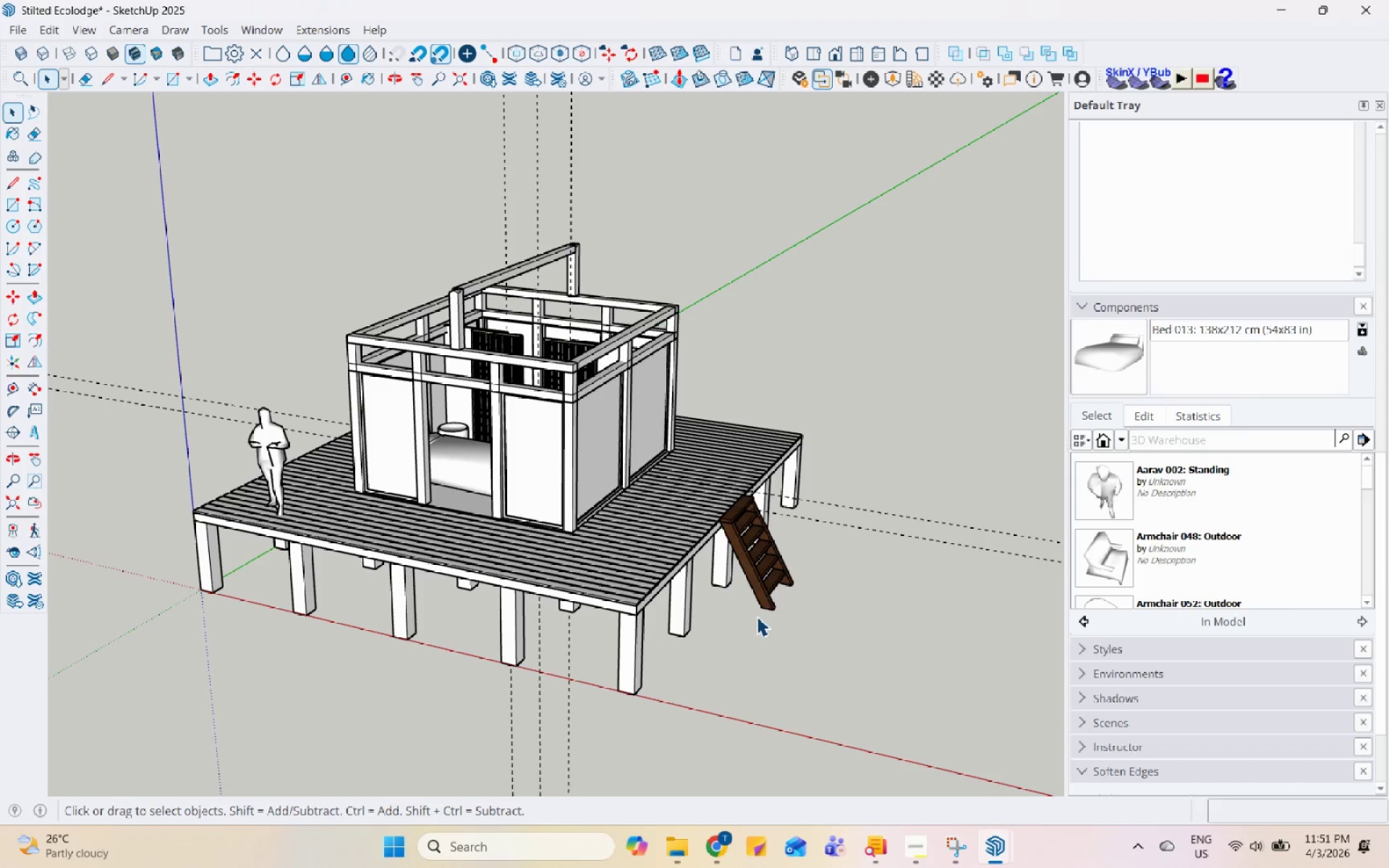 
wait(5.71)
 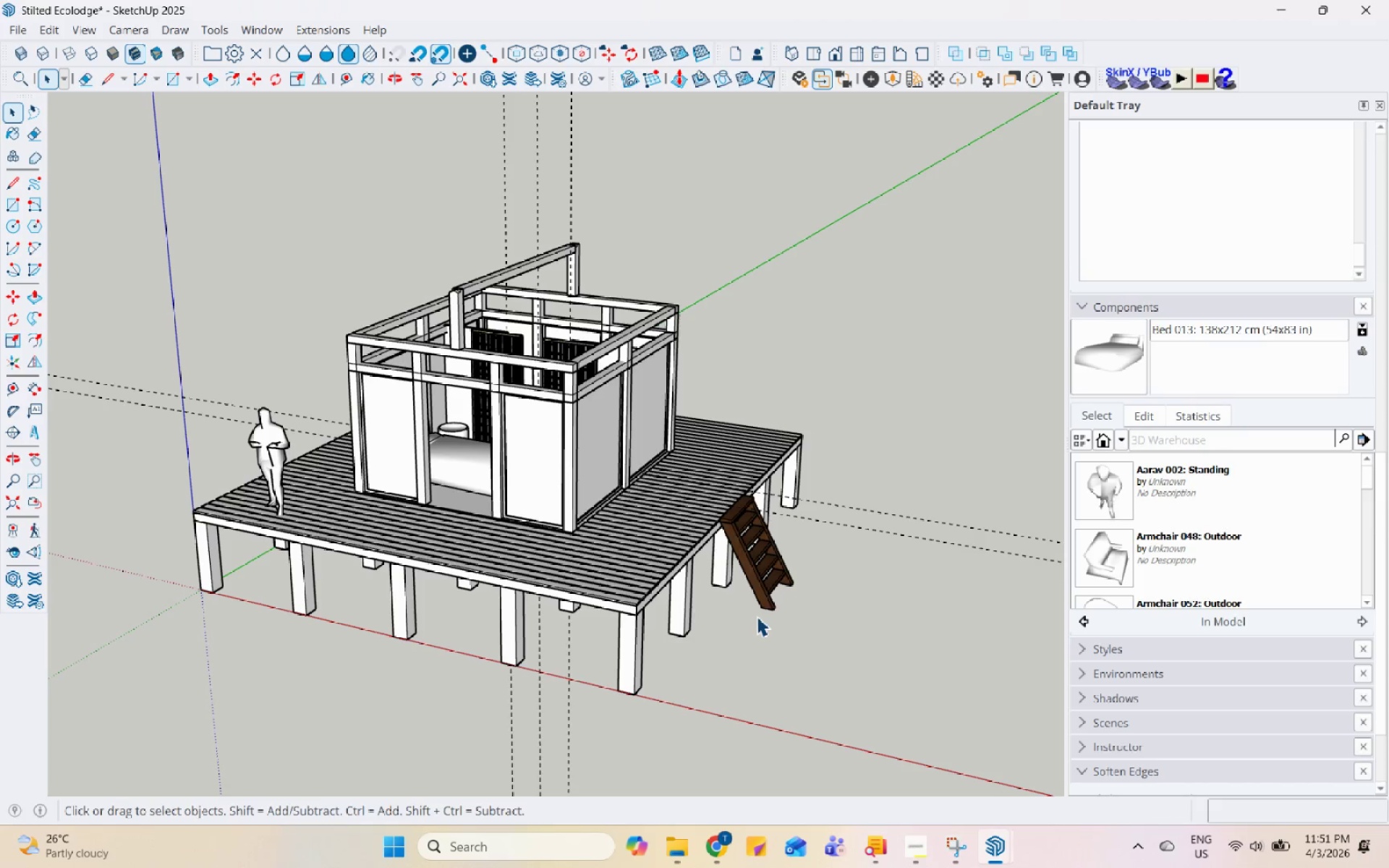 
scroll: coordinate [641, 603], scroll_direction: down, amount: 4.0
 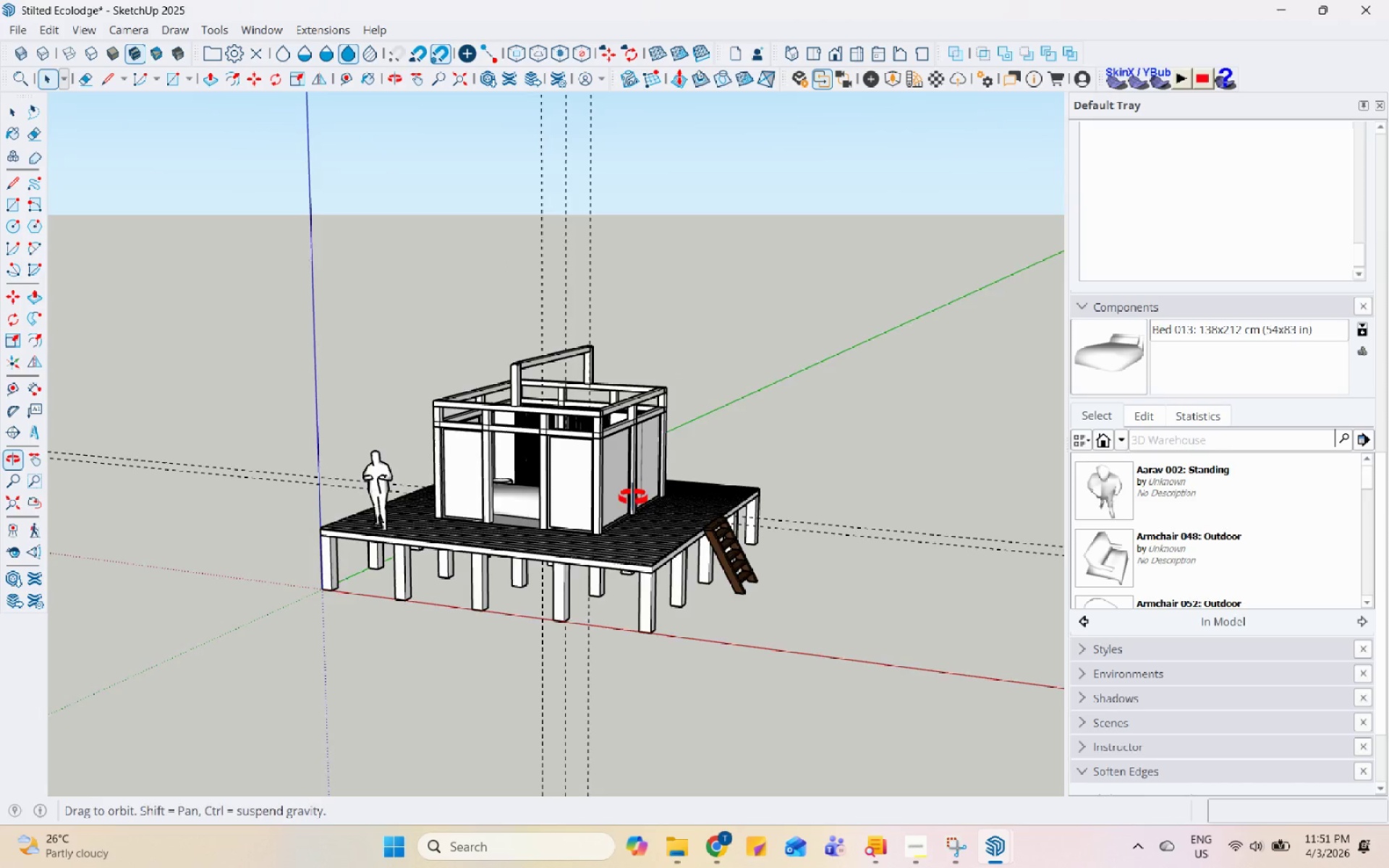 
scroll: coordinate [893, 613], scroll_direction: up, amount: 9.0
 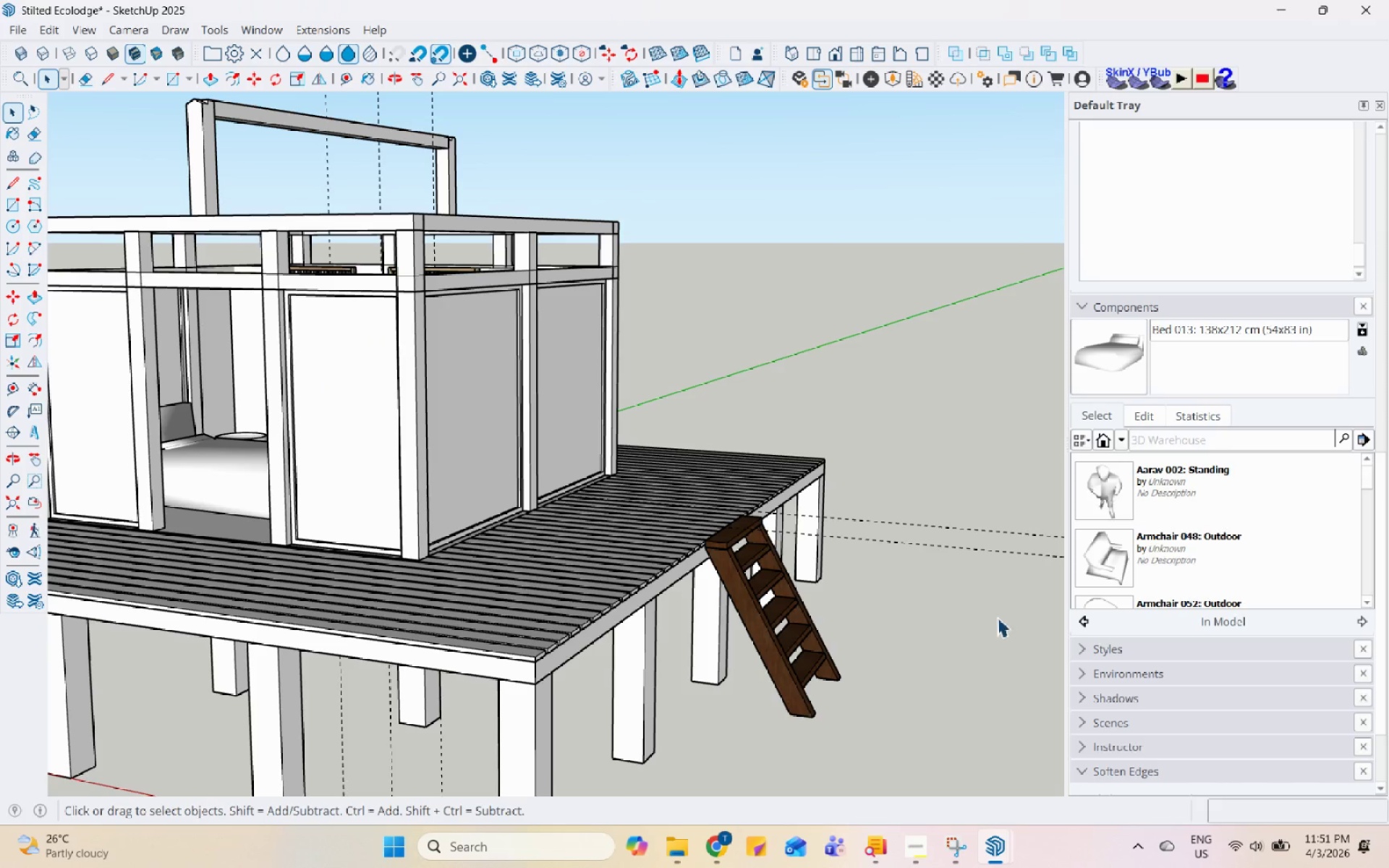 
scroll: coordinate [616, 570], scroll_direction: down, amount: 3.0
 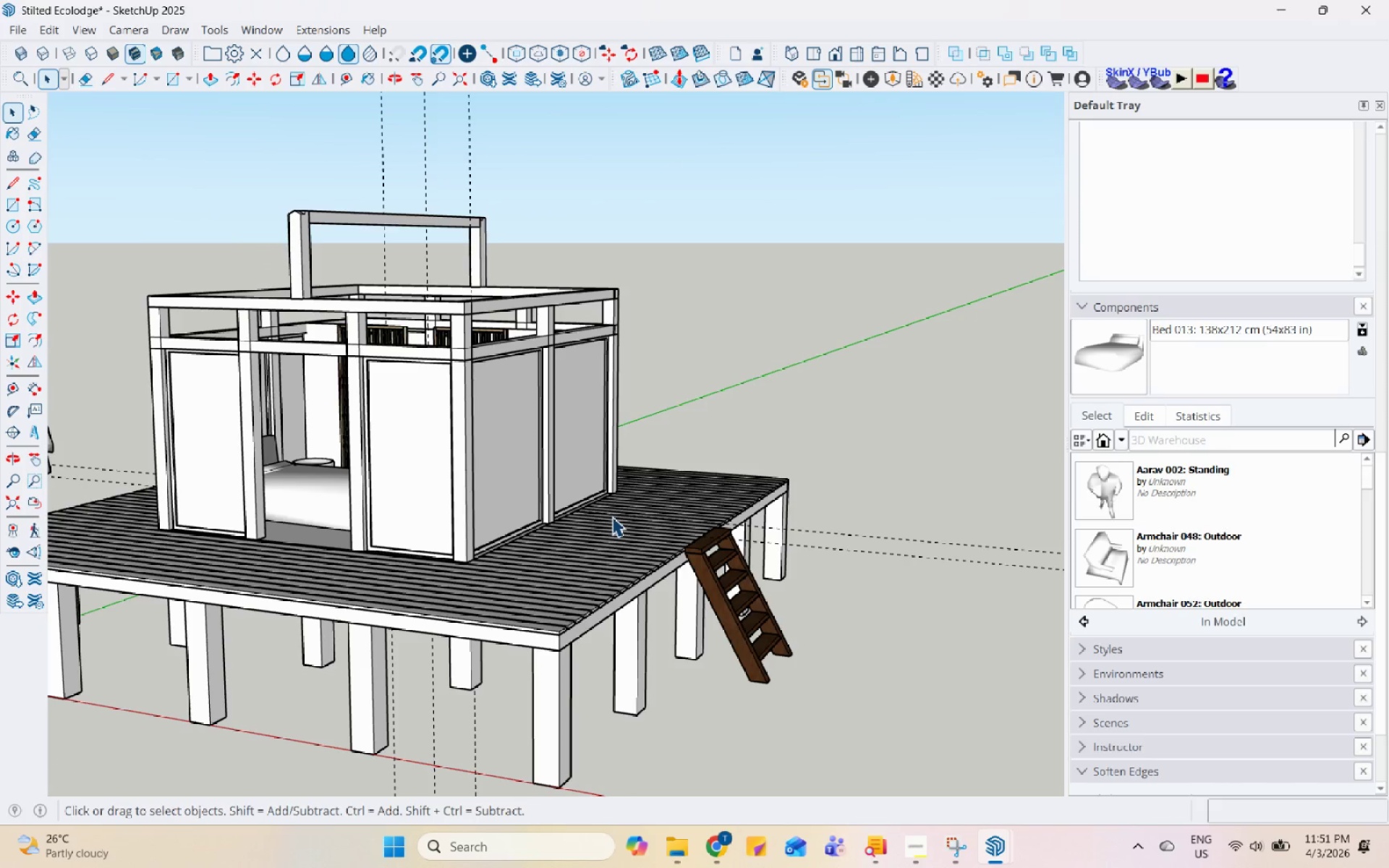 
left_click([653, 532])
 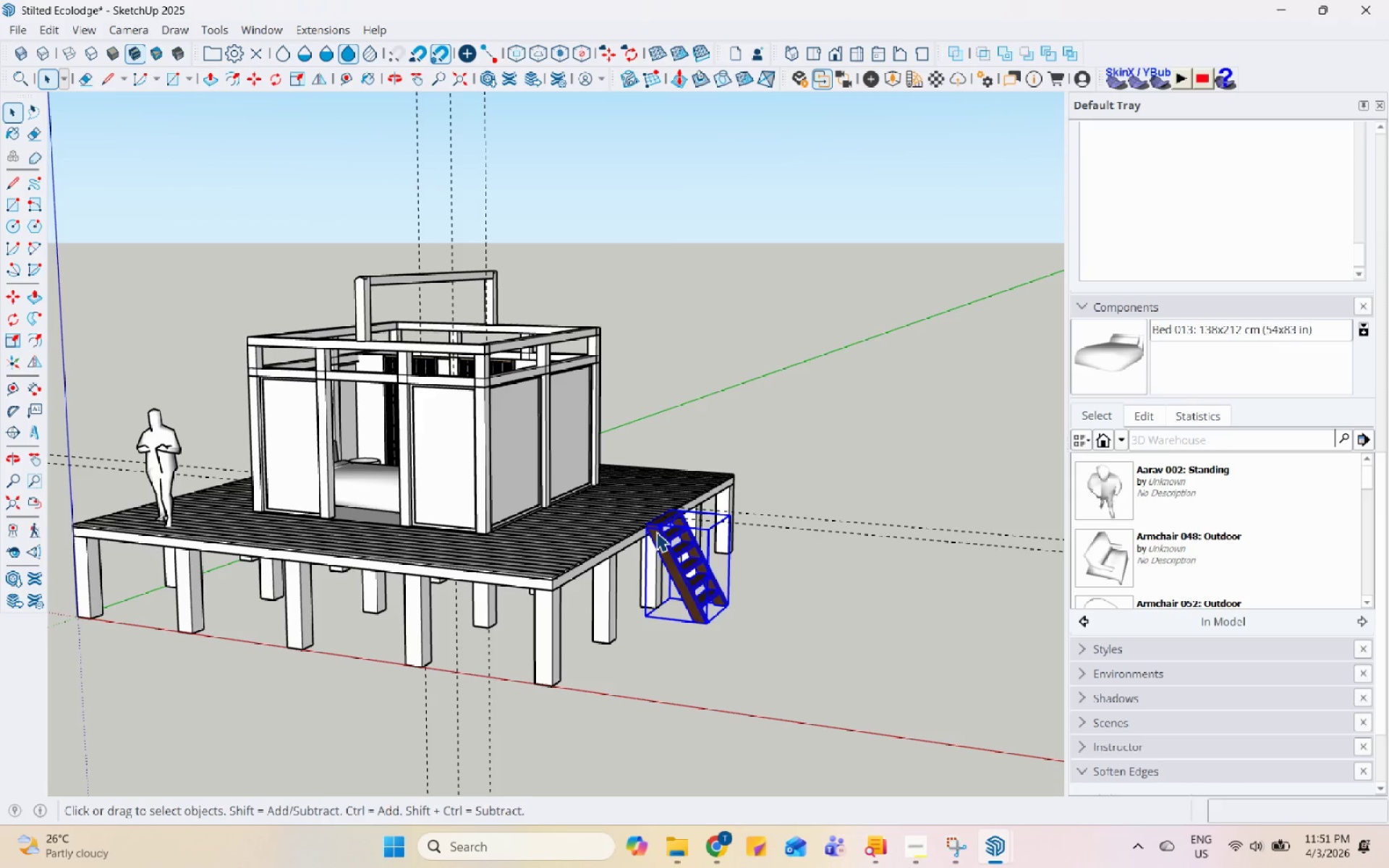 
scroll: coordinate [538, 461], scroll_direction: down, amount: 3.0
 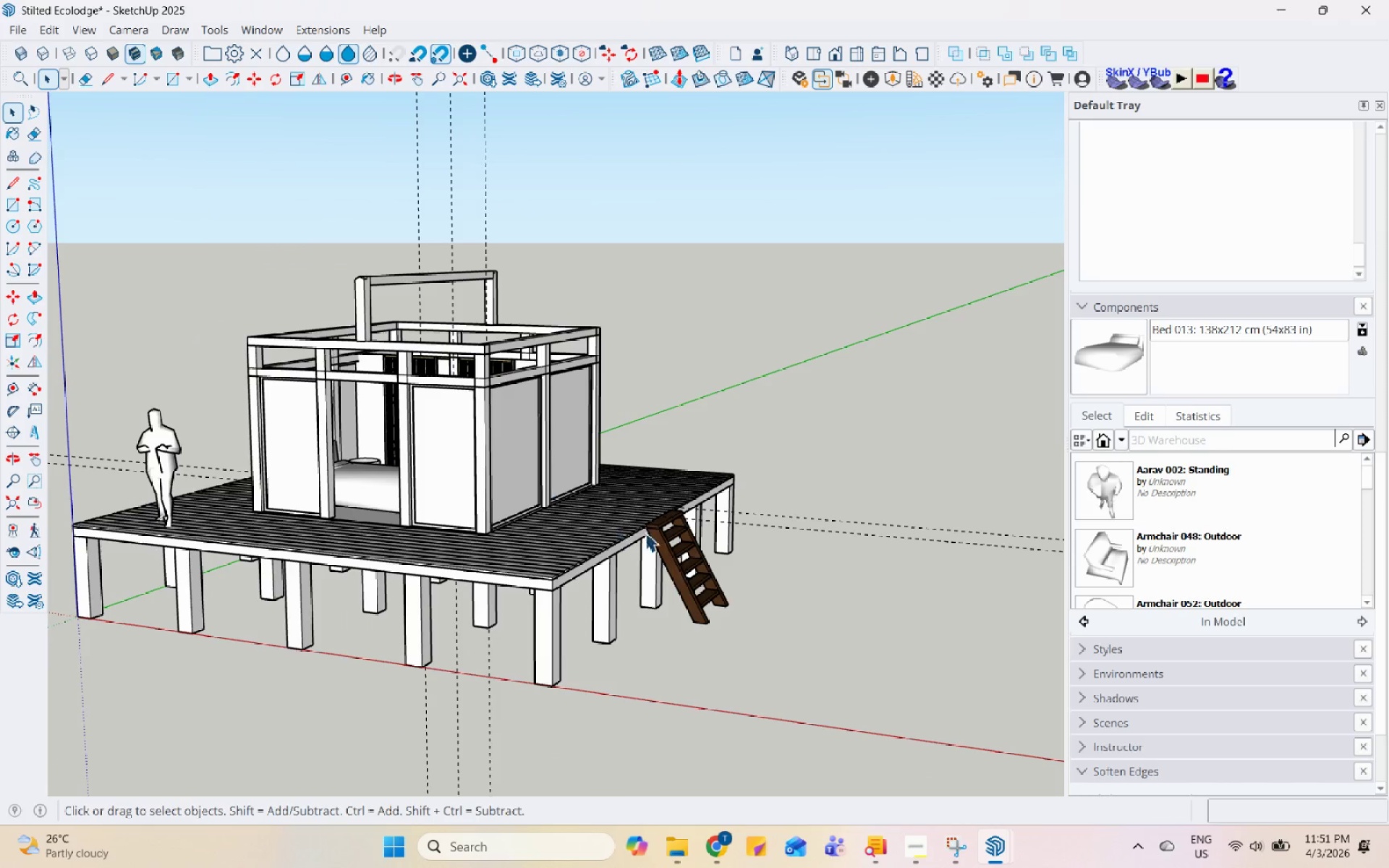 
key(Control+S)
 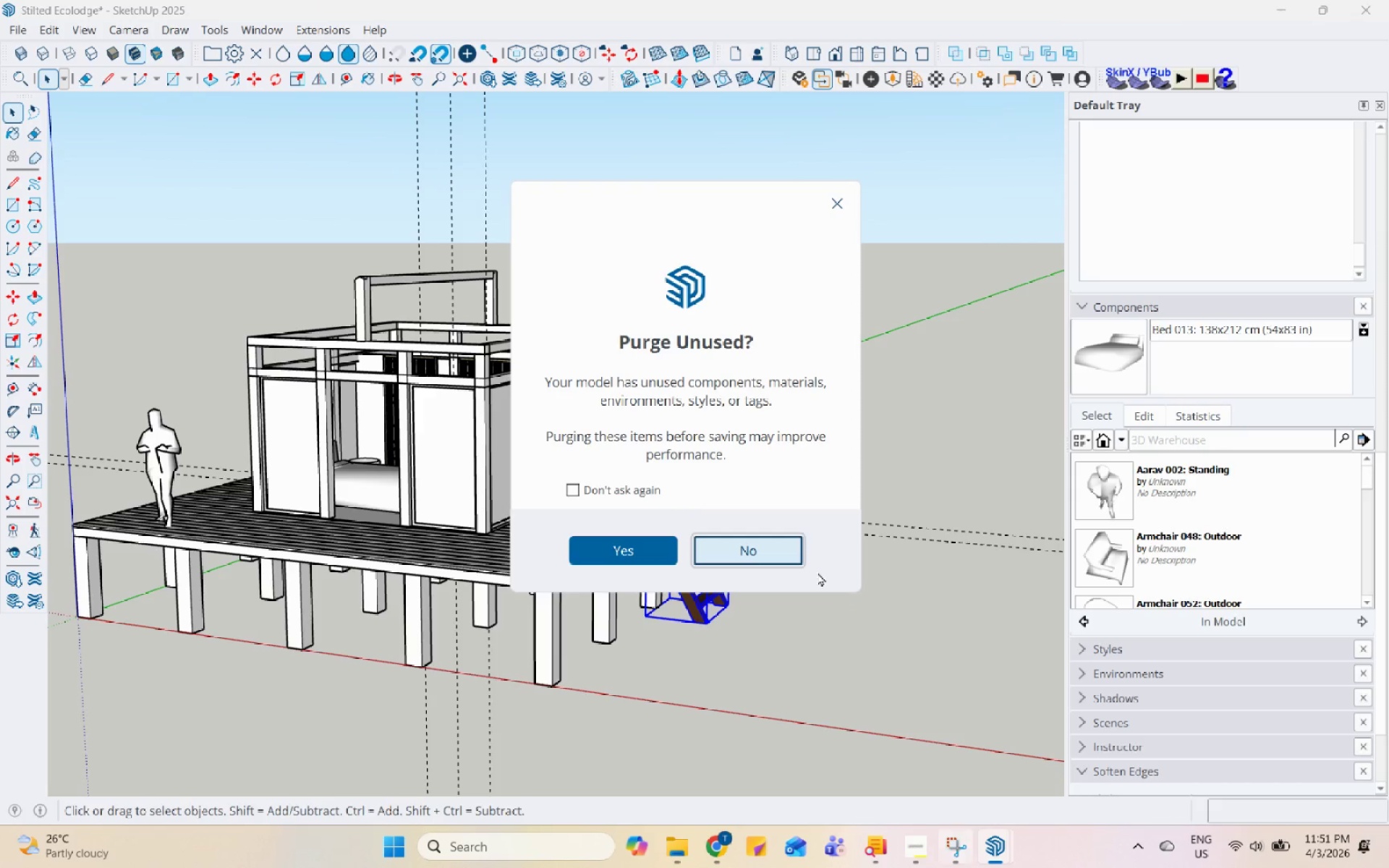 
left_click([780, 543])
 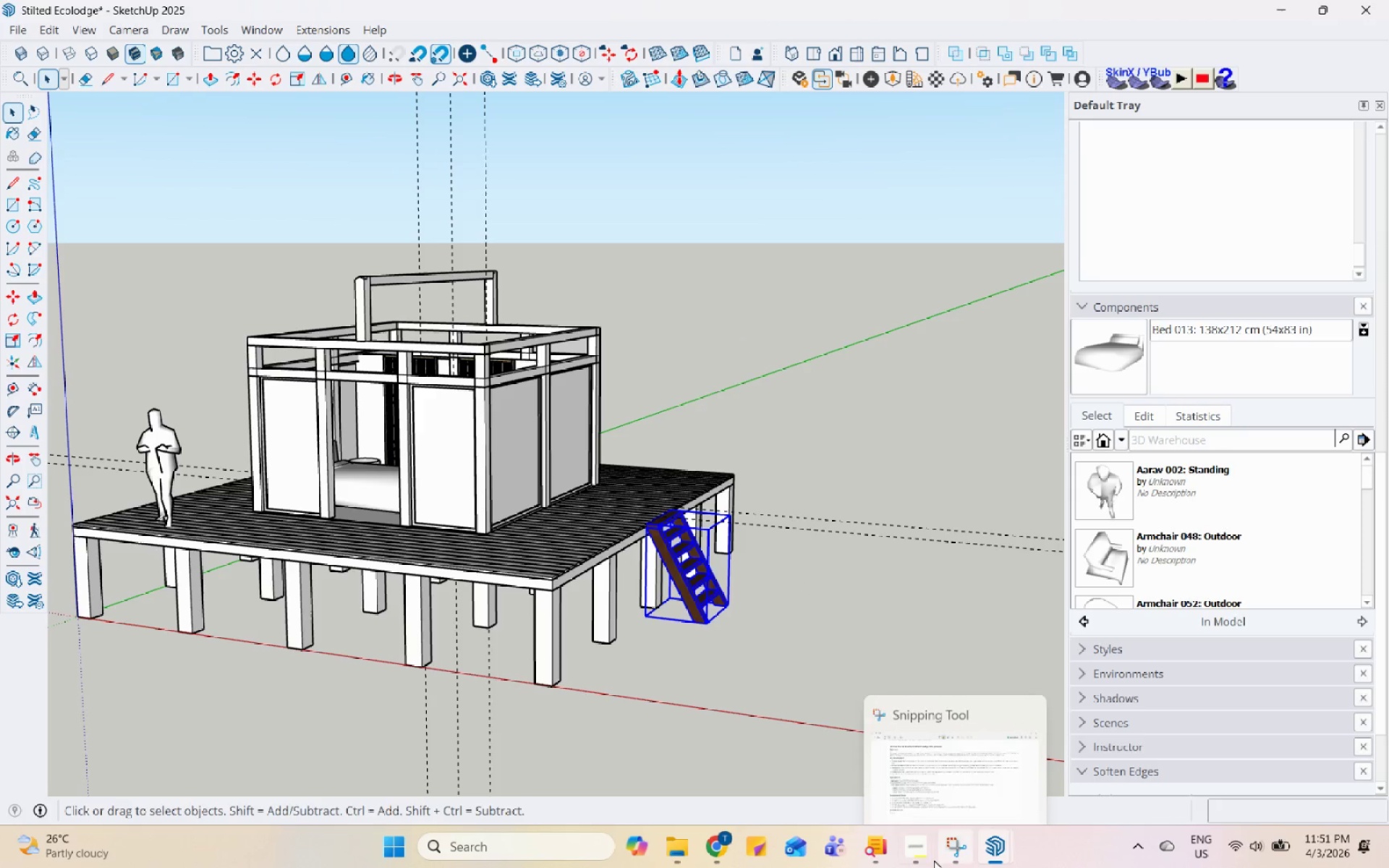 
left_click([953, 841])
 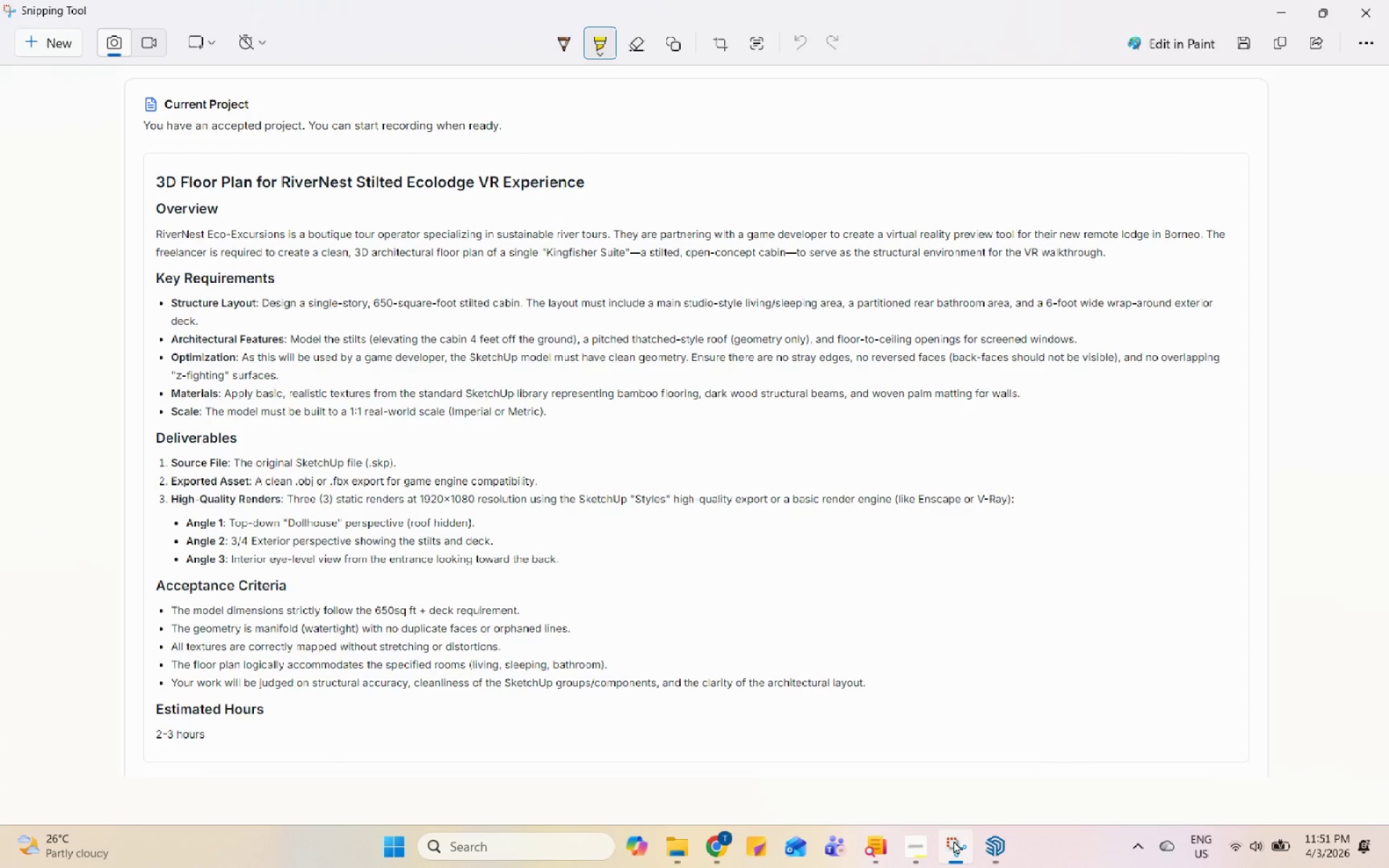 
wait(5.22)
 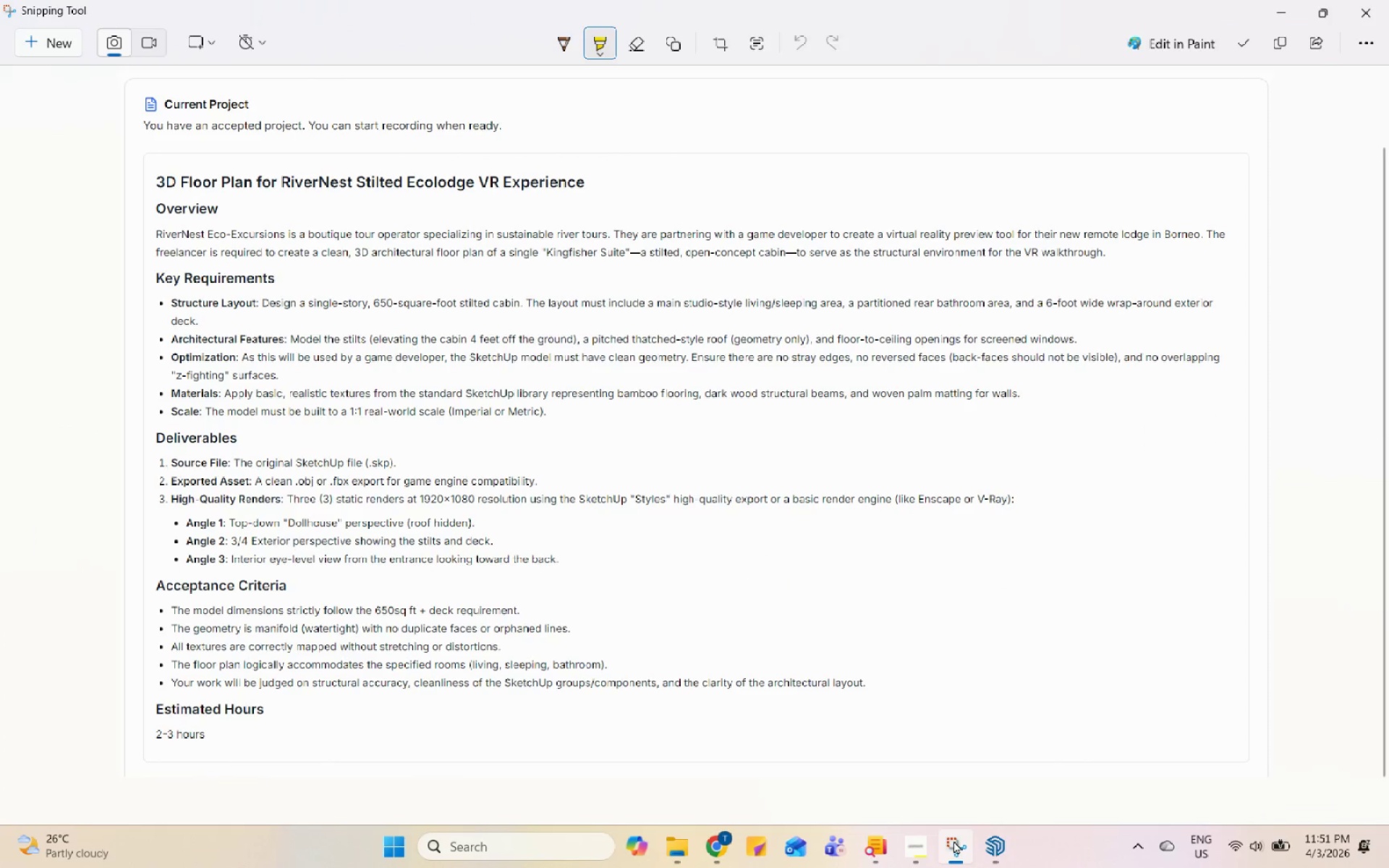 
left_click([953, 841])
 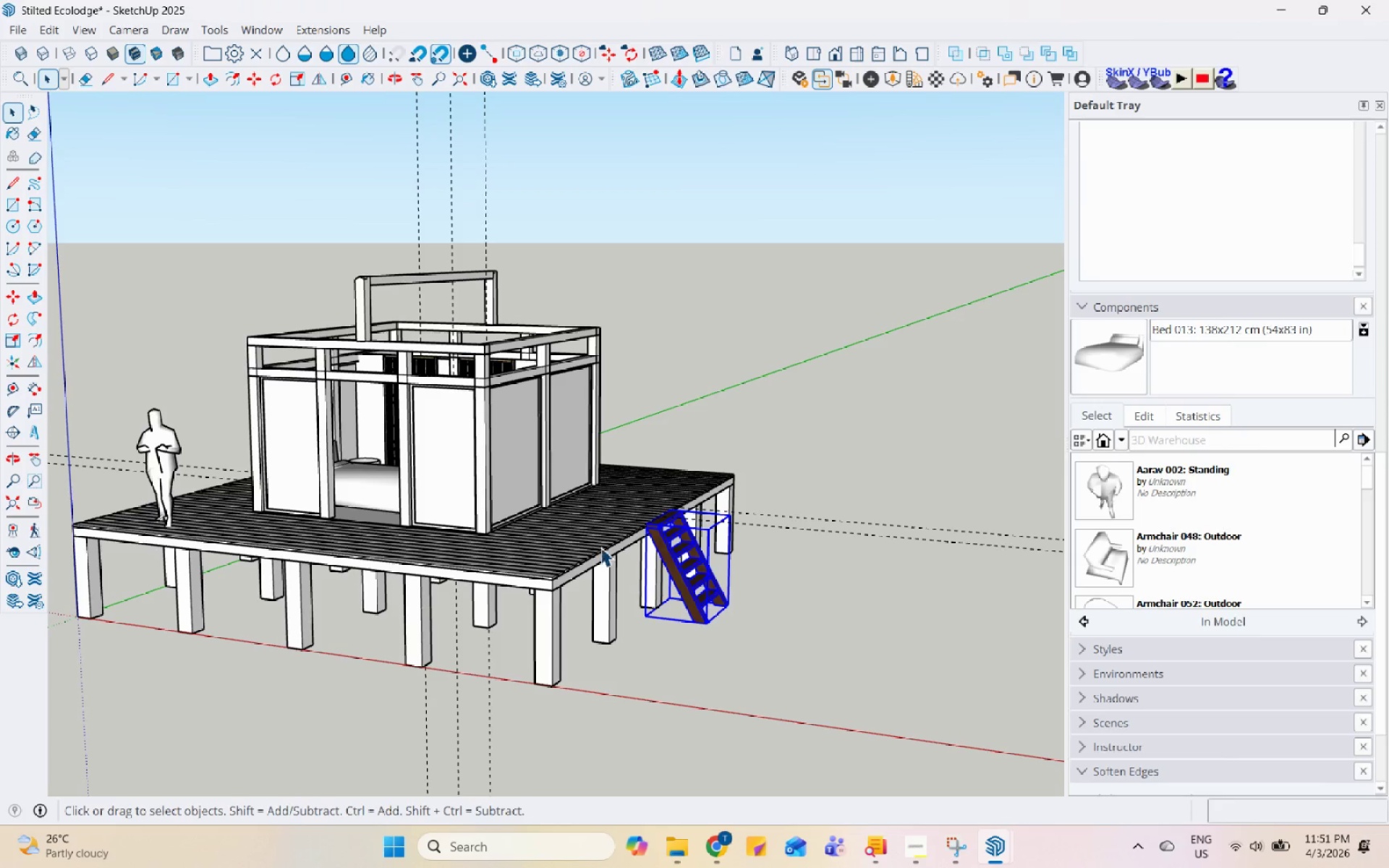 
scroll: coordinate [1214, 574], scroll_direction: up, amount: 10.0
 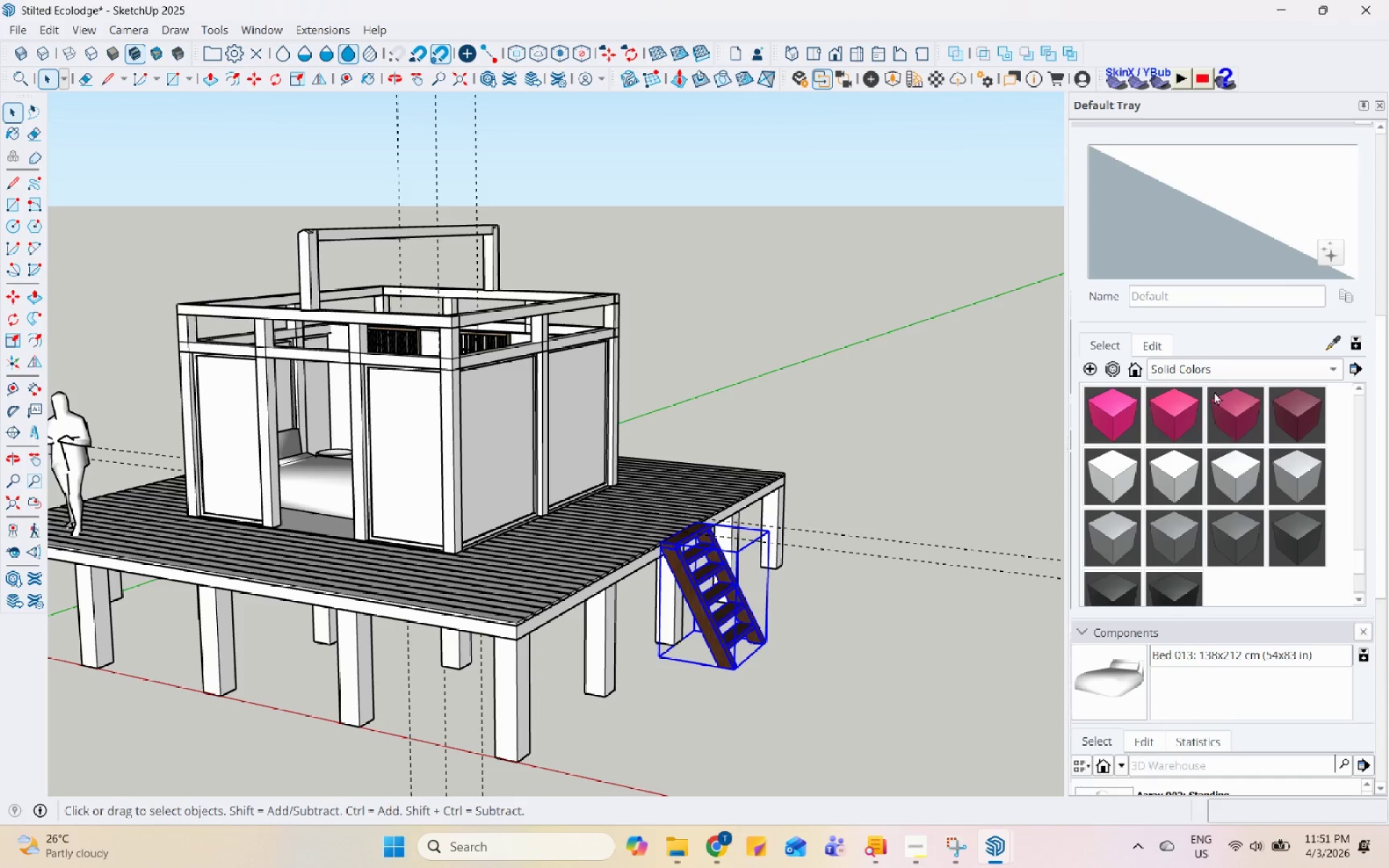 
left_click([1215, 377])
 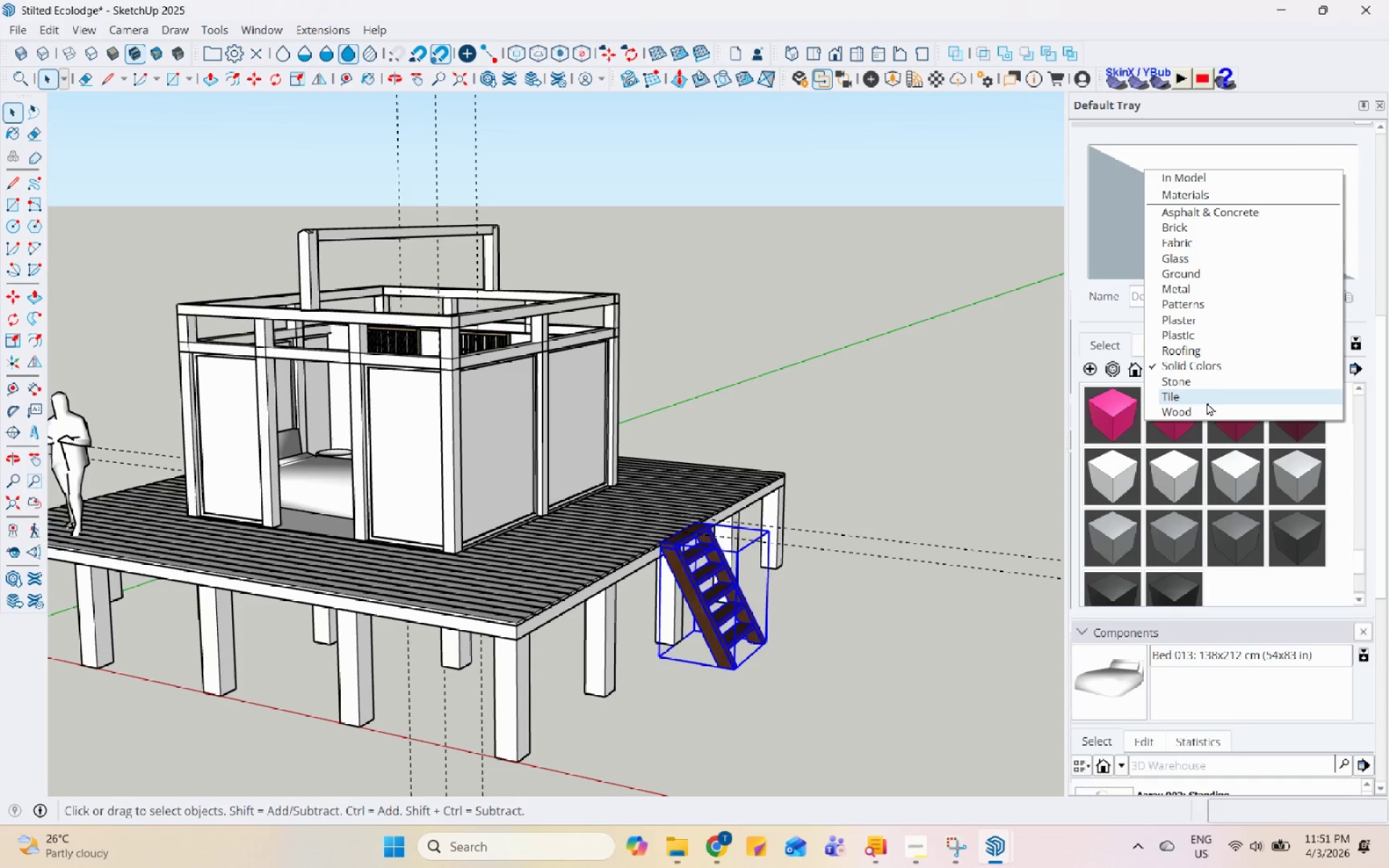 
left_click([1210, 408])
 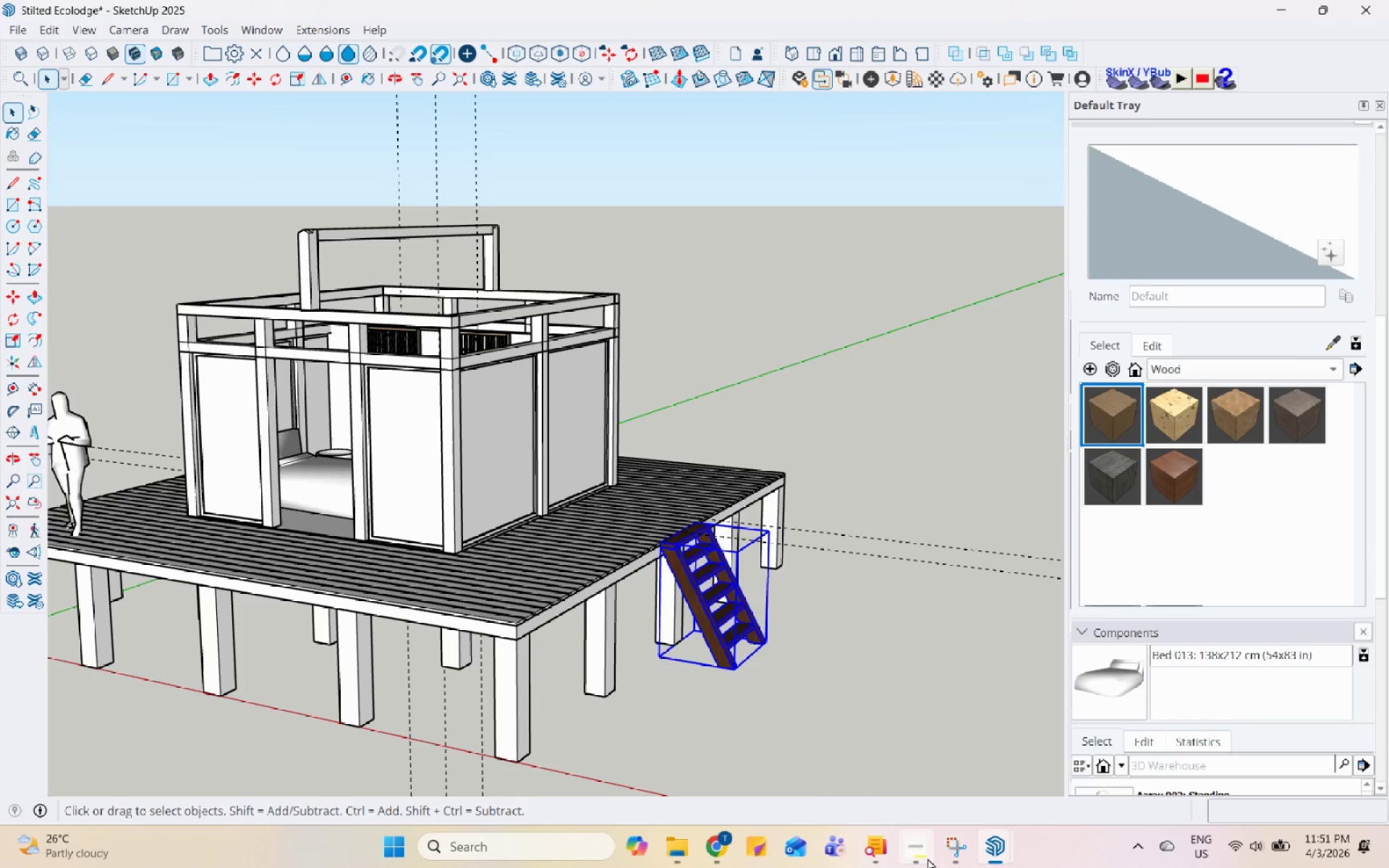 
left_click([961, 857])
 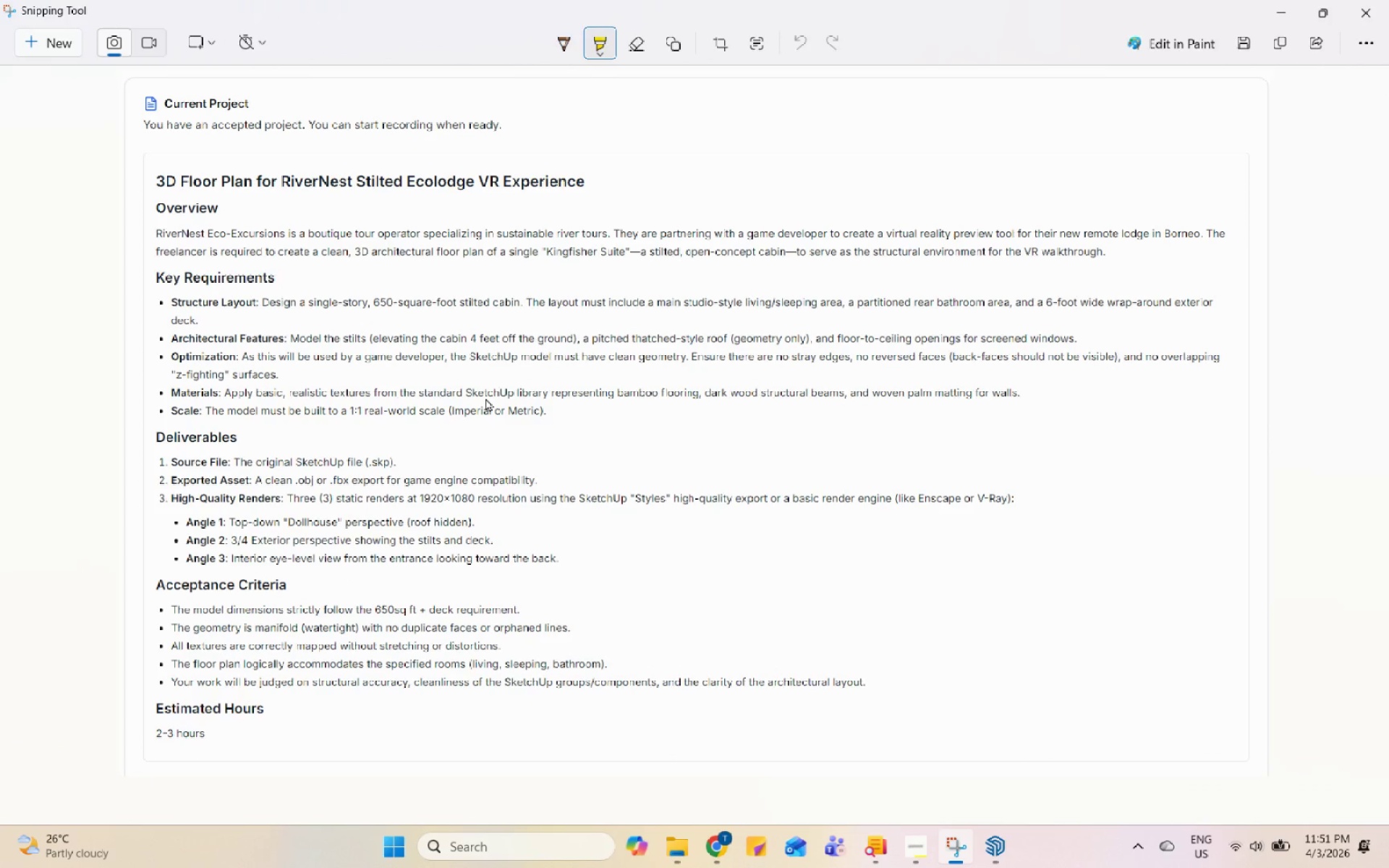 
wait(8.58)
 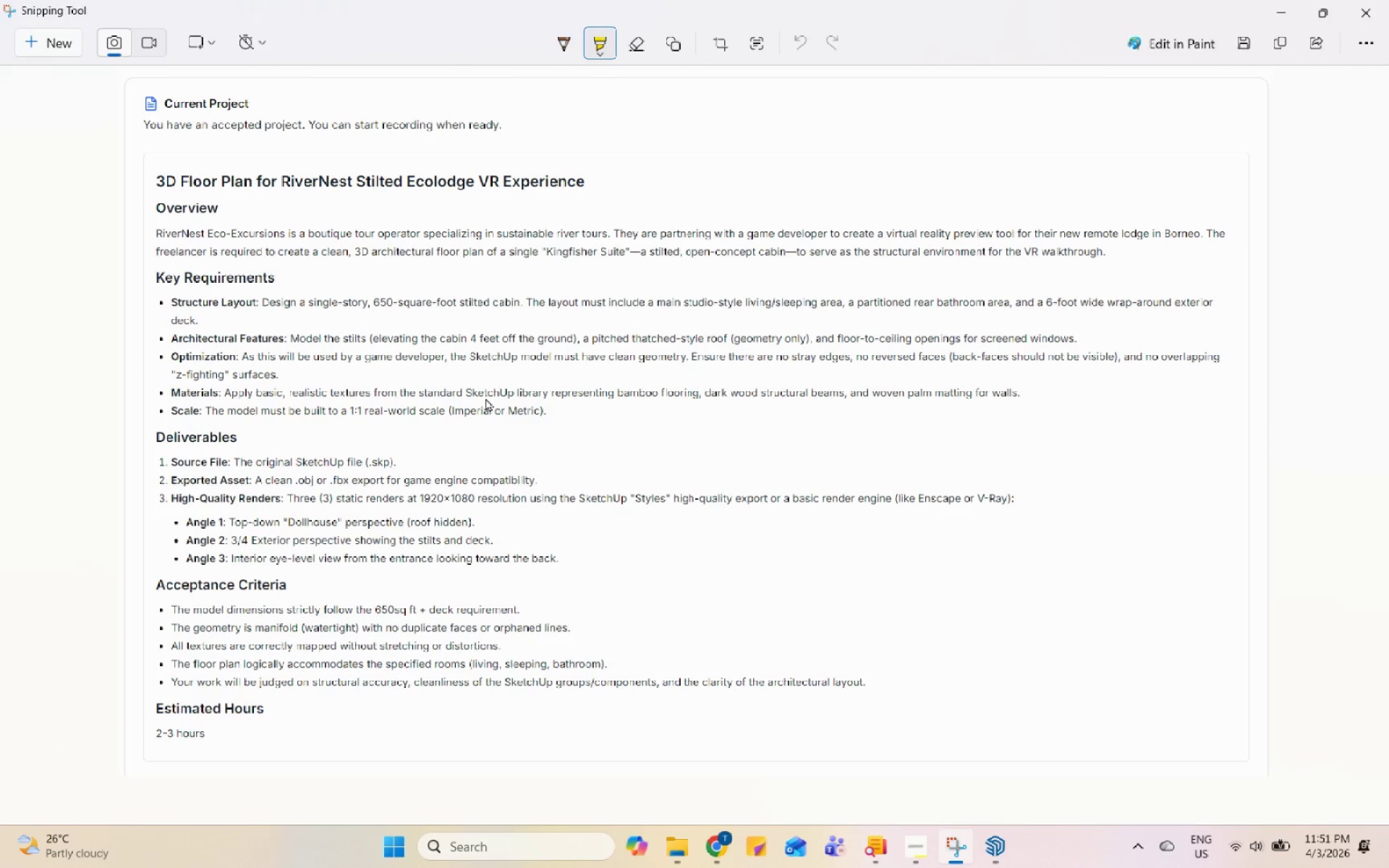 
left_click([992, 850])
 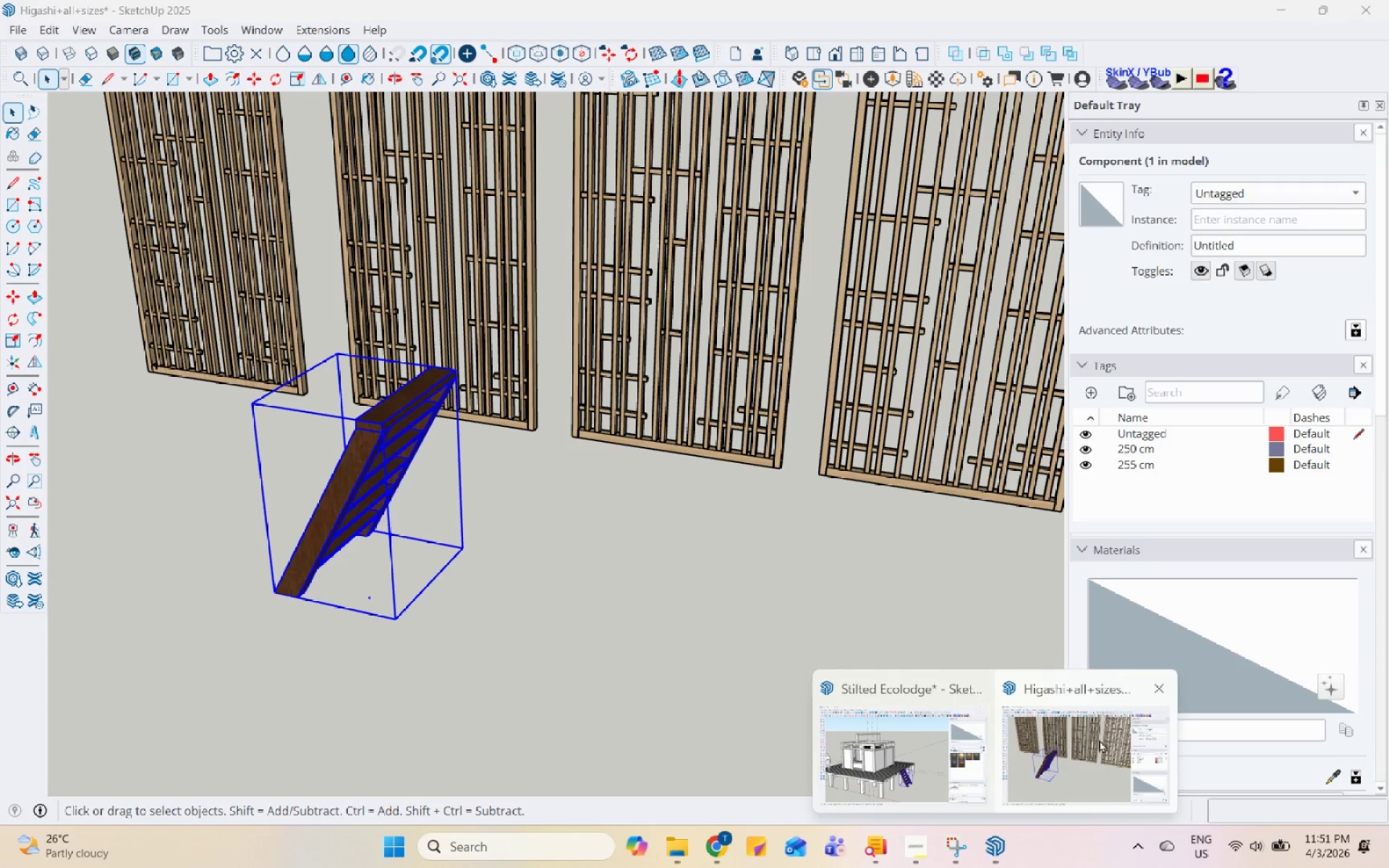 
left_click([1168, 689])
 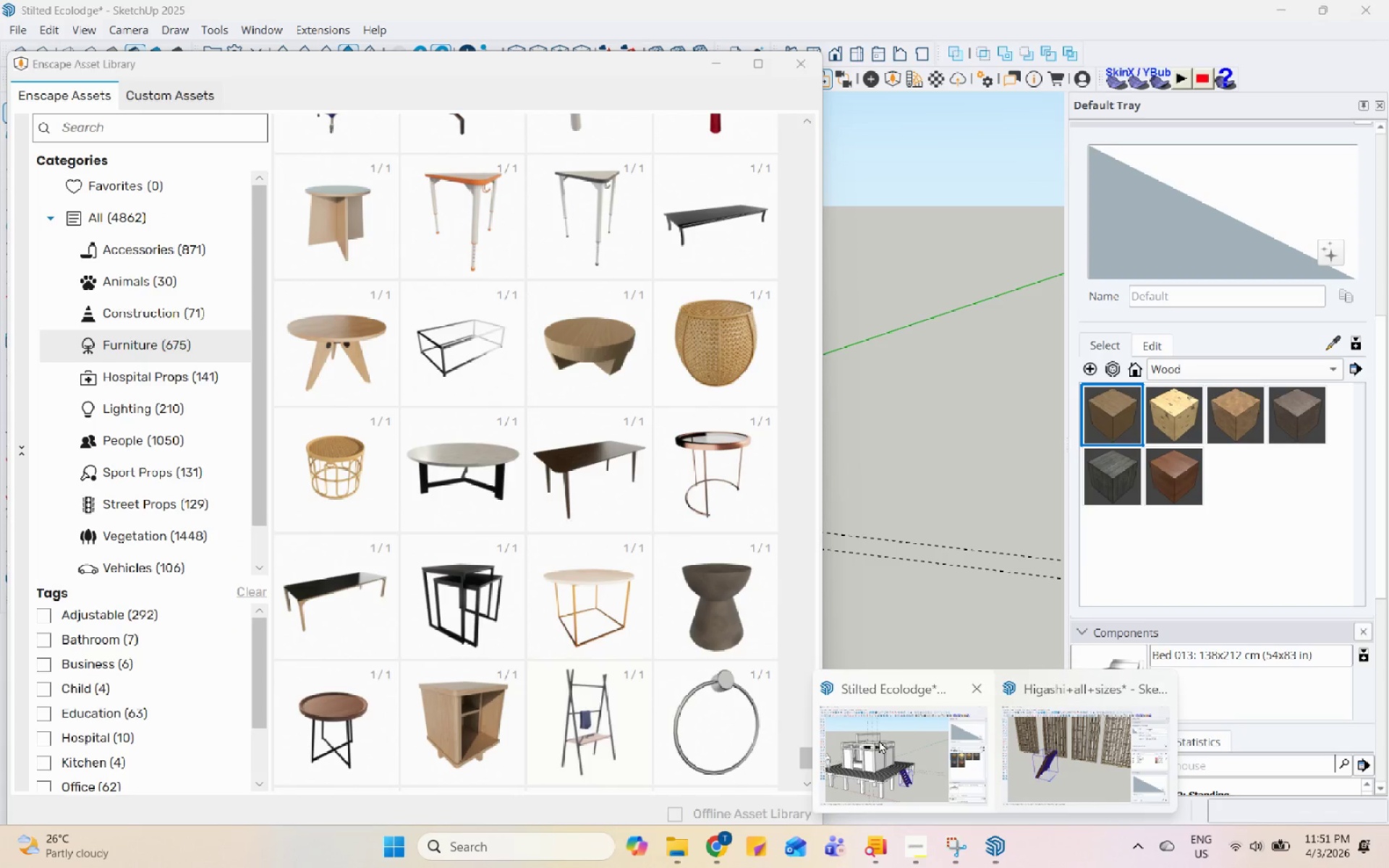 
left_click([879, 740])
 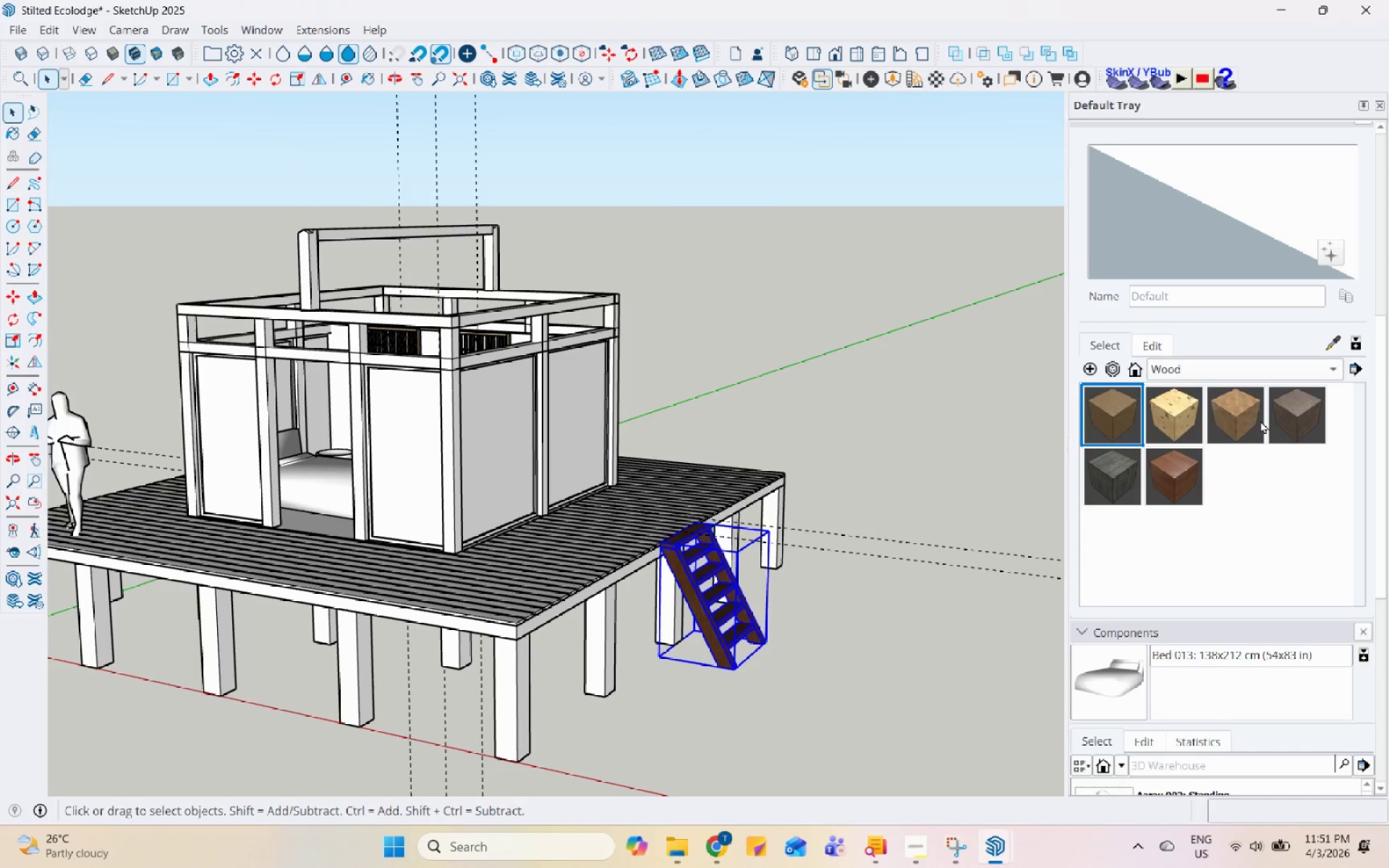 
left_click([1174, 416])
 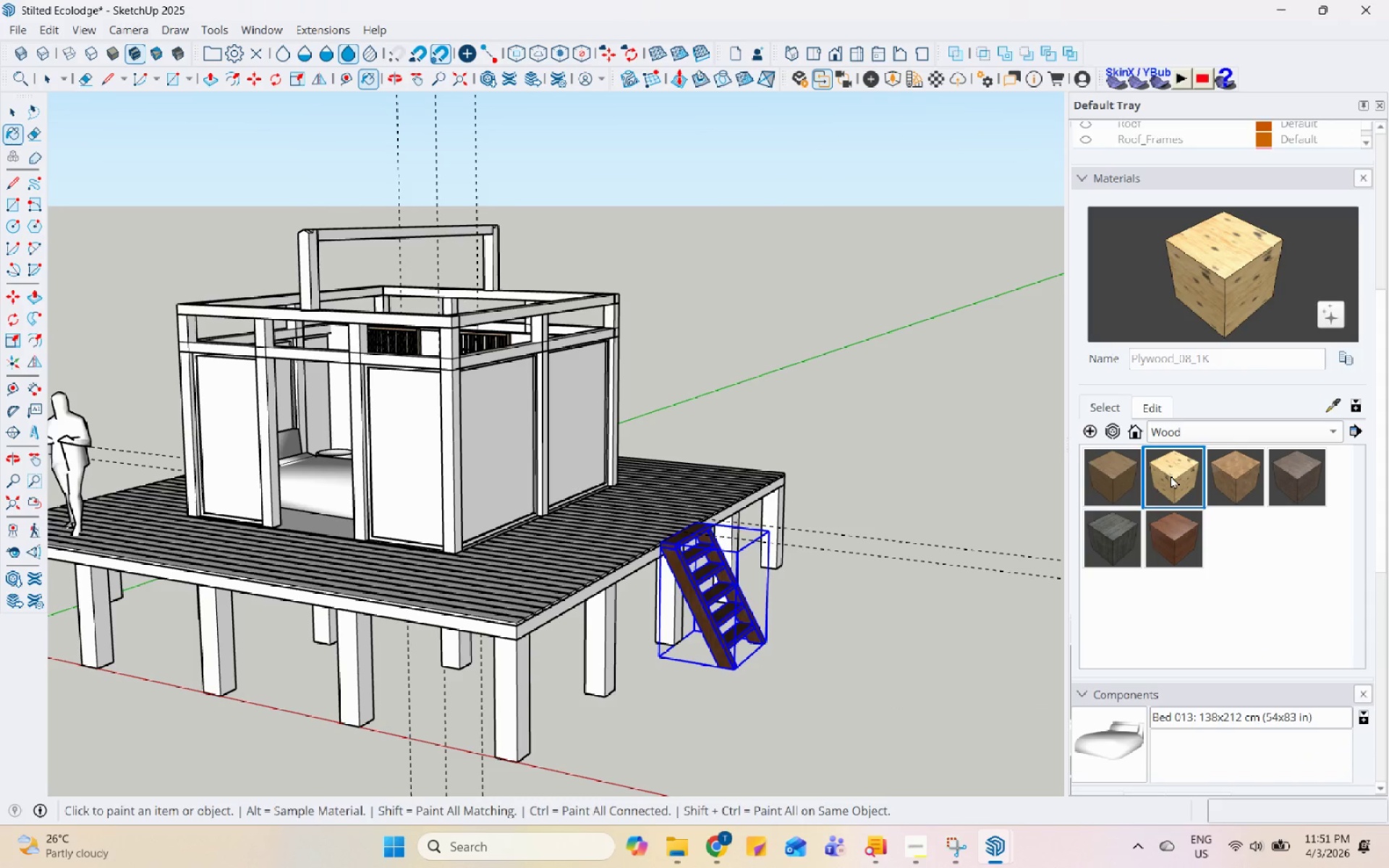 
left_click([1212, 464])
 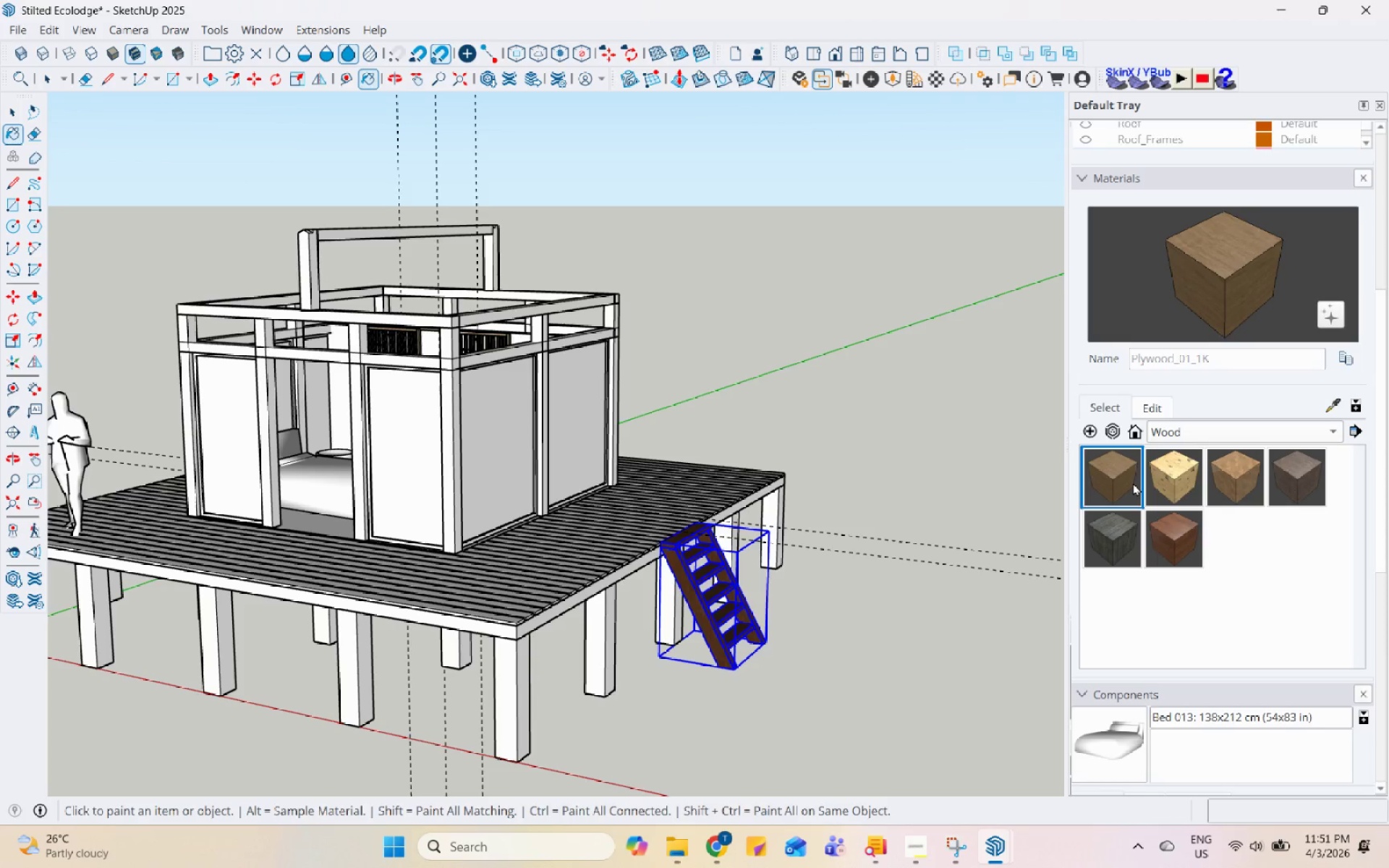 
left_click([1314, 475])
 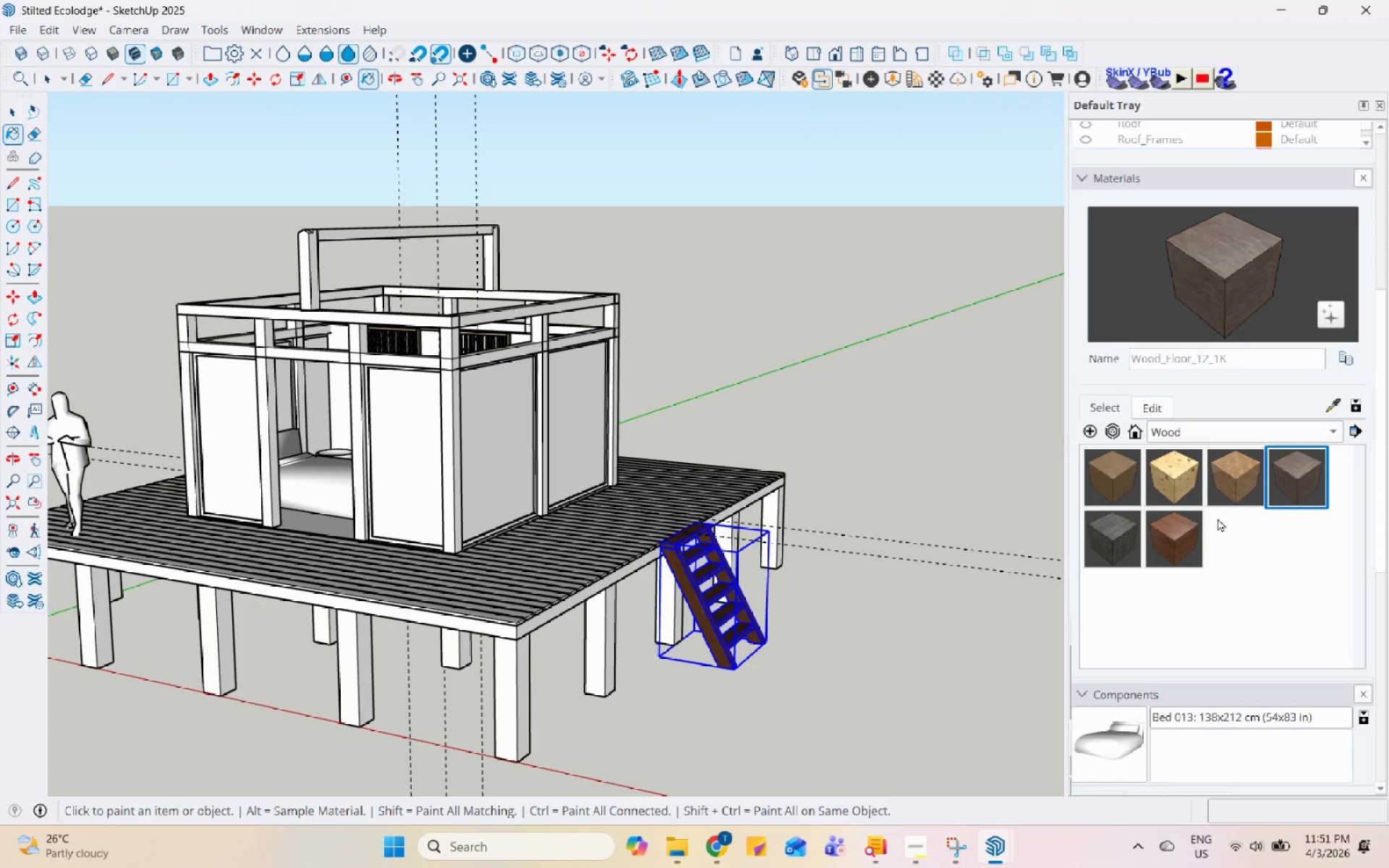 
left_click([1187, 527])
 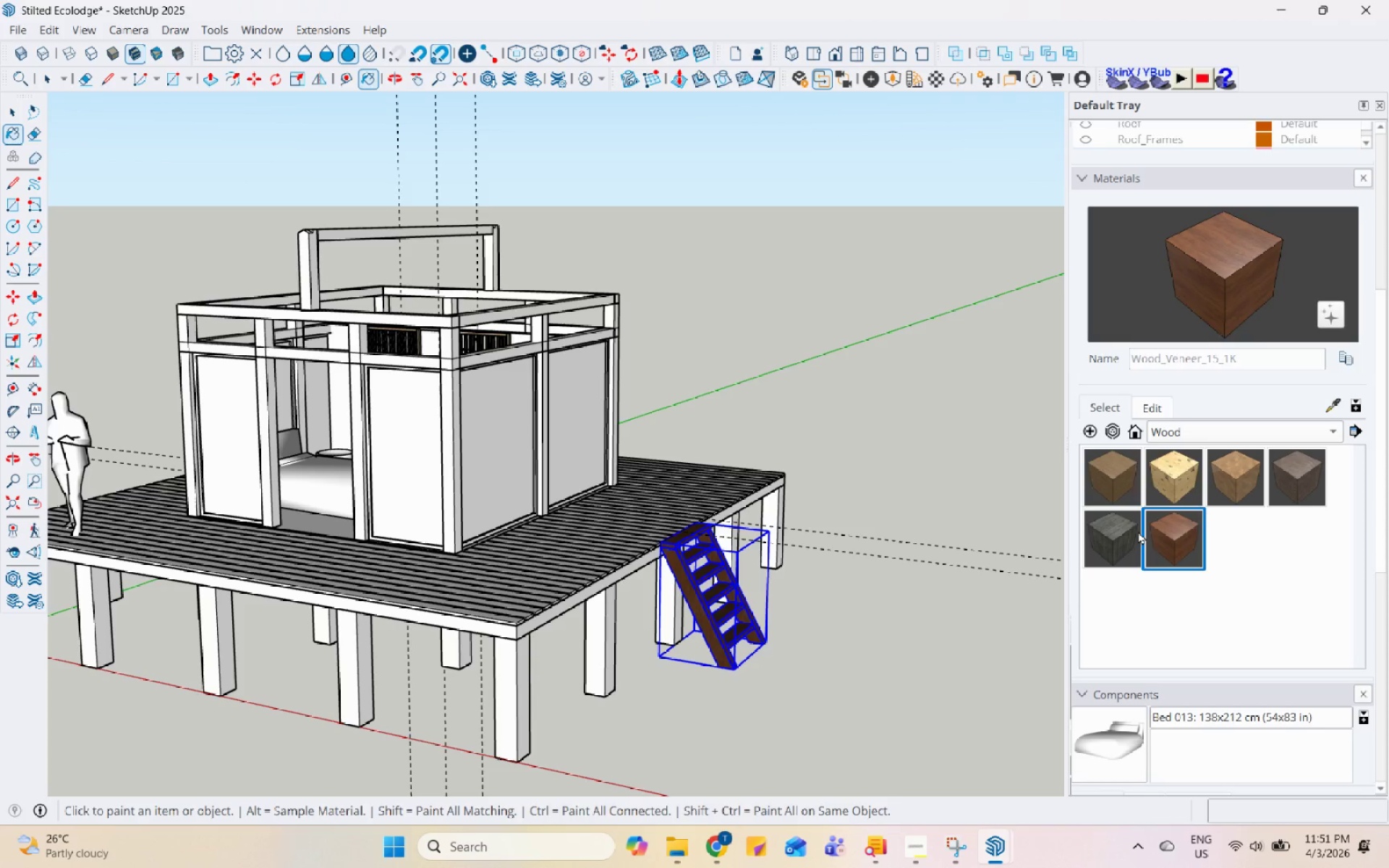 
left_click([1122, 541])
 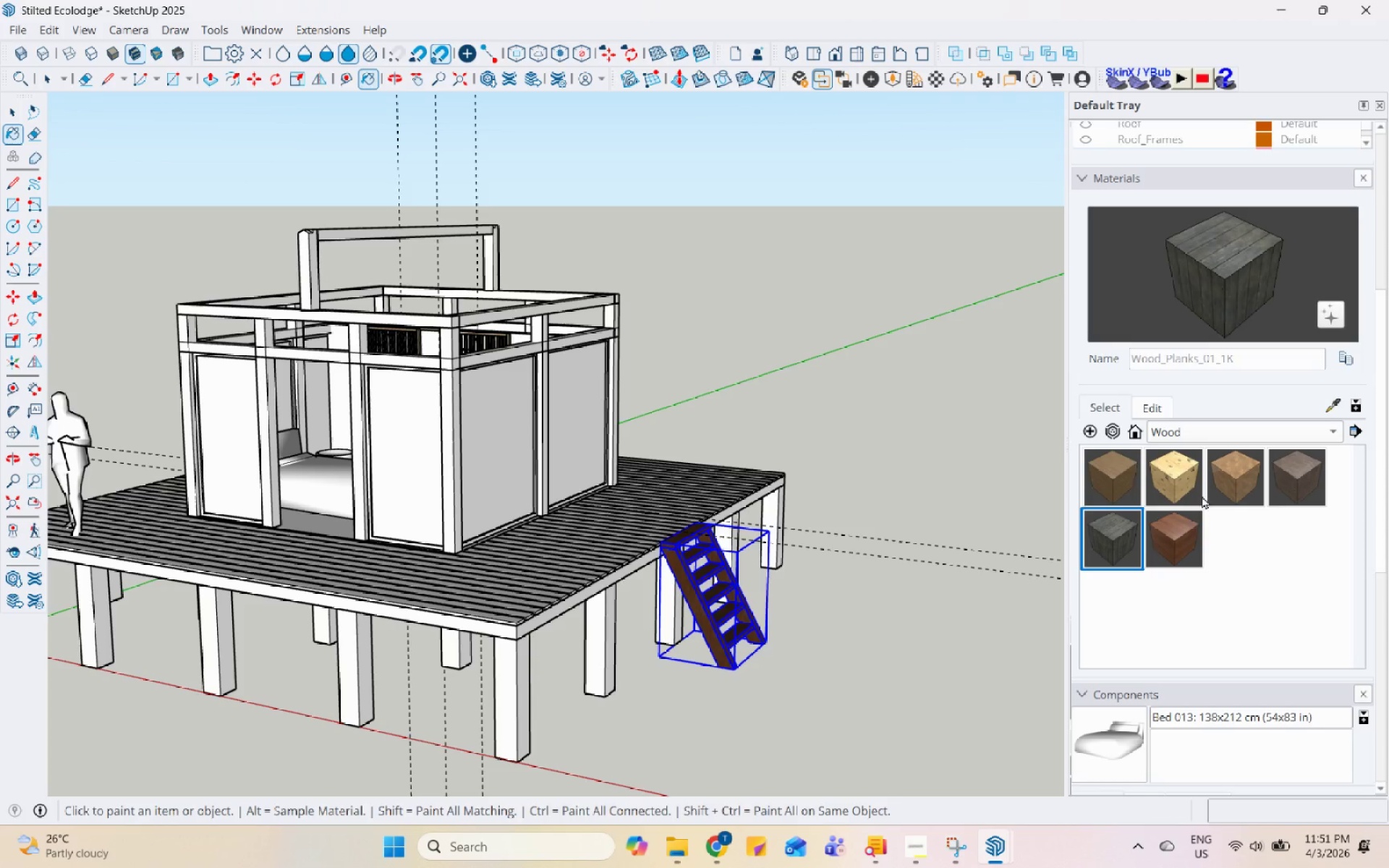 
left_click([1318, 469])
 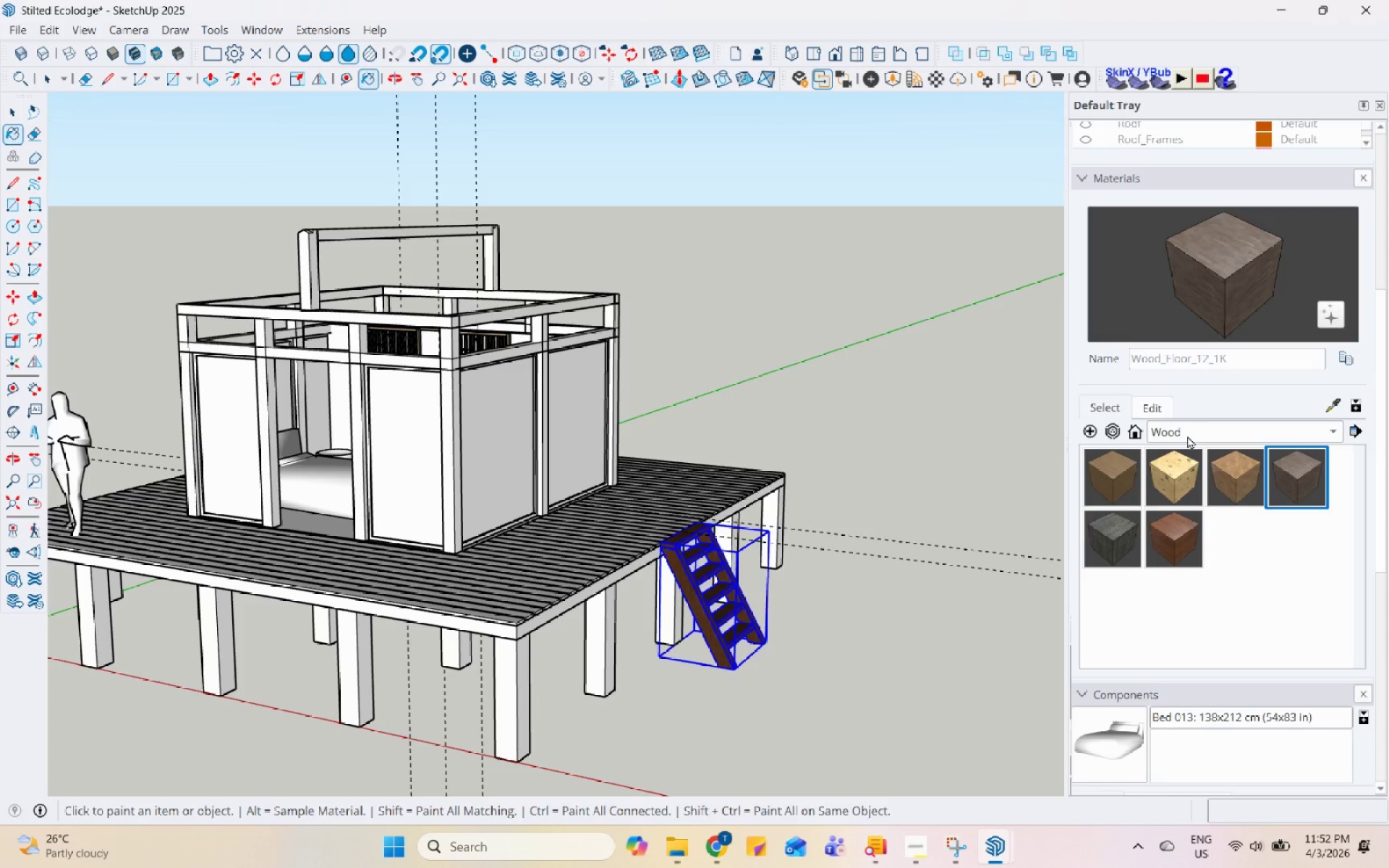 
left_click([1115, 490])
 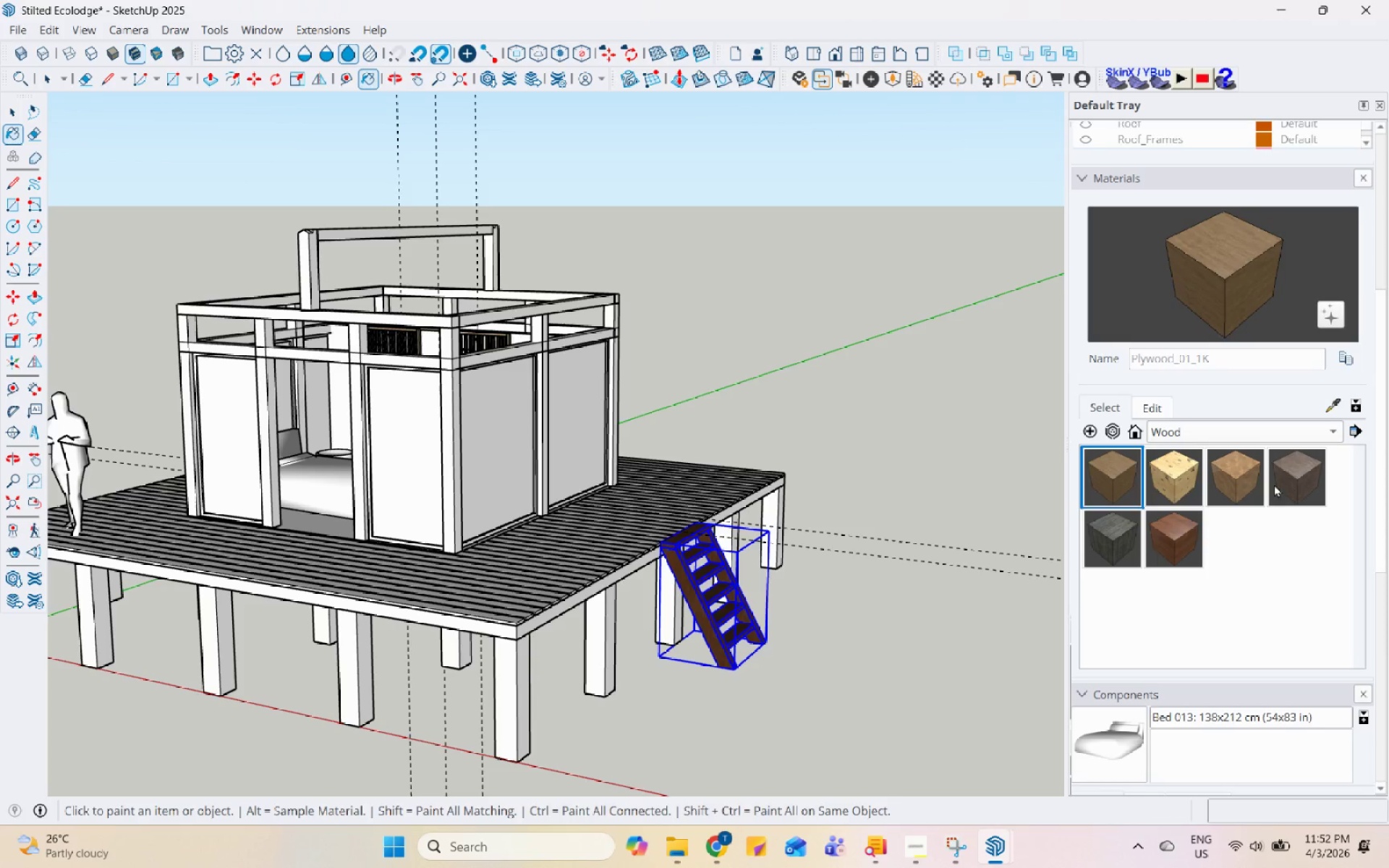 
left_click([1292, 478])
 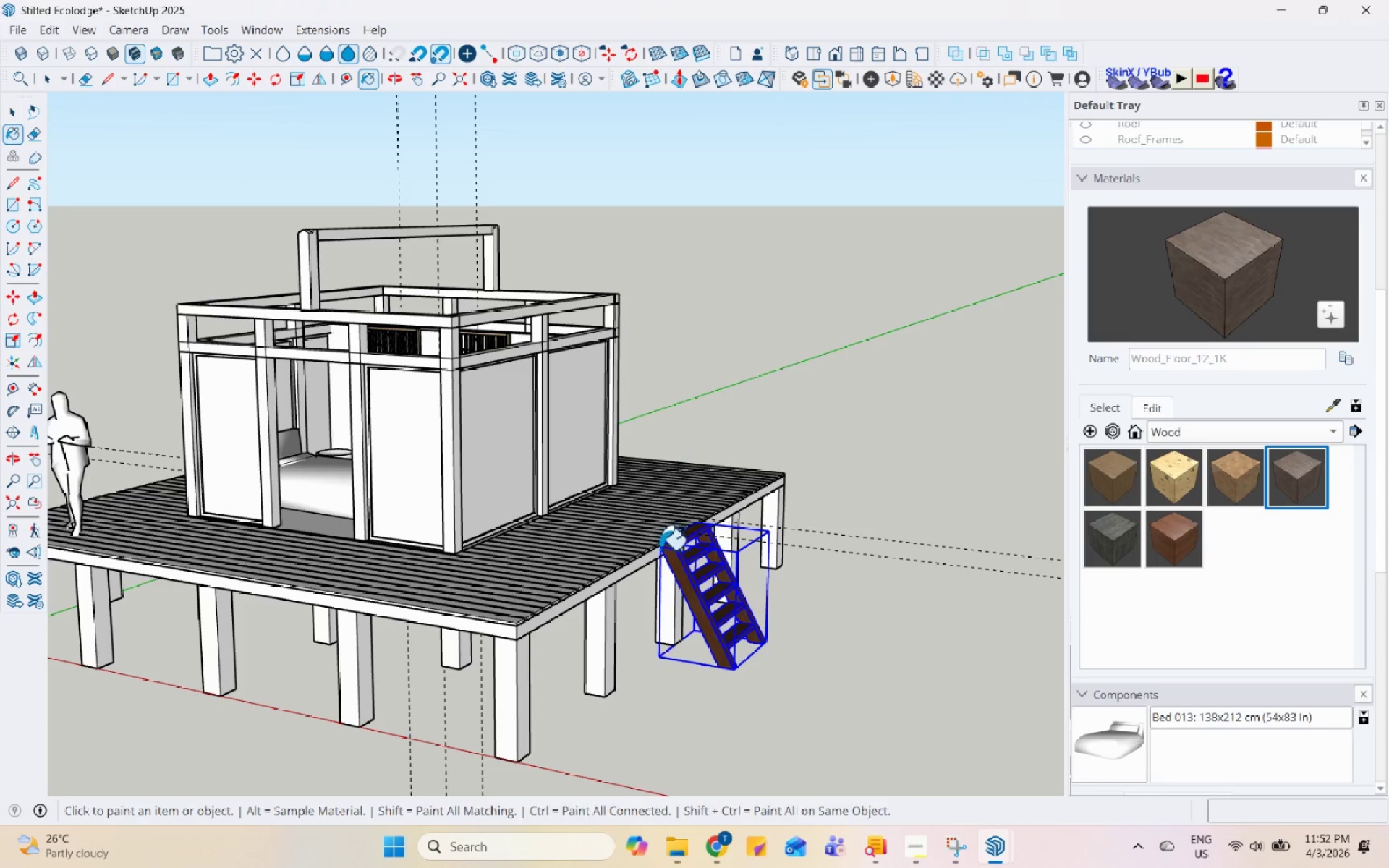 
left_click([675, 565])
 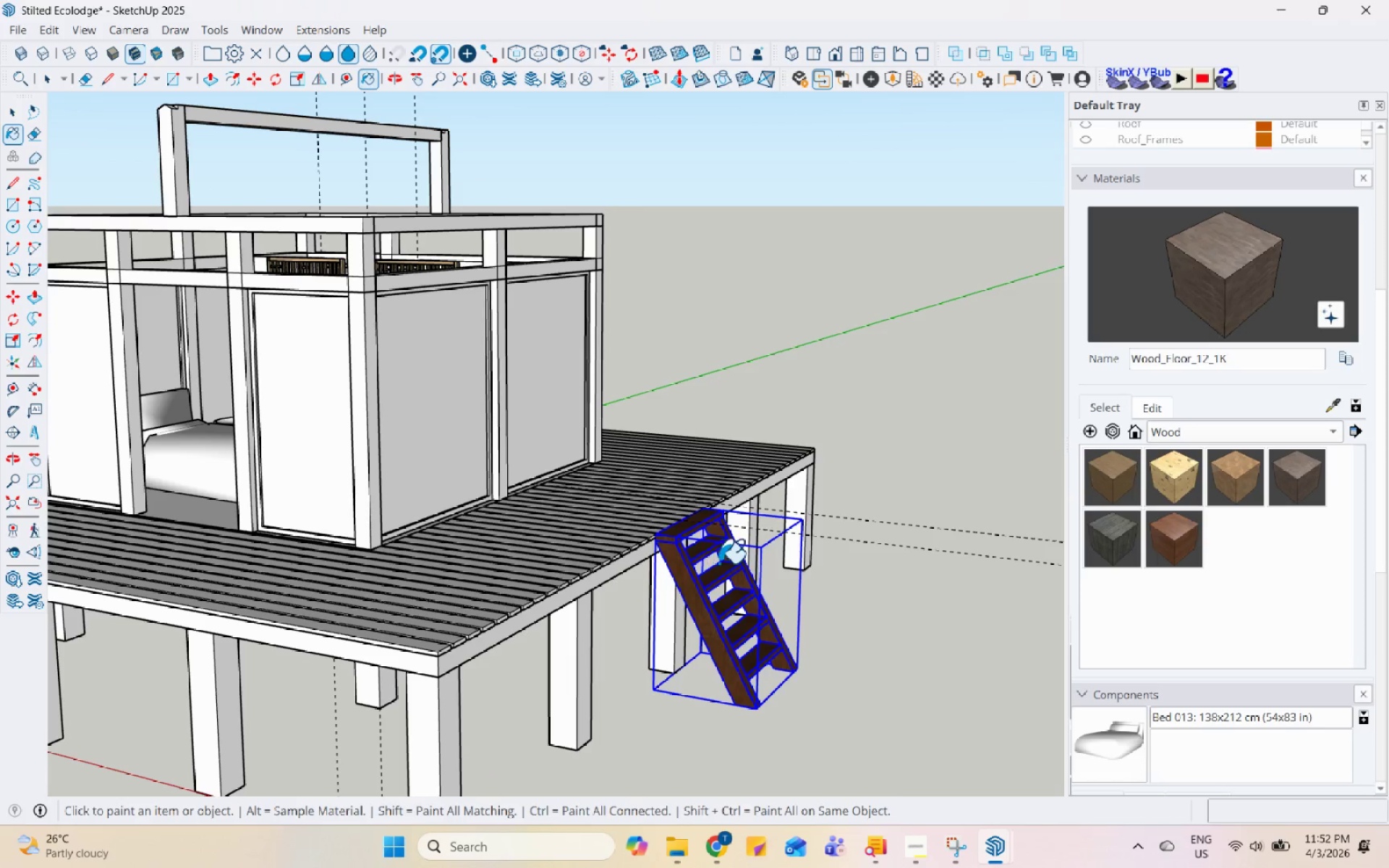 
scroll: coordinate [674, 565], scroll_direction: up, amount: 3.0
 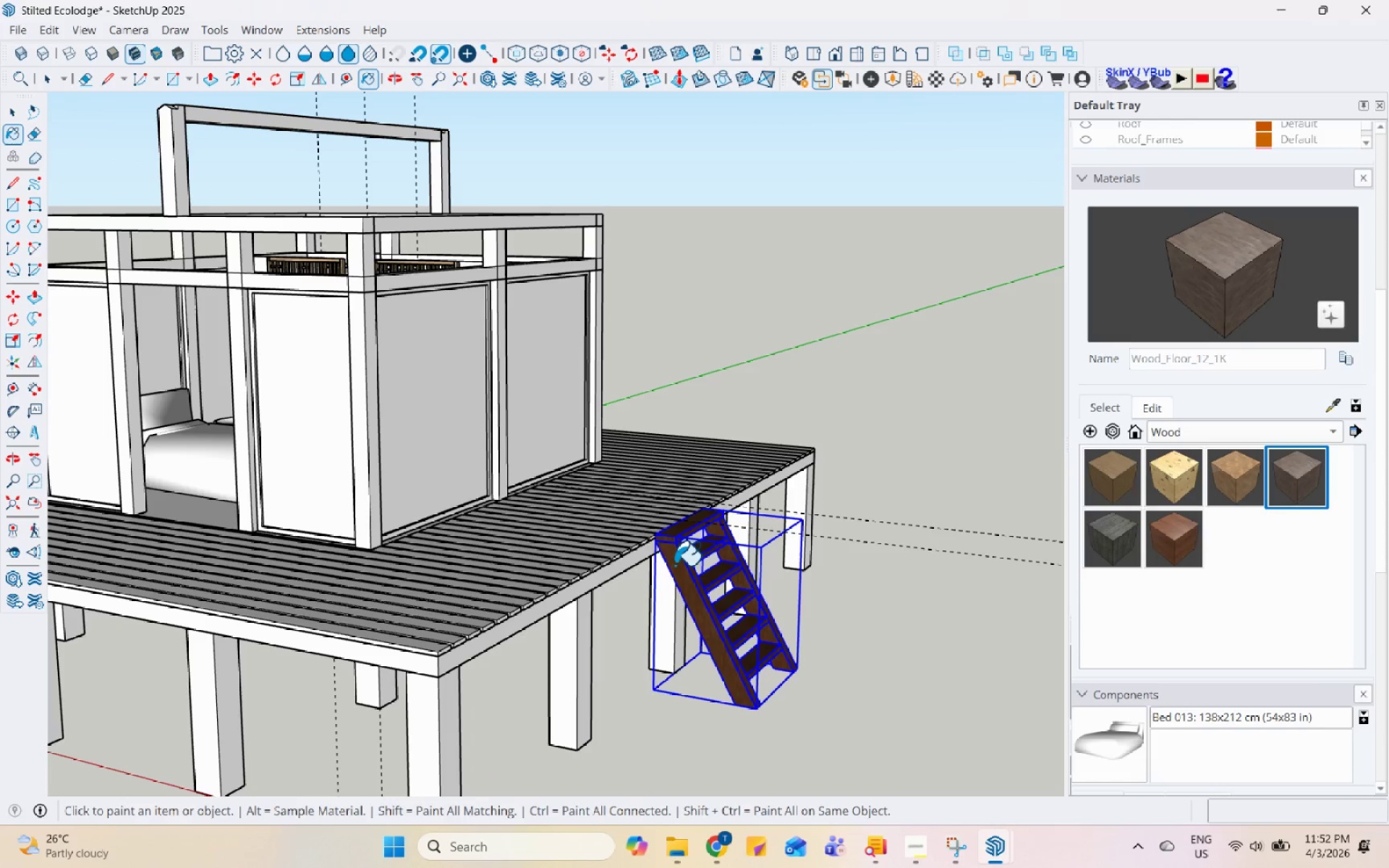 
left_click([675, 606])
 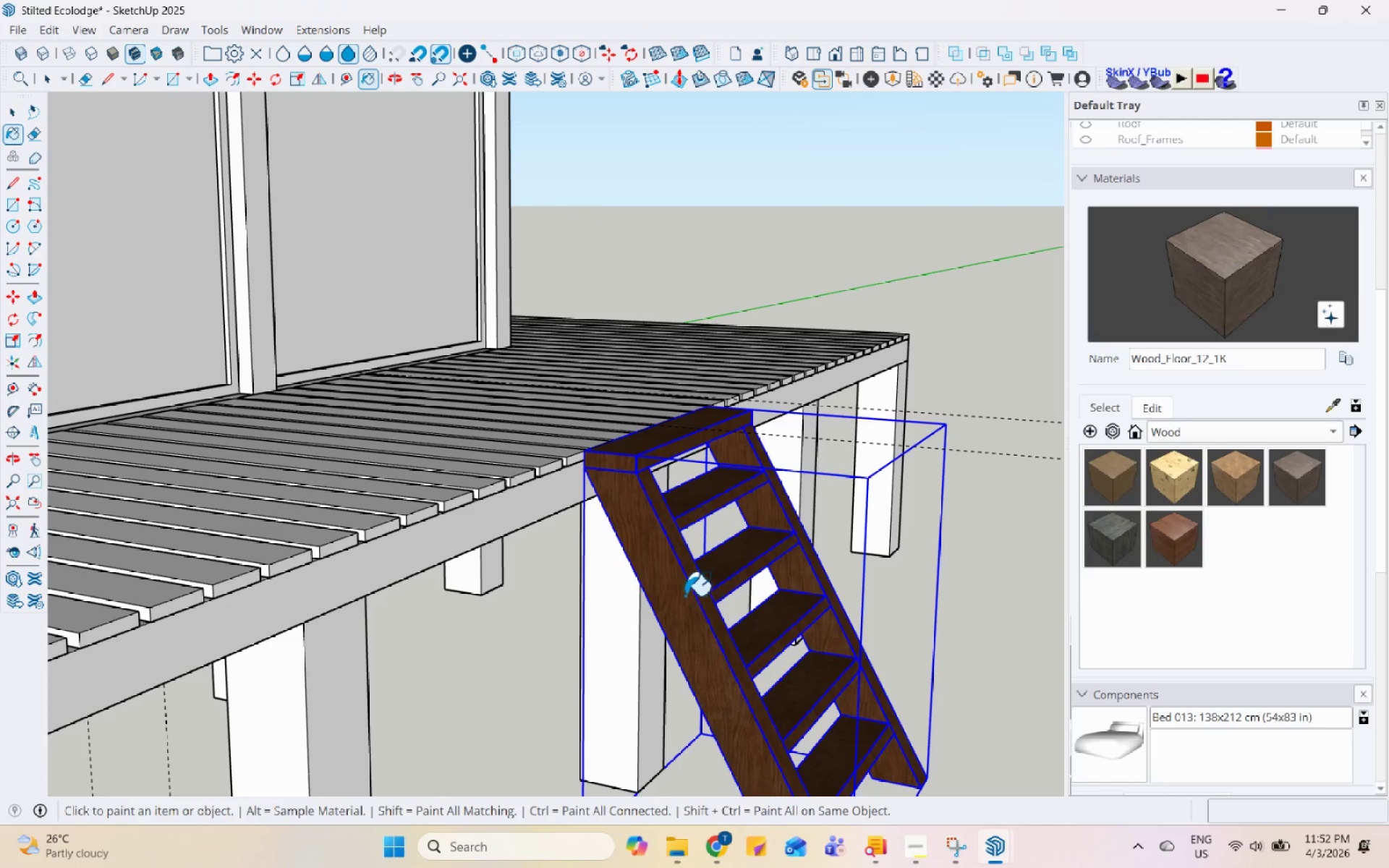 
scroll: coordinate [674, 606], scroll_direction: up, amount: 9.0
 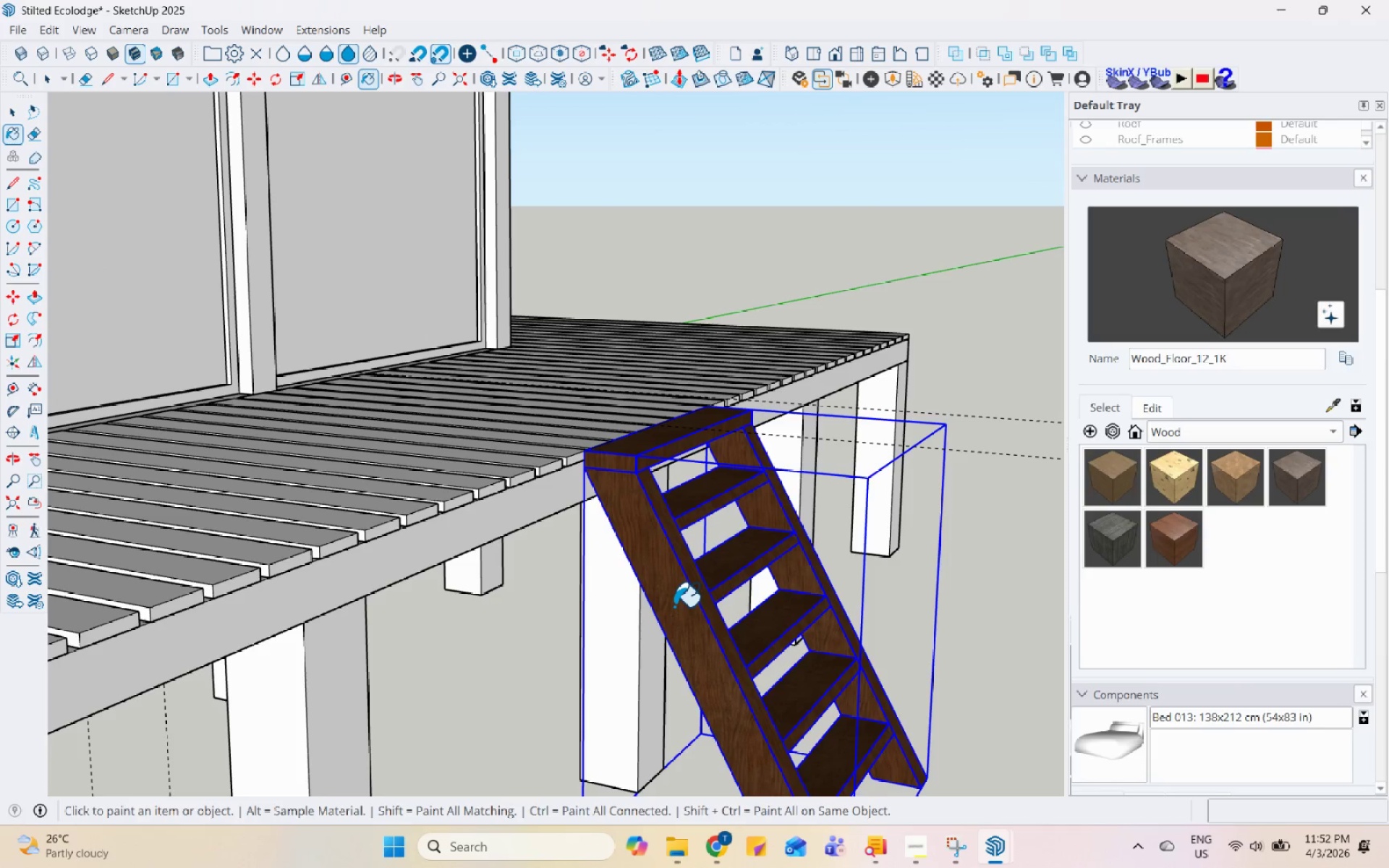 
key(Space)
 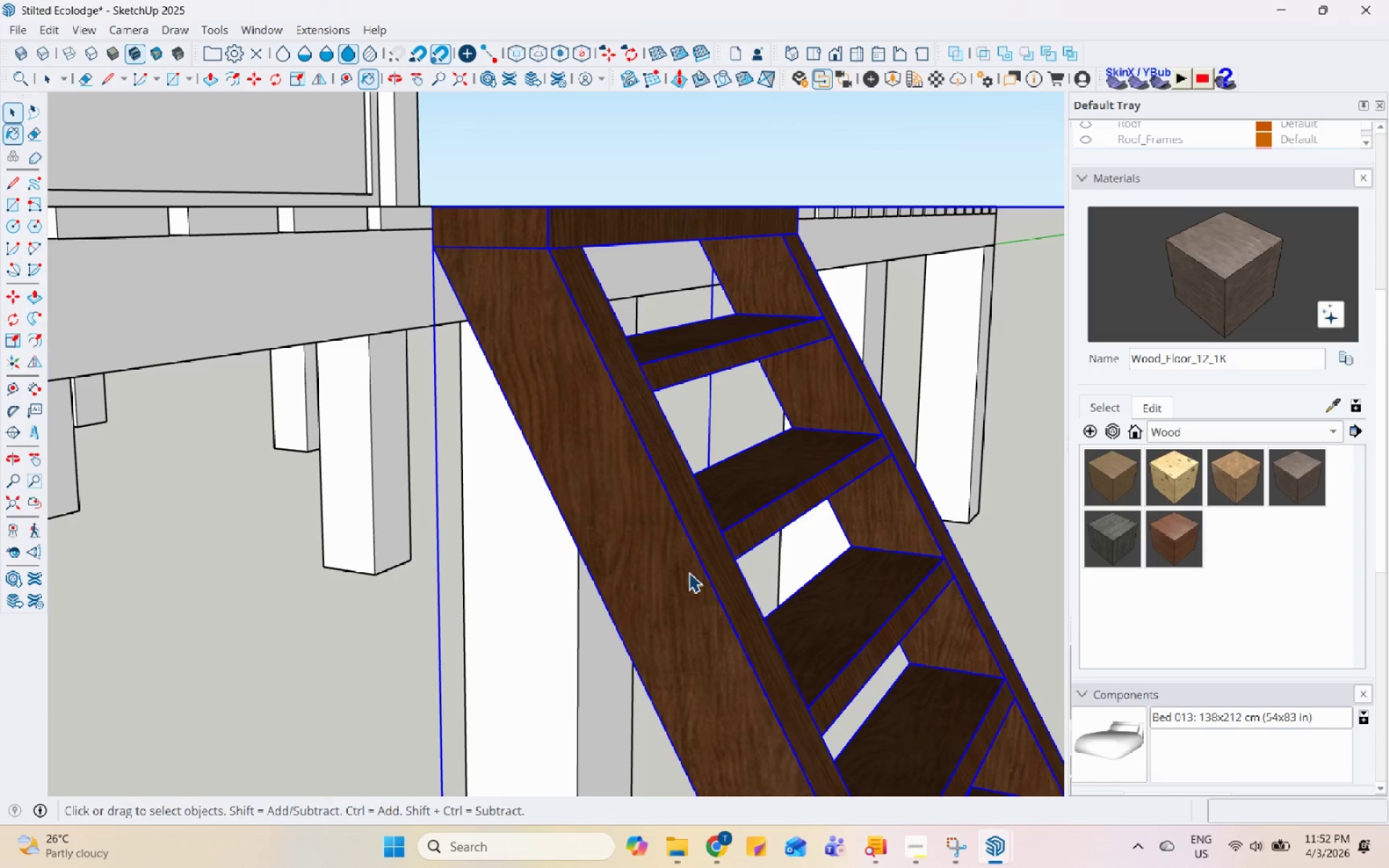 
double_click([689, 571])
 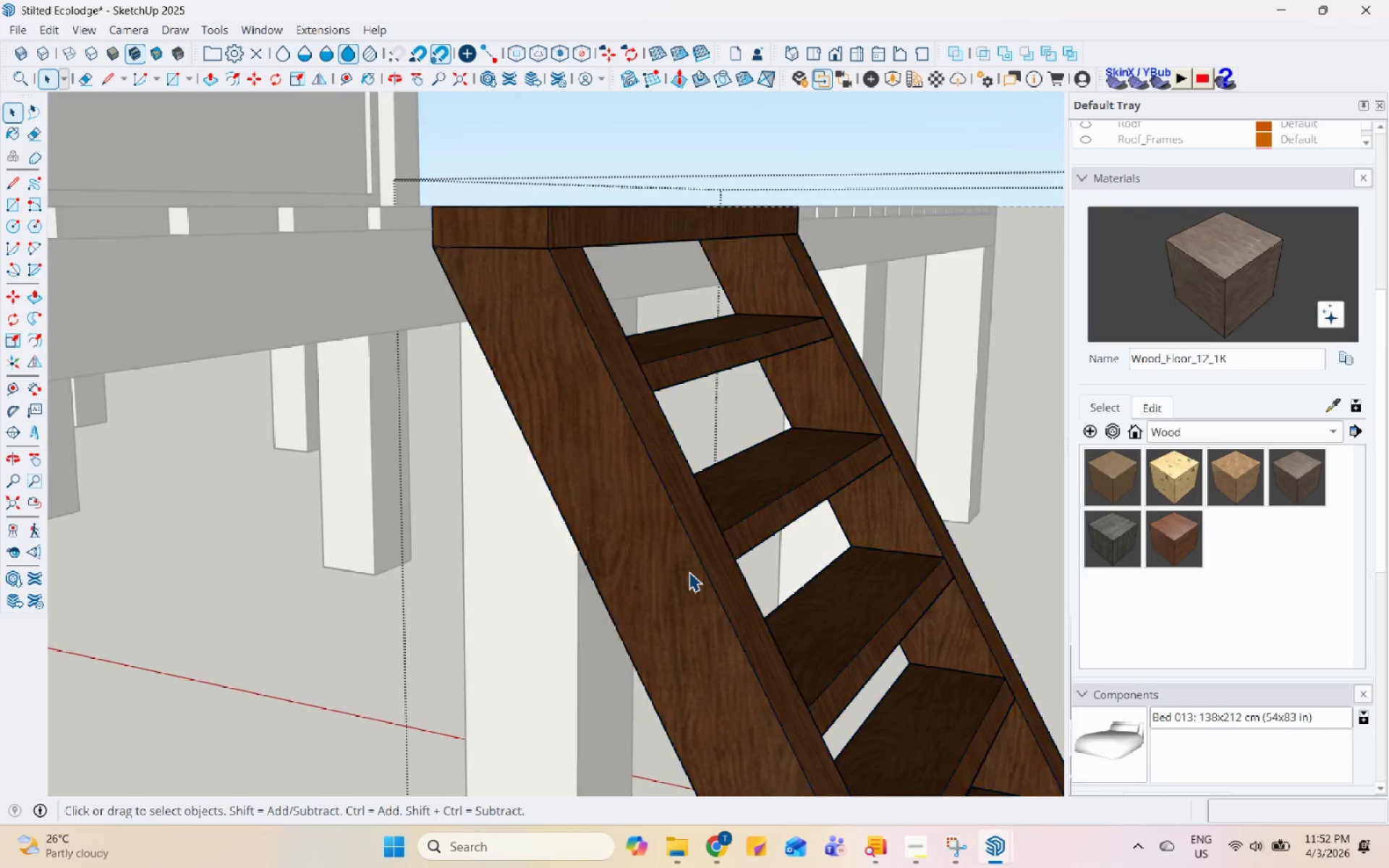 
scroll: coordinate [707, 574], scroll_direction: up, amount: 9.0
 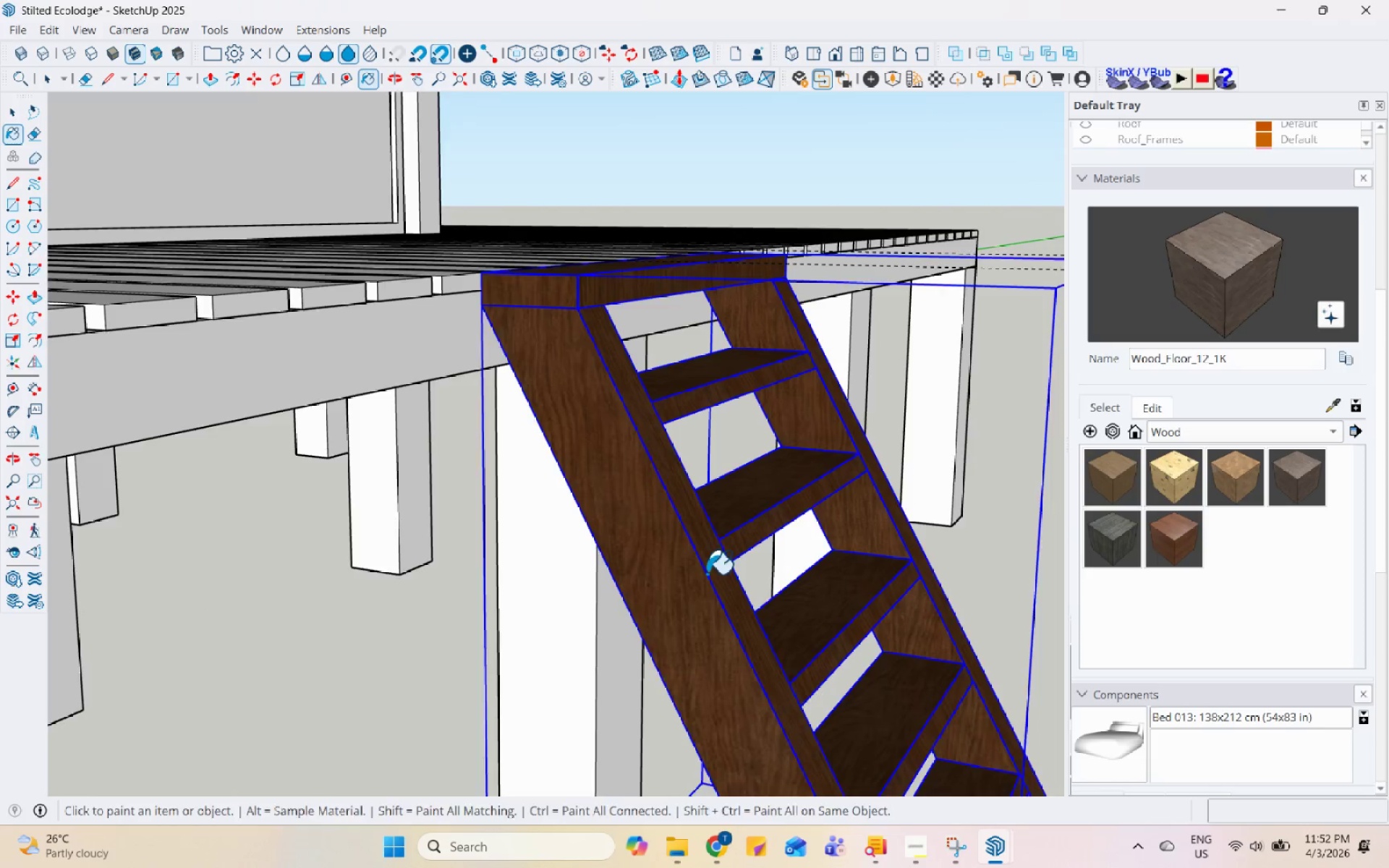 
triple_click([689, 571])
 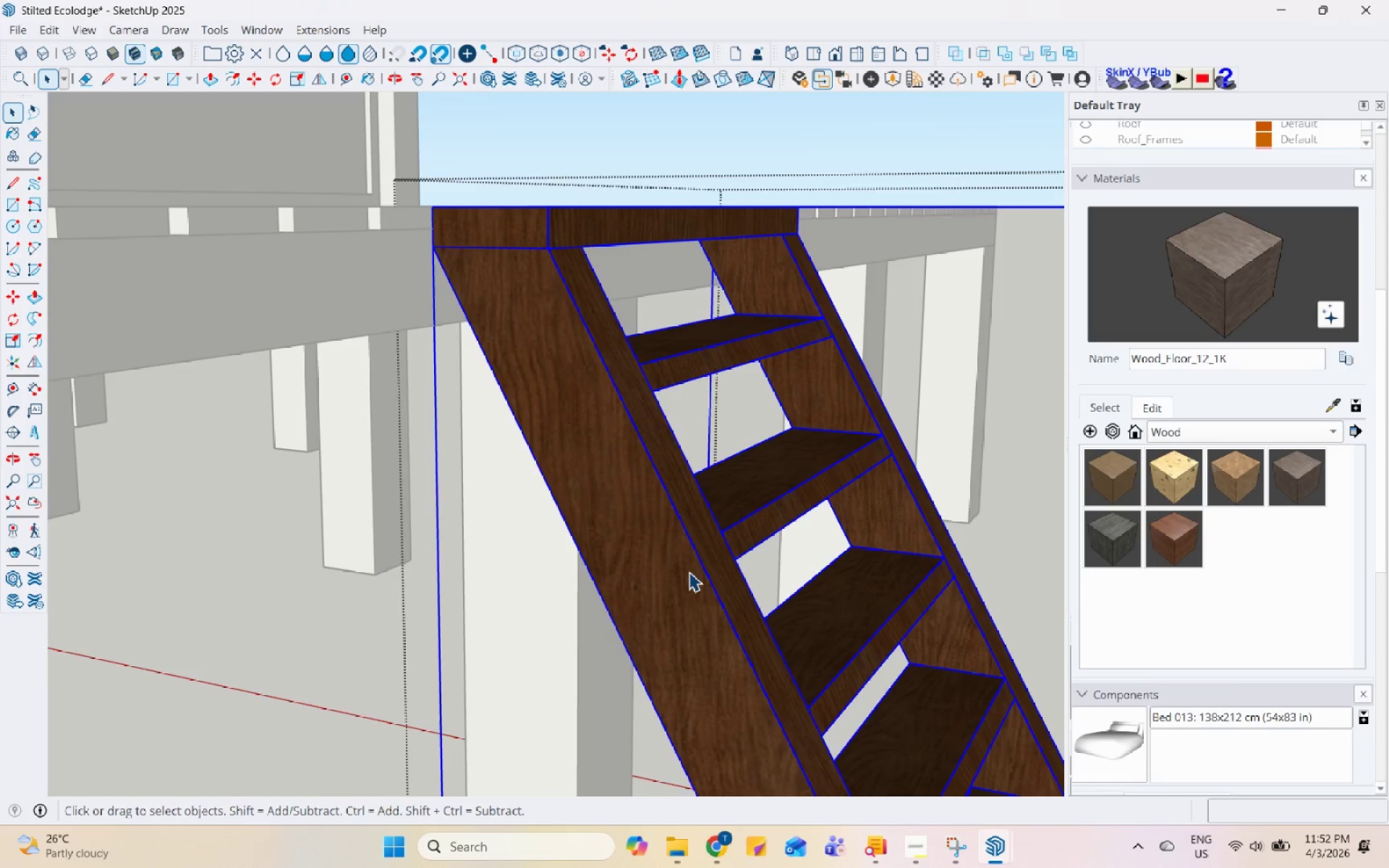 
triple_click([689, 571])
 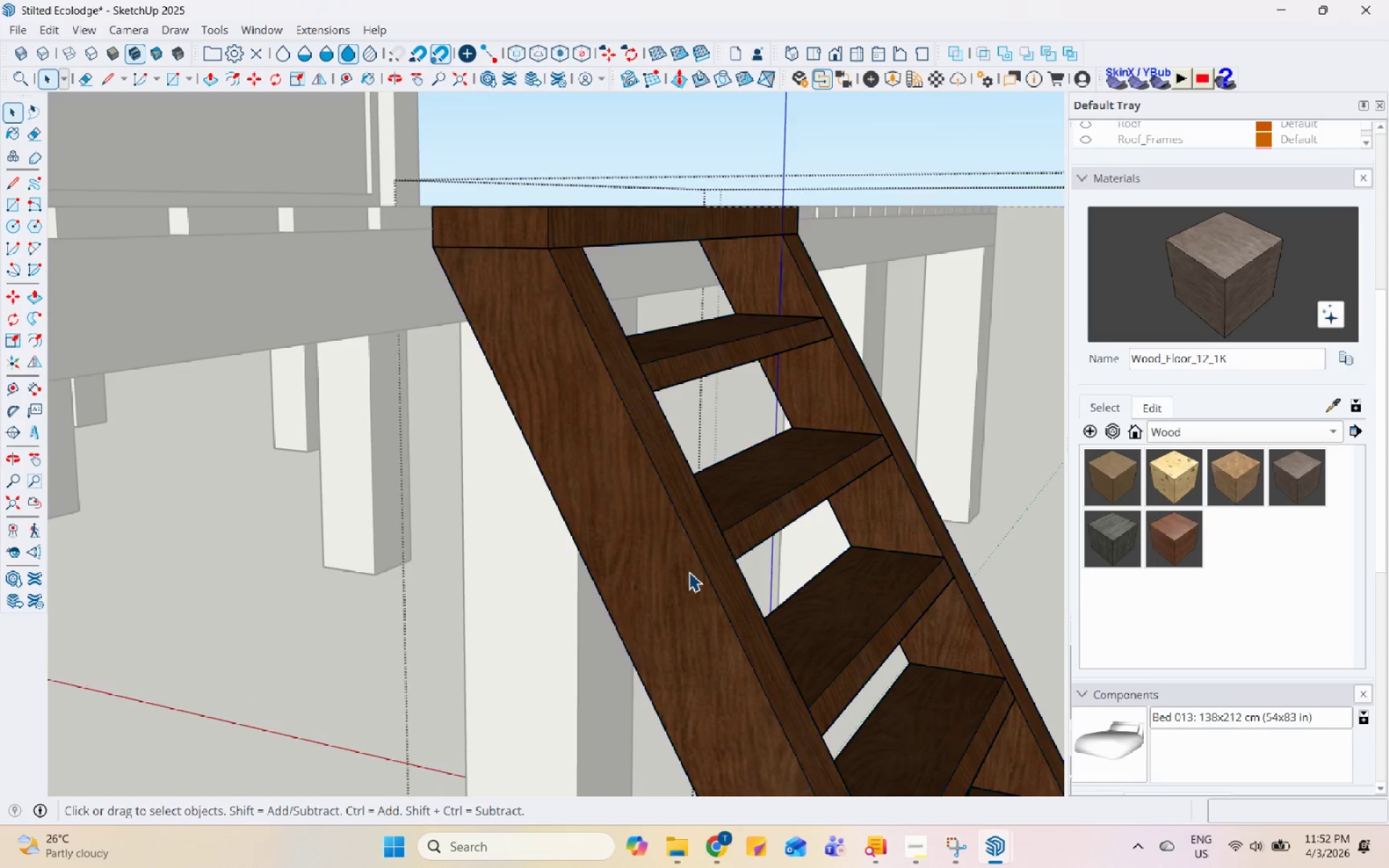 
triple_click([689, 571])
 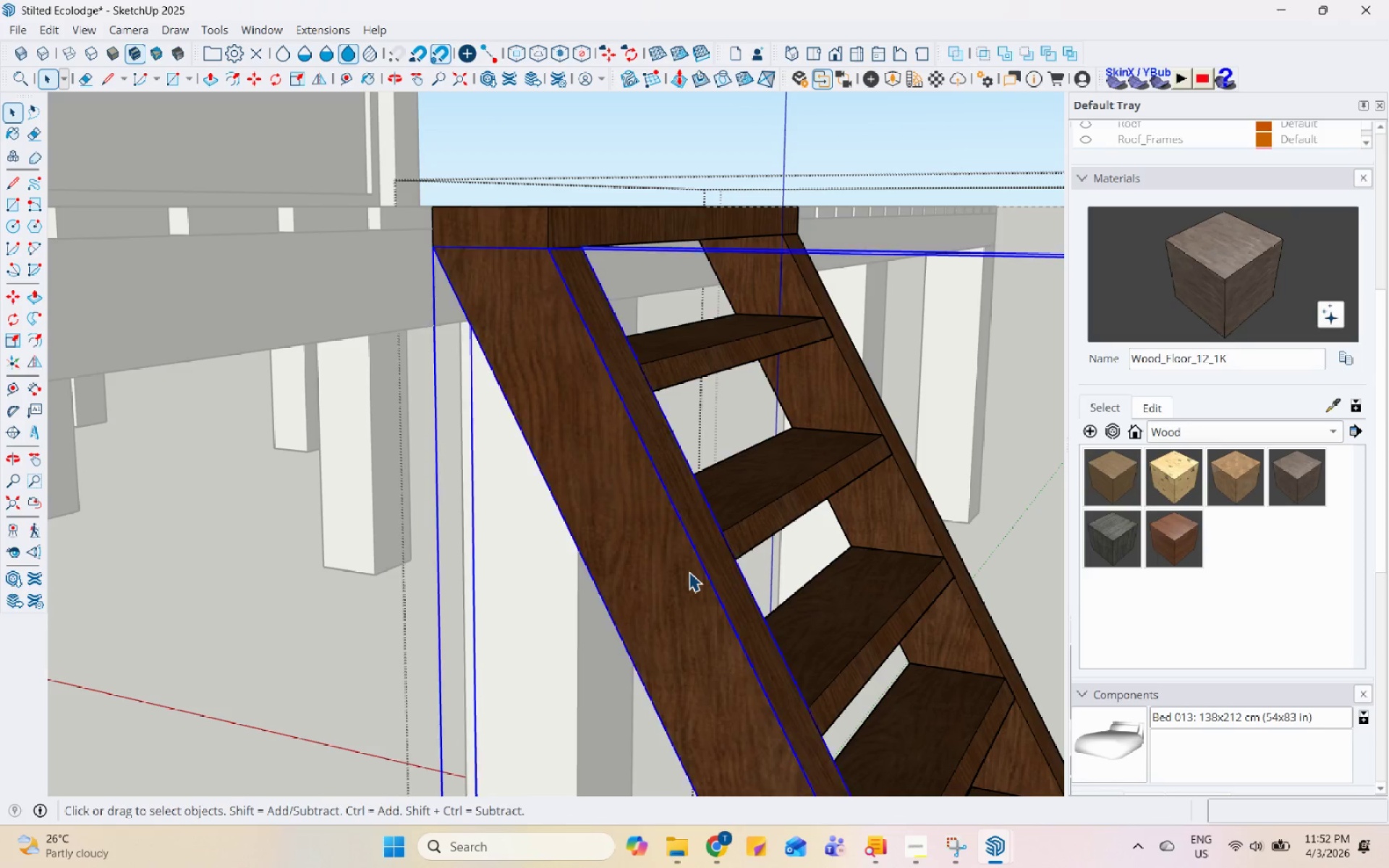 
triple_click([689, 571])
 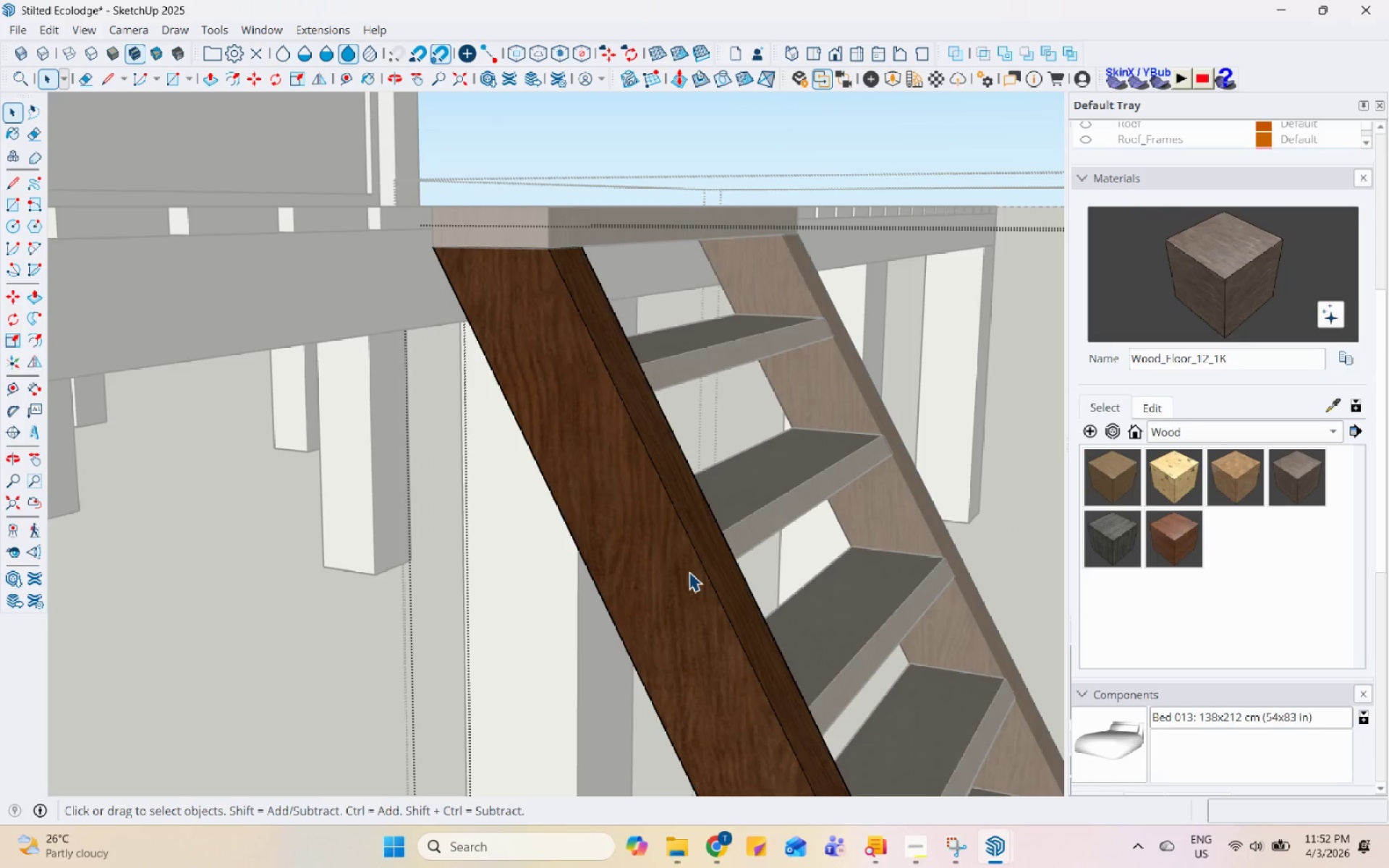 
triple_click([689, 571])
 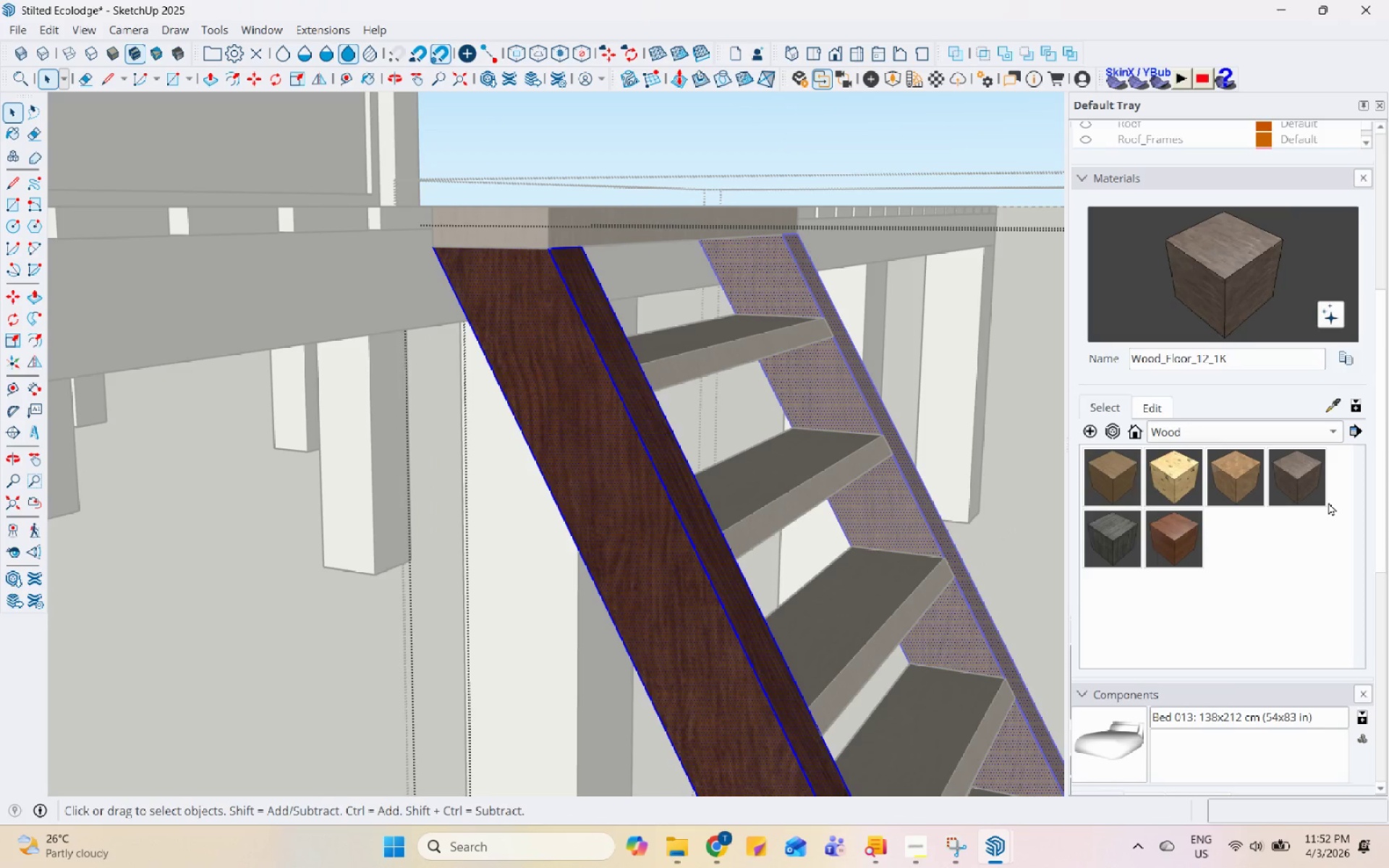 
left_click([1294, 455])
 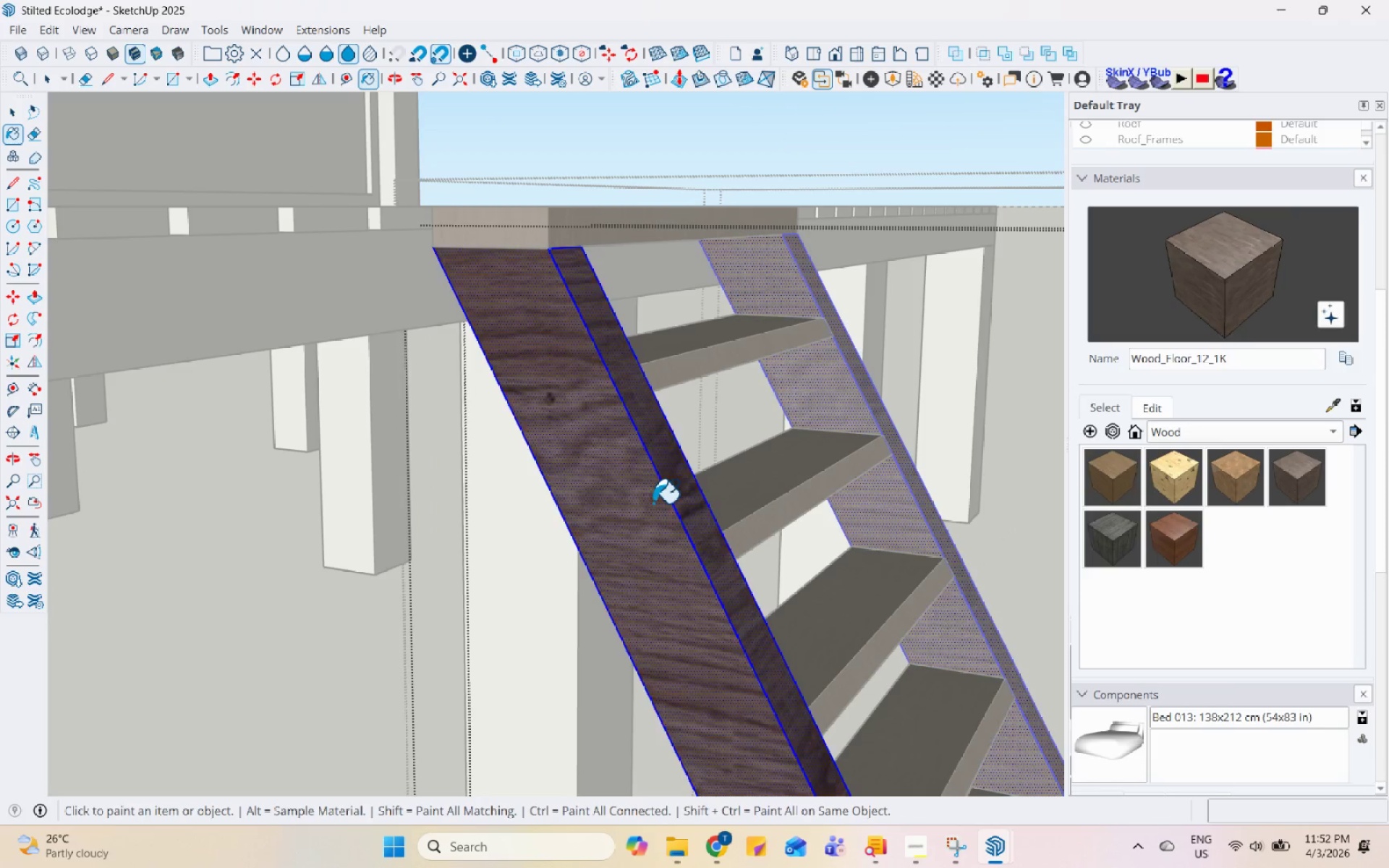 
key(Space)
 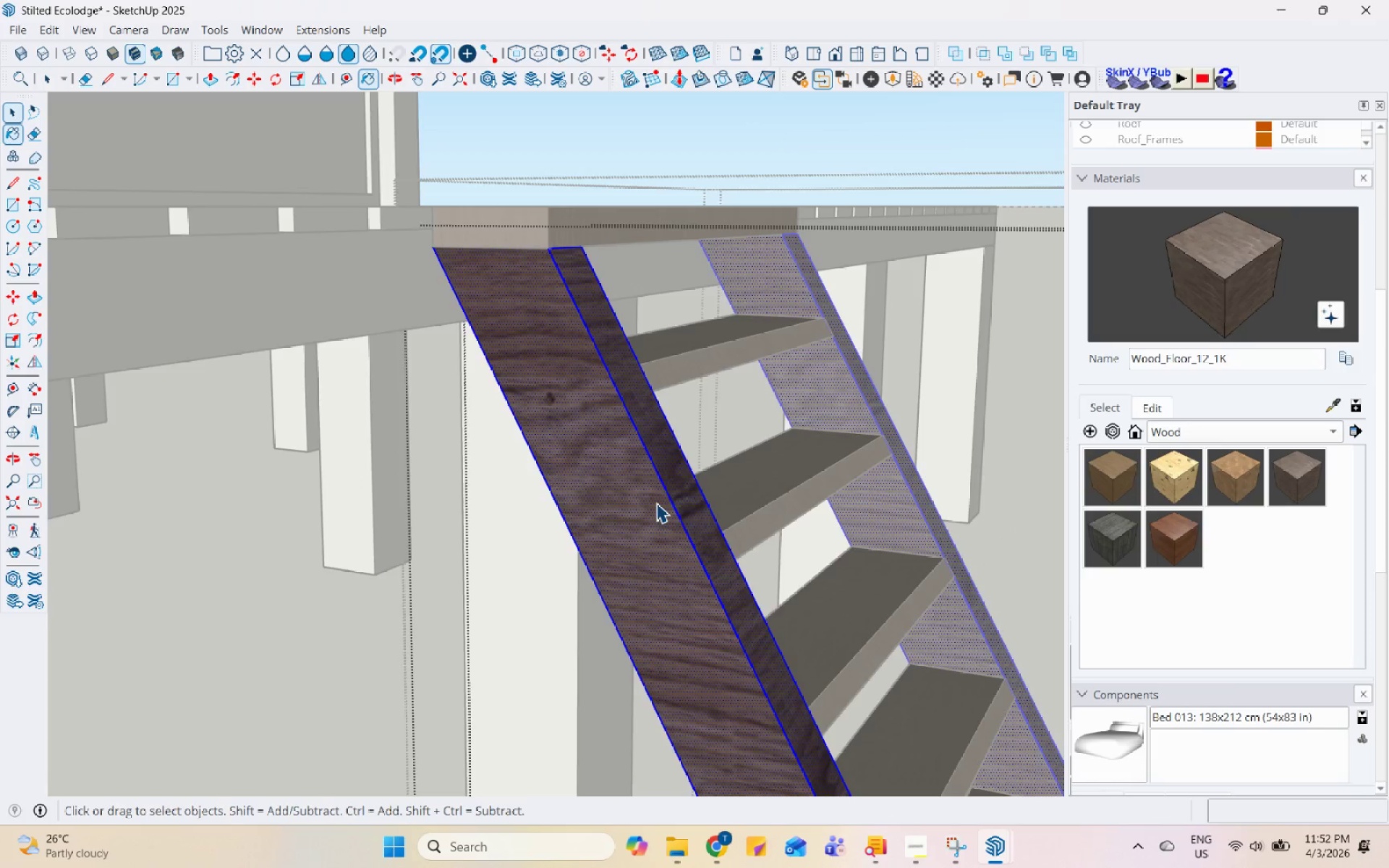 
key(Escape)
 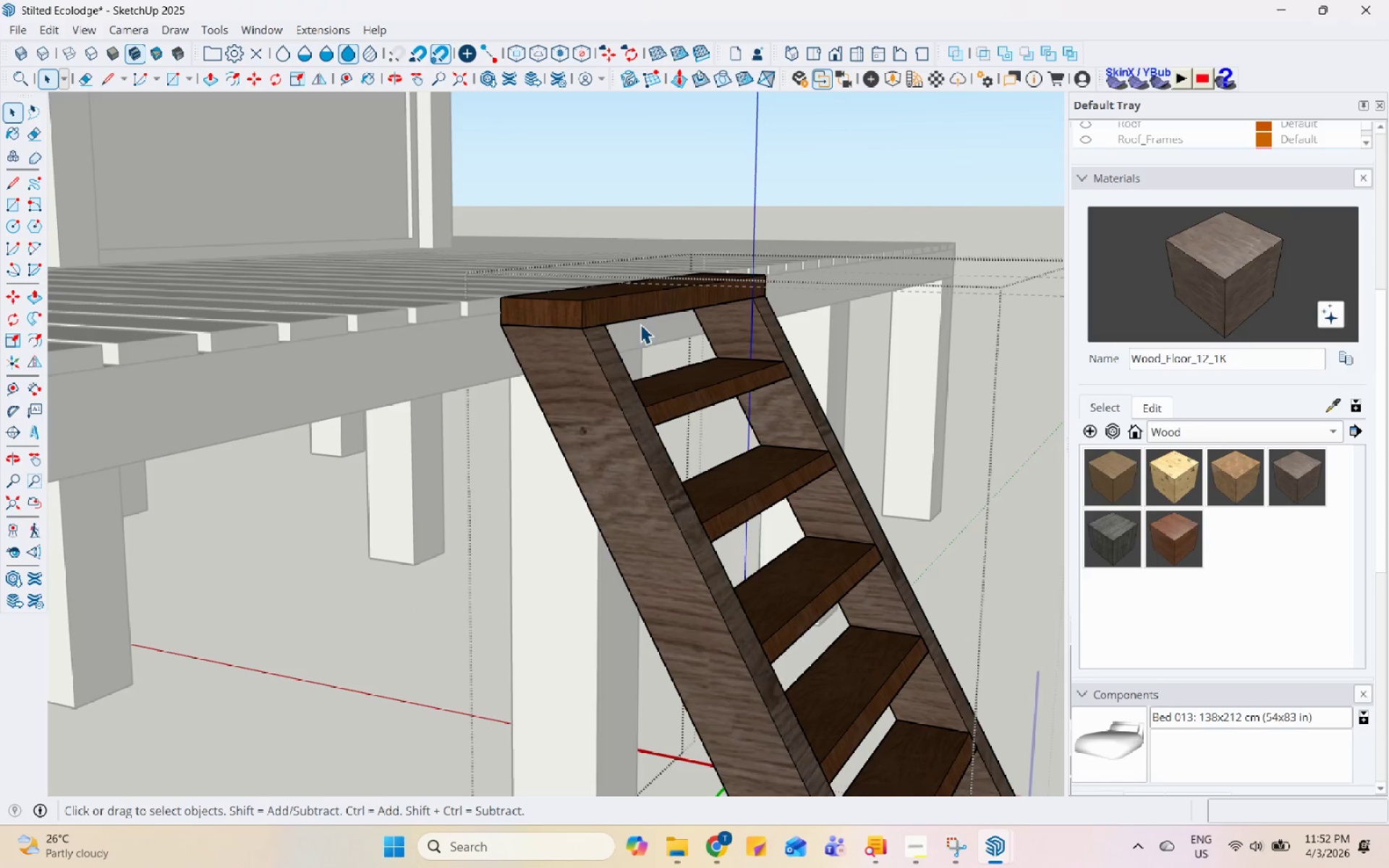 
scroll: coordinate [656, 503], scroll_direction: down, amount: 4.0
 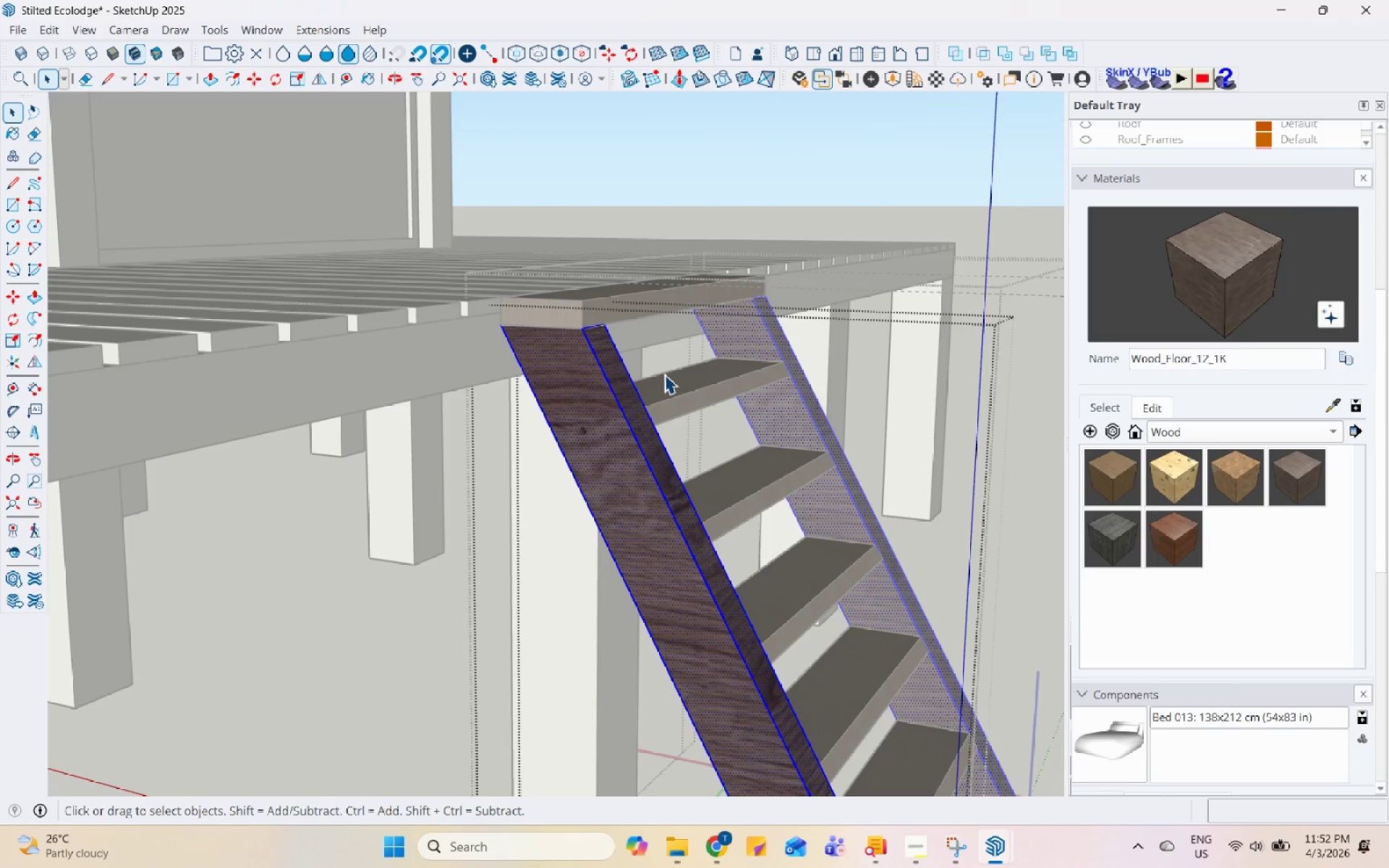 
key(Escape)
 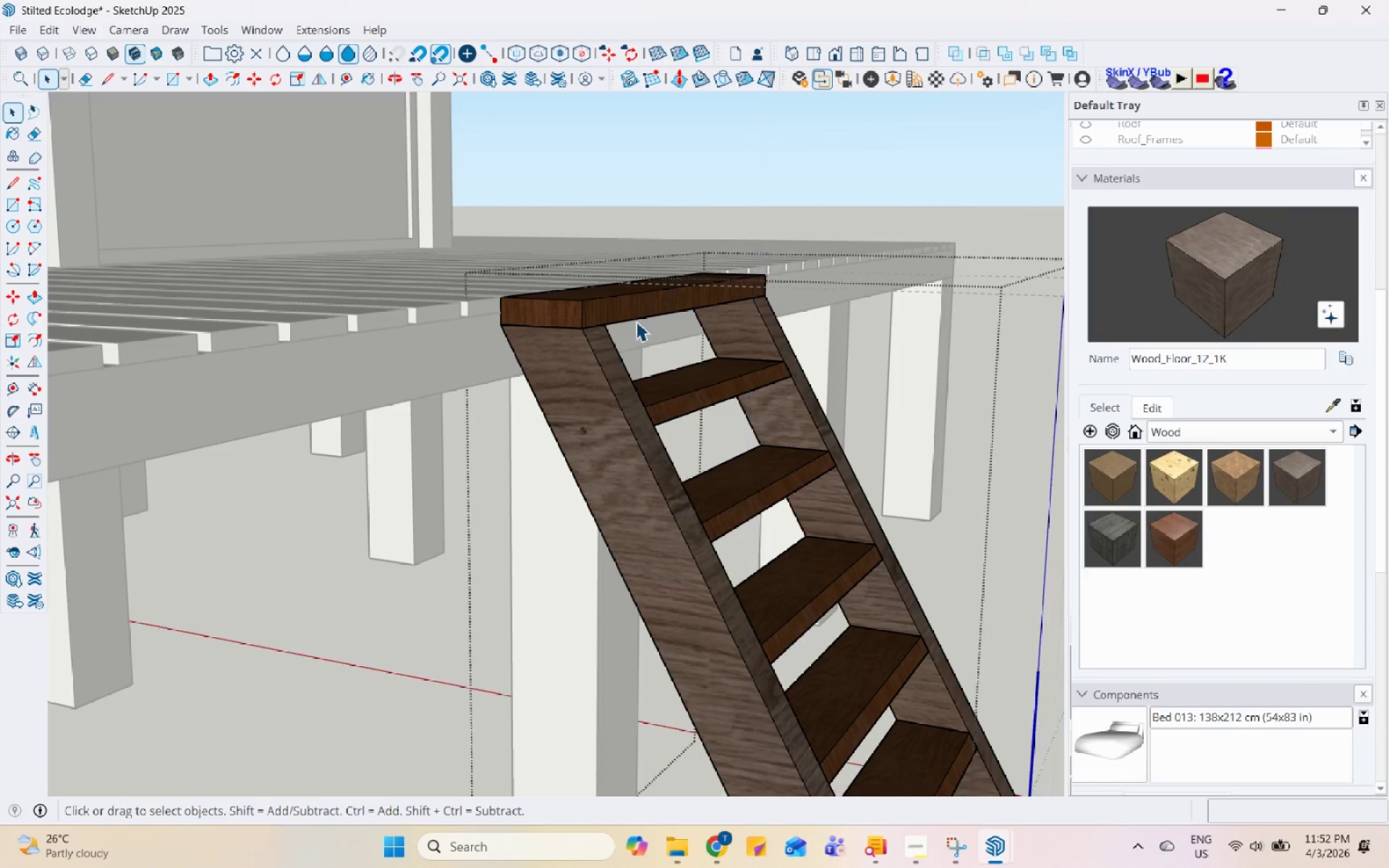 
scroll: coordinate [629, 404], scroll_direction: down, amount: 8.0
 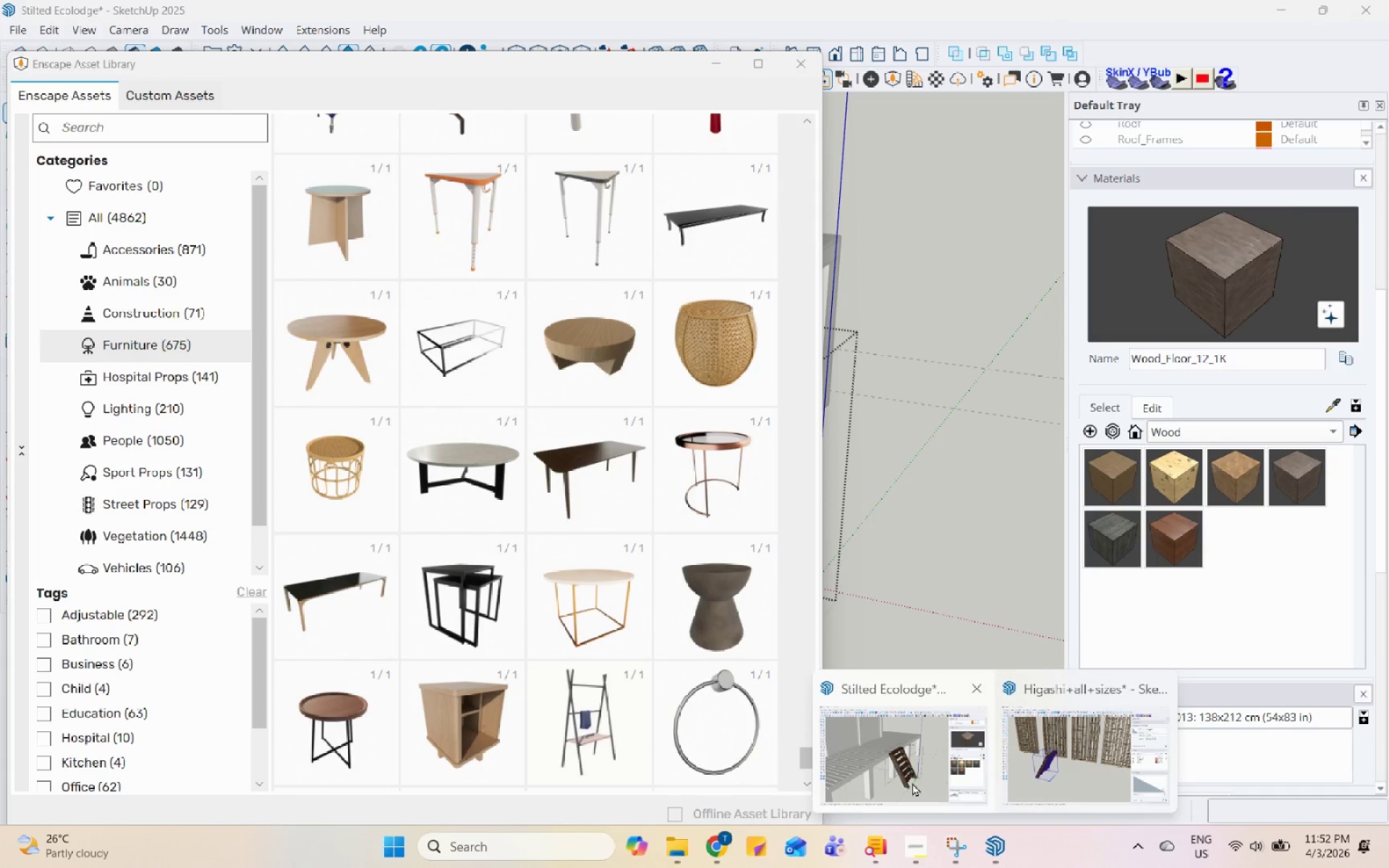 
left_click([940, 861])
 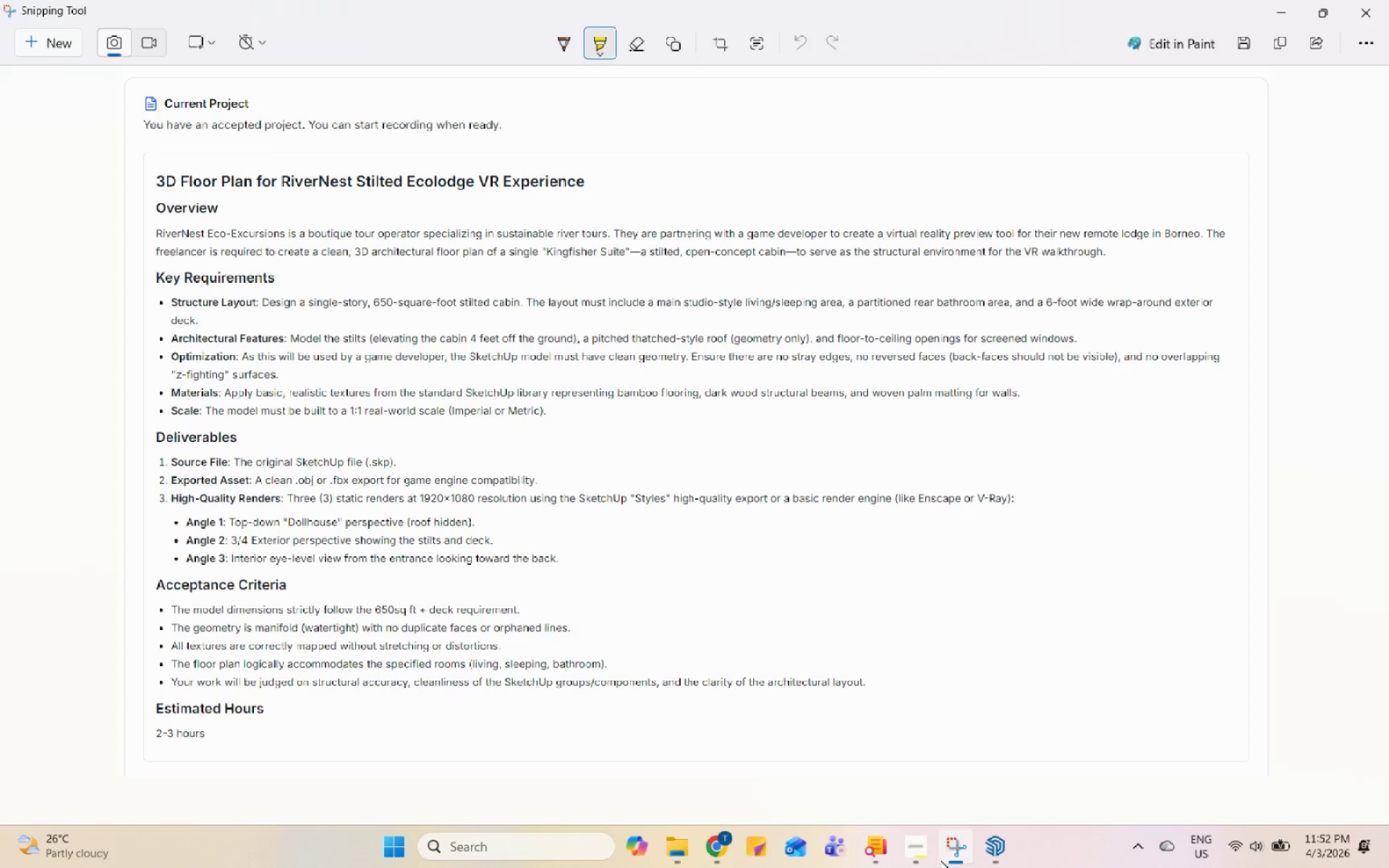 
left_click([940, 859])
 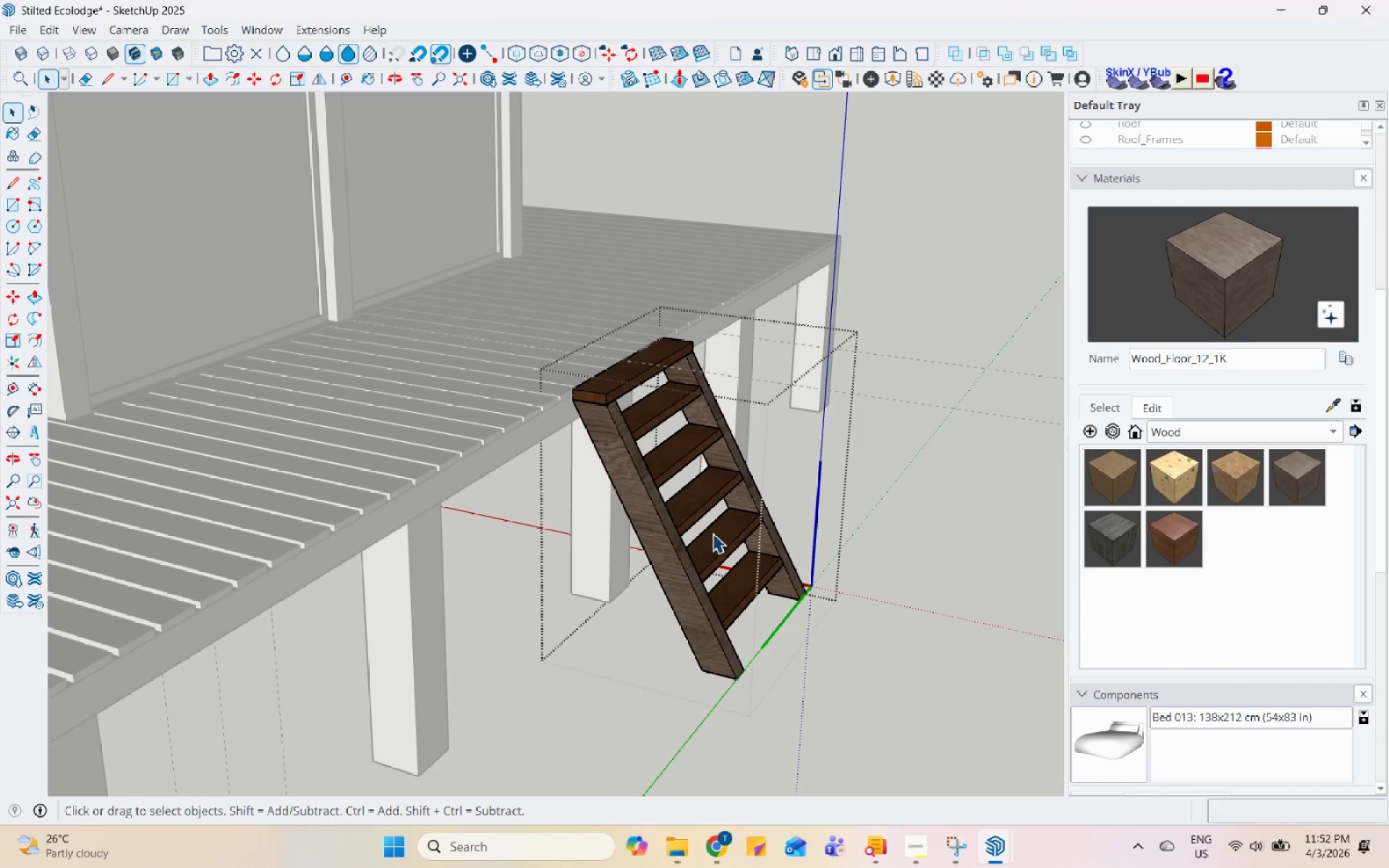 
left_click([675, 435])
 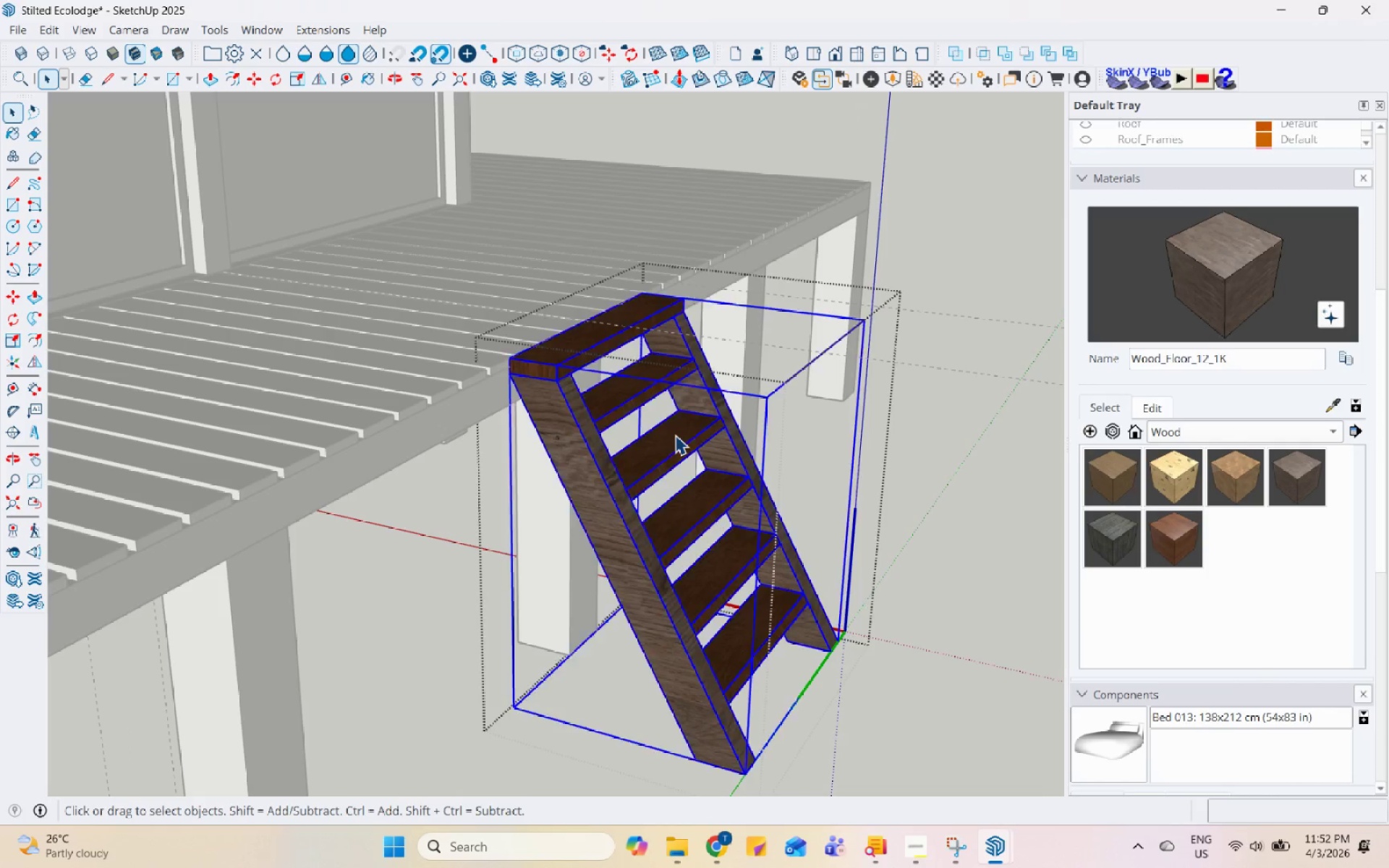 
scroll: coordinate [717, 459], scroll_direction: up, amount: 3.0
 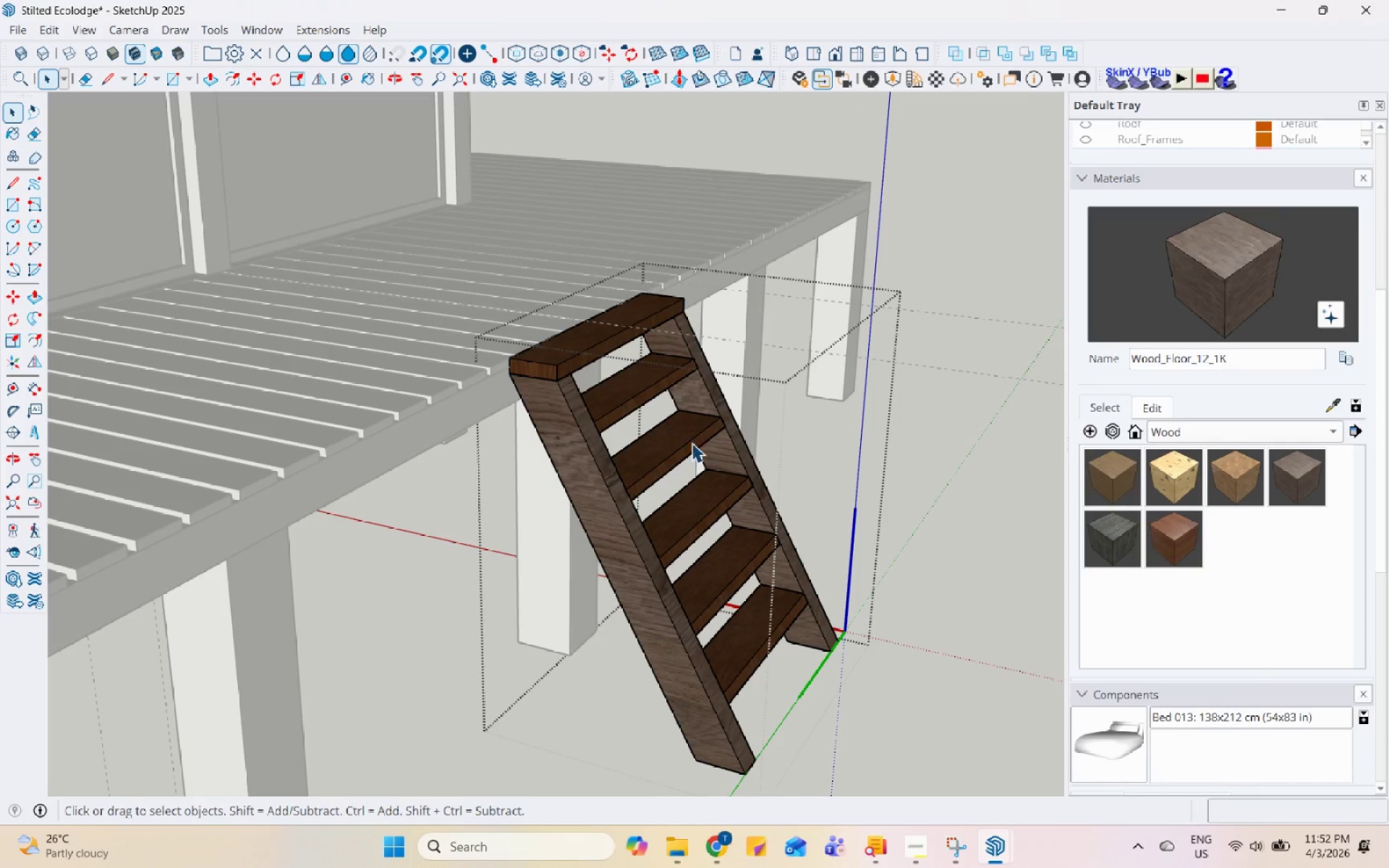 
double_click([675, 435])
 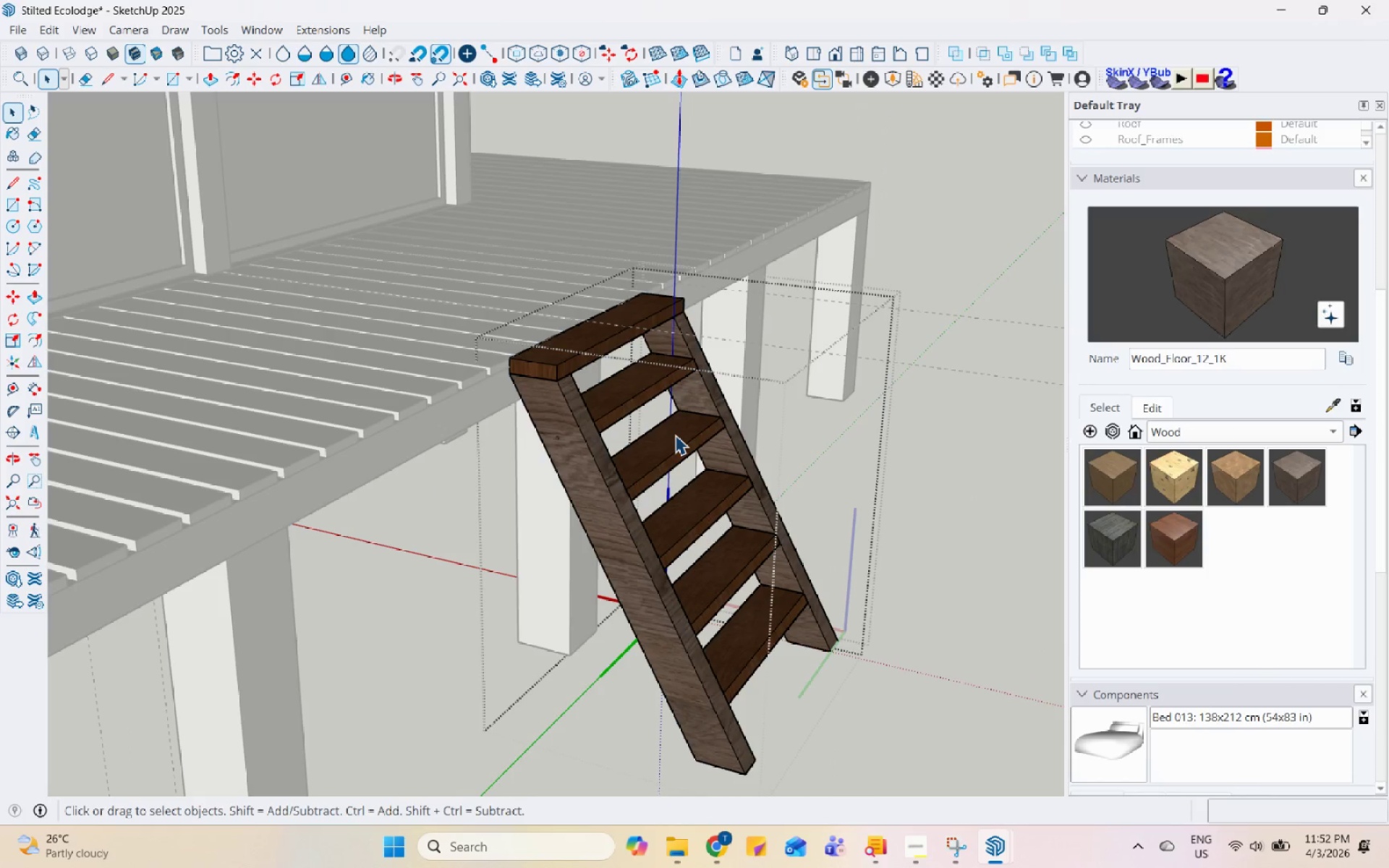 
triple_click([675, 435])
 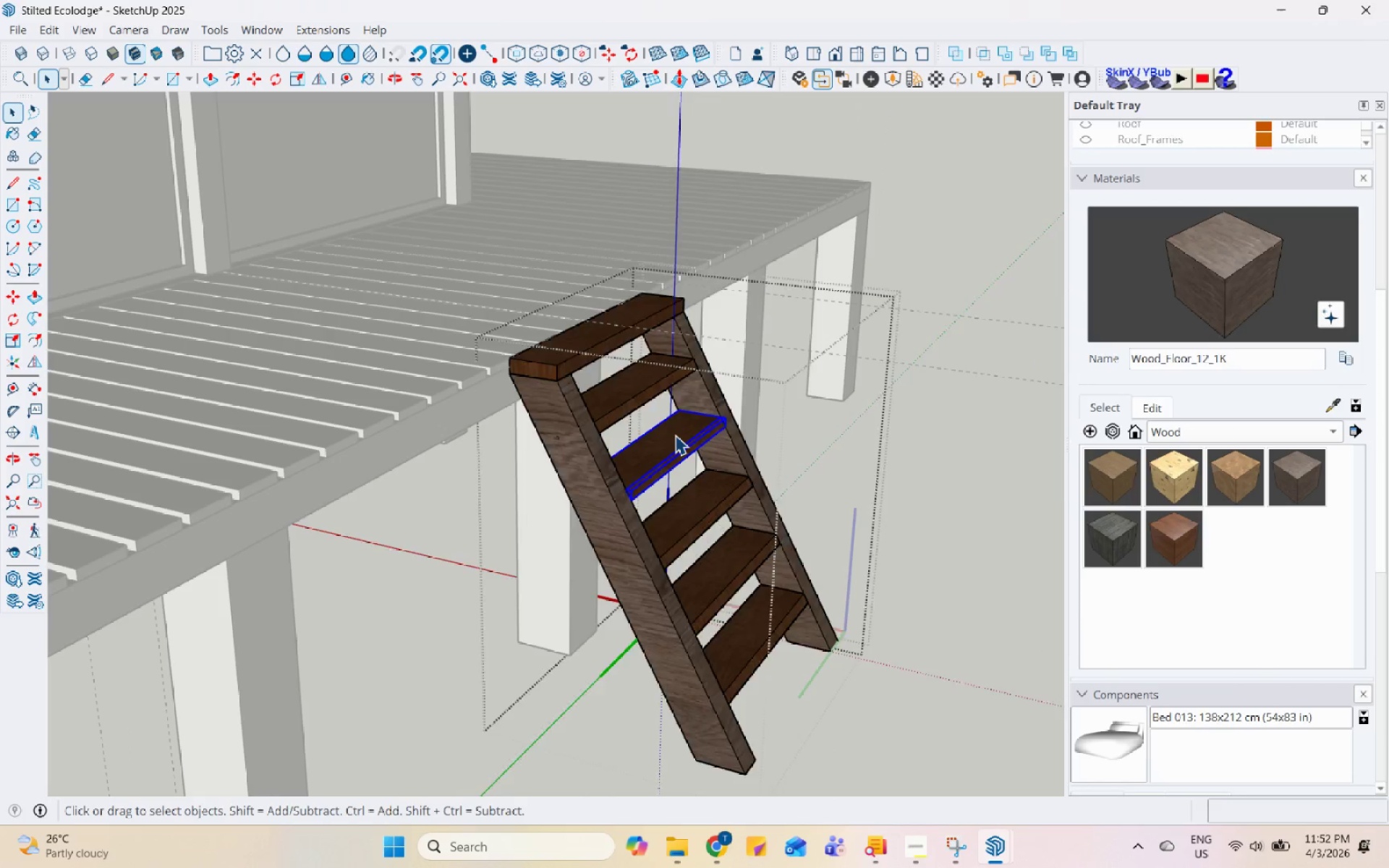 
triple_click([675, 435])
 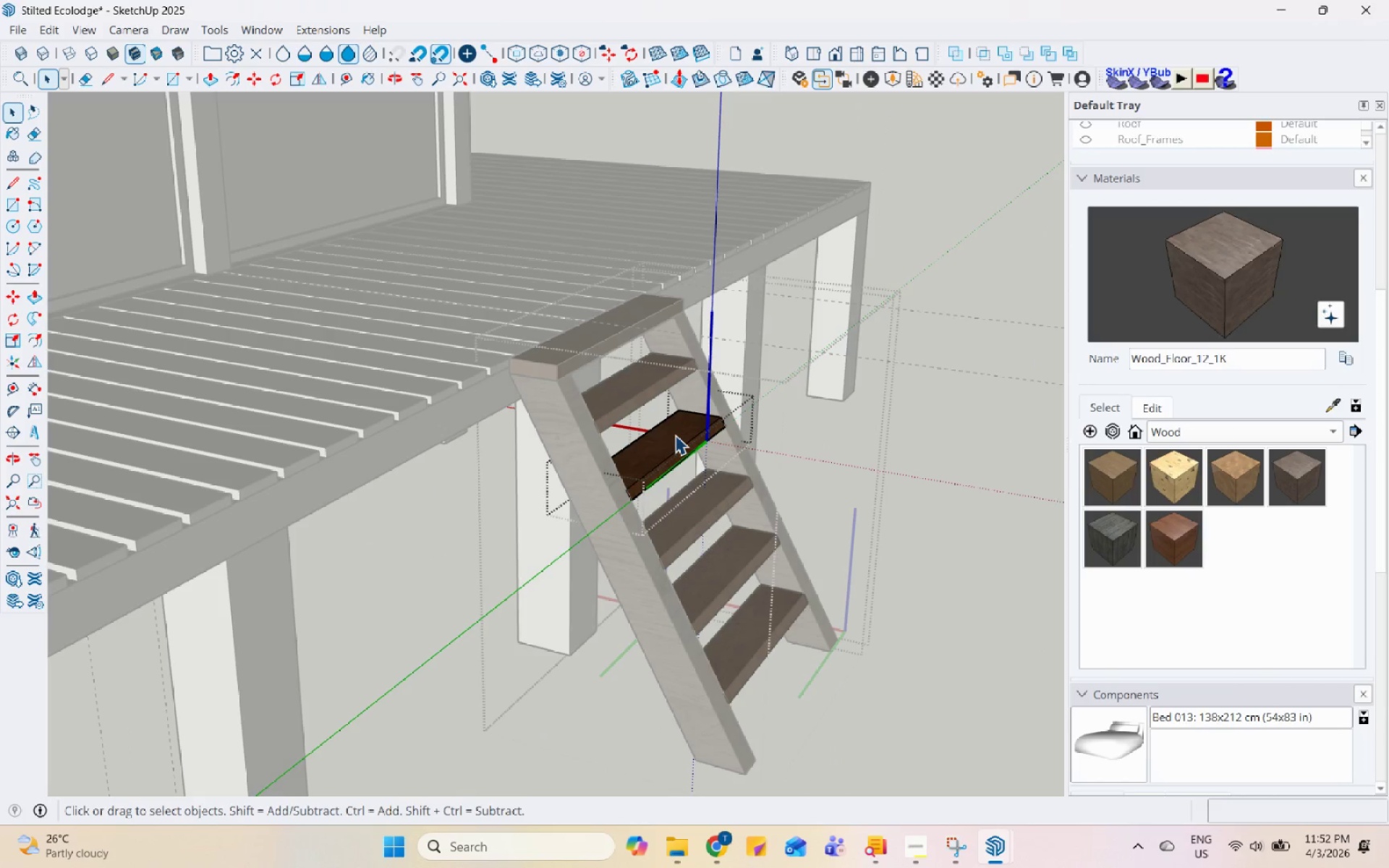 
triple_click([675, 435])
 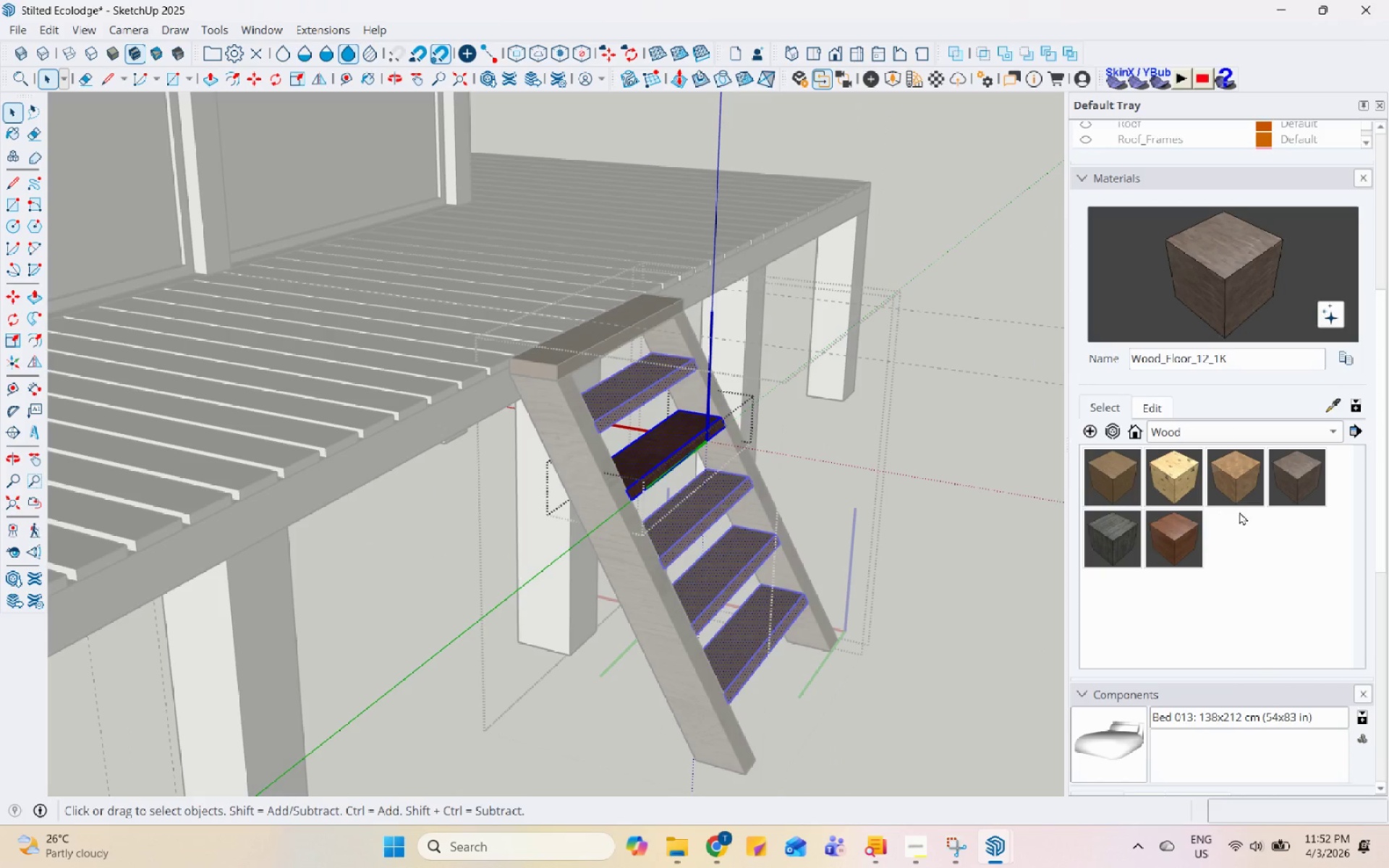 
left_click([1291, 488])
 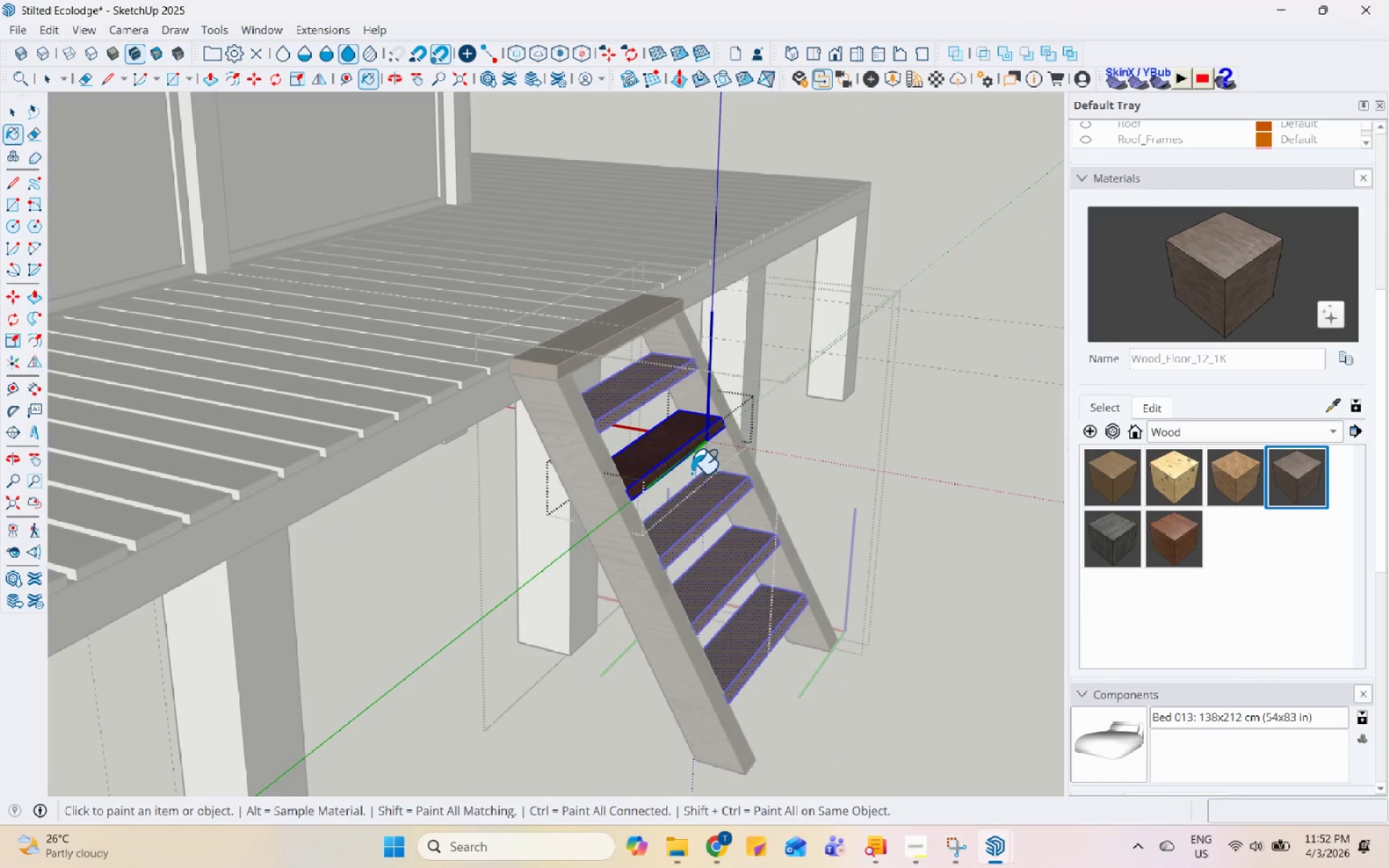 
left_click([676, 446])
 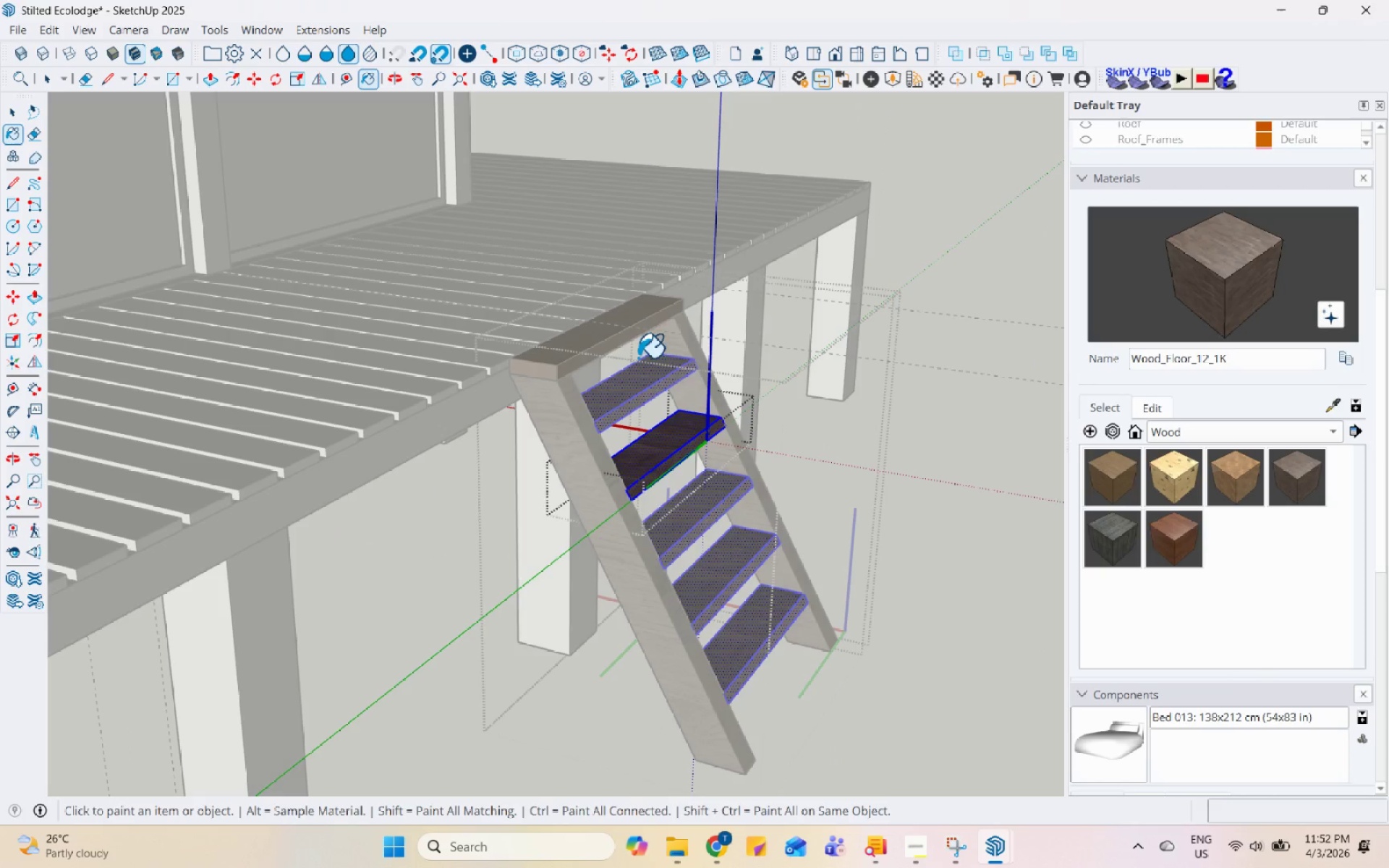 
key(Space)
 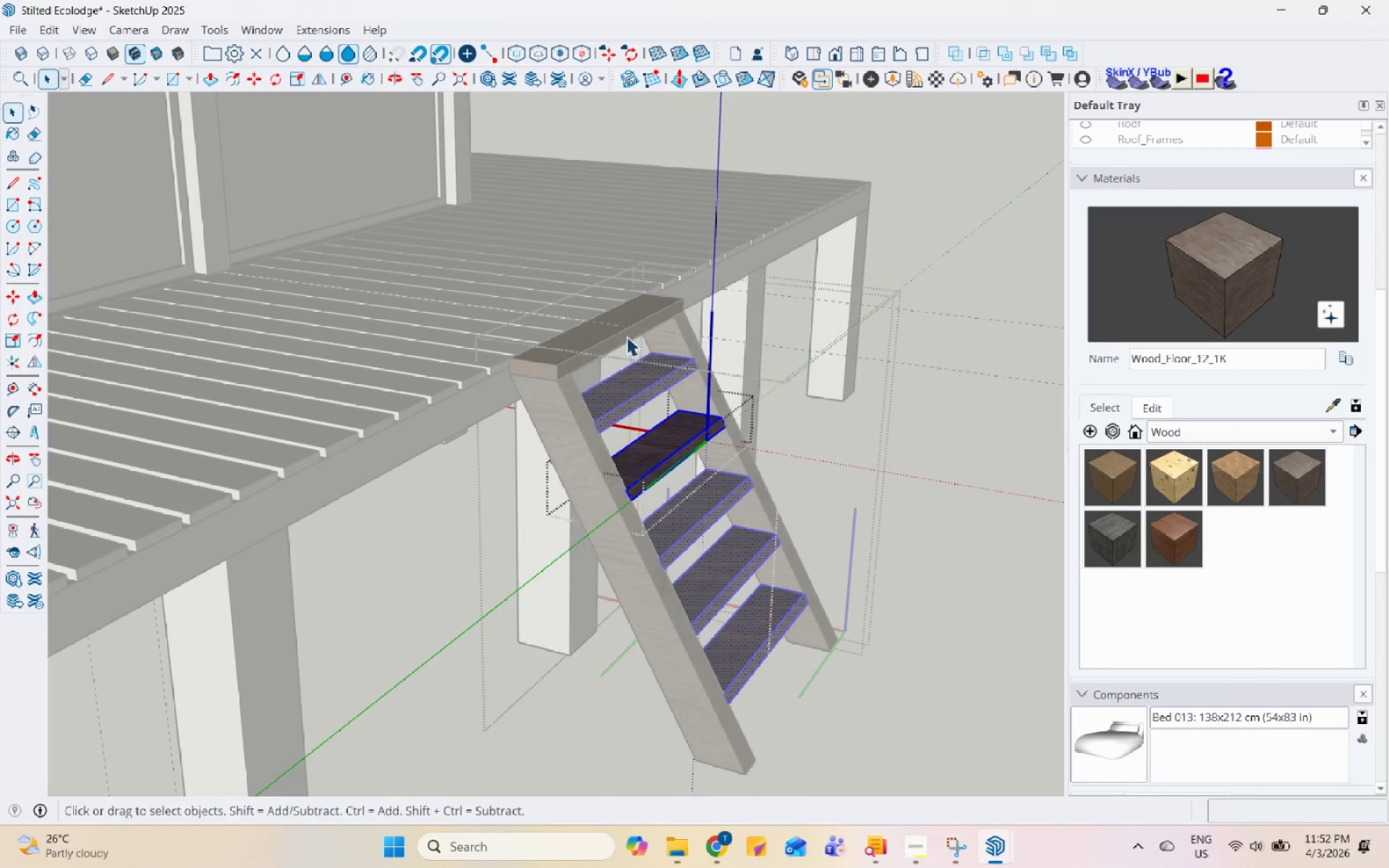 
key(Escape)
 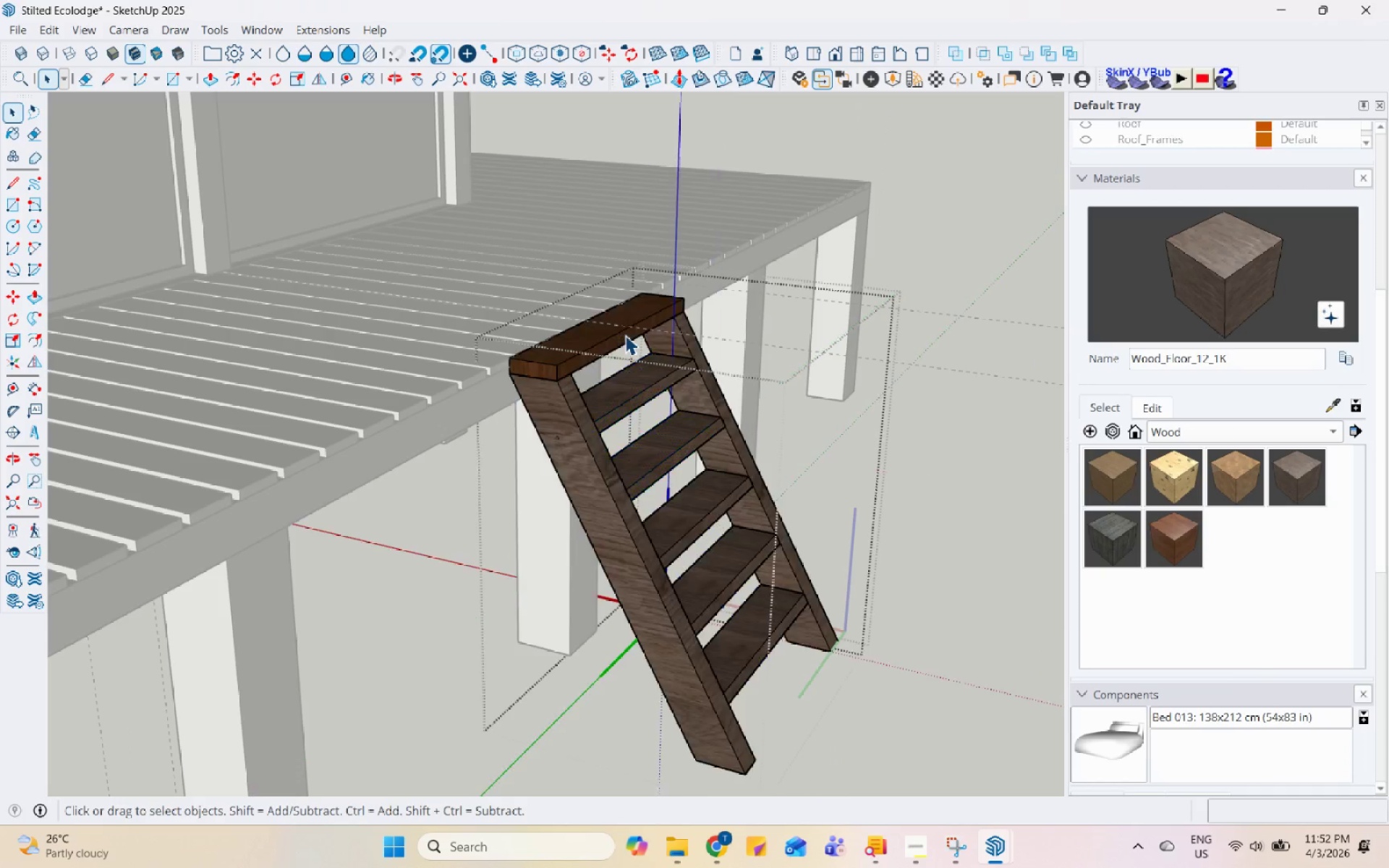 
left_click([625, 335])
 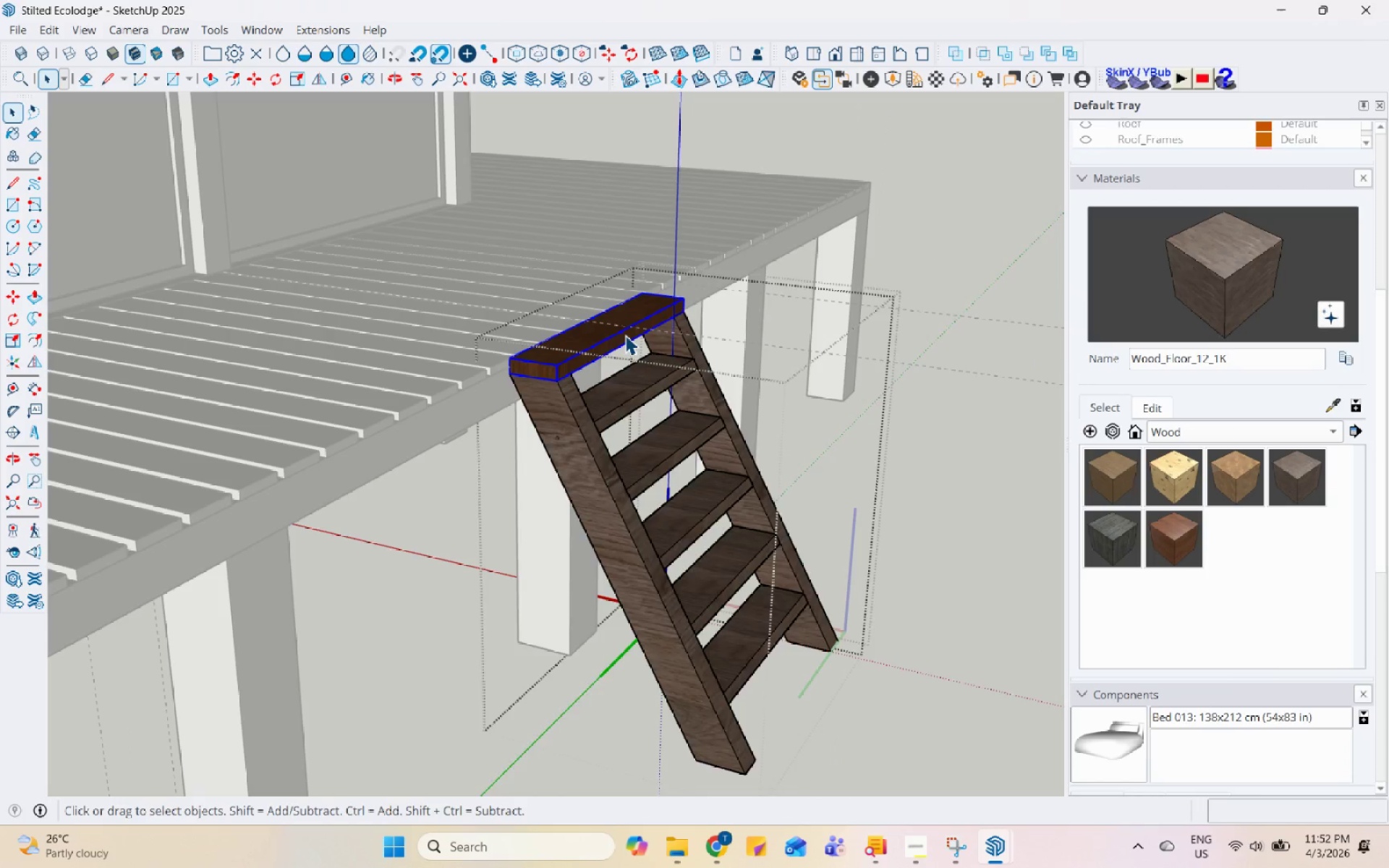 
double_click([625, 335])
 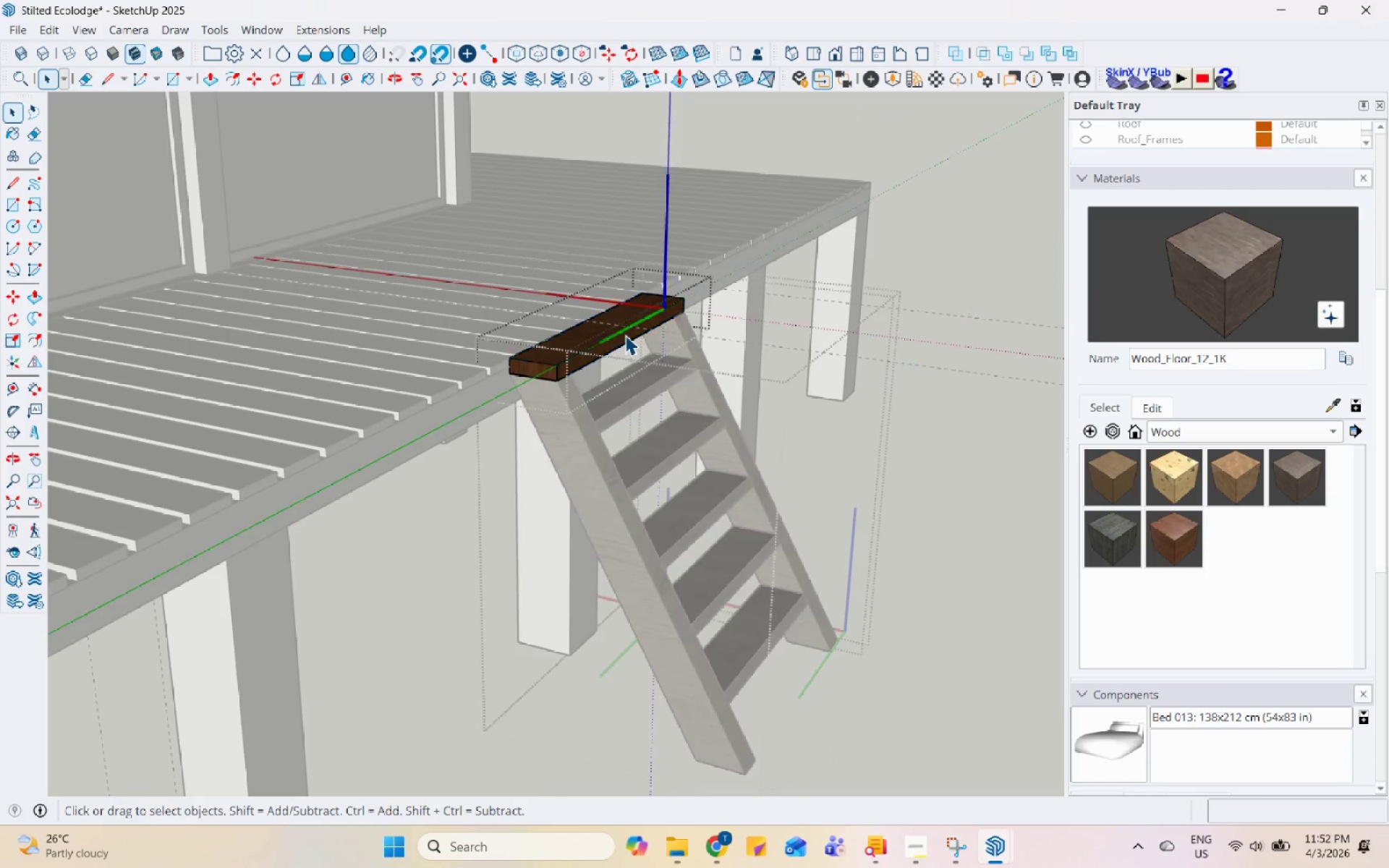 
triple_click([625, 335])
 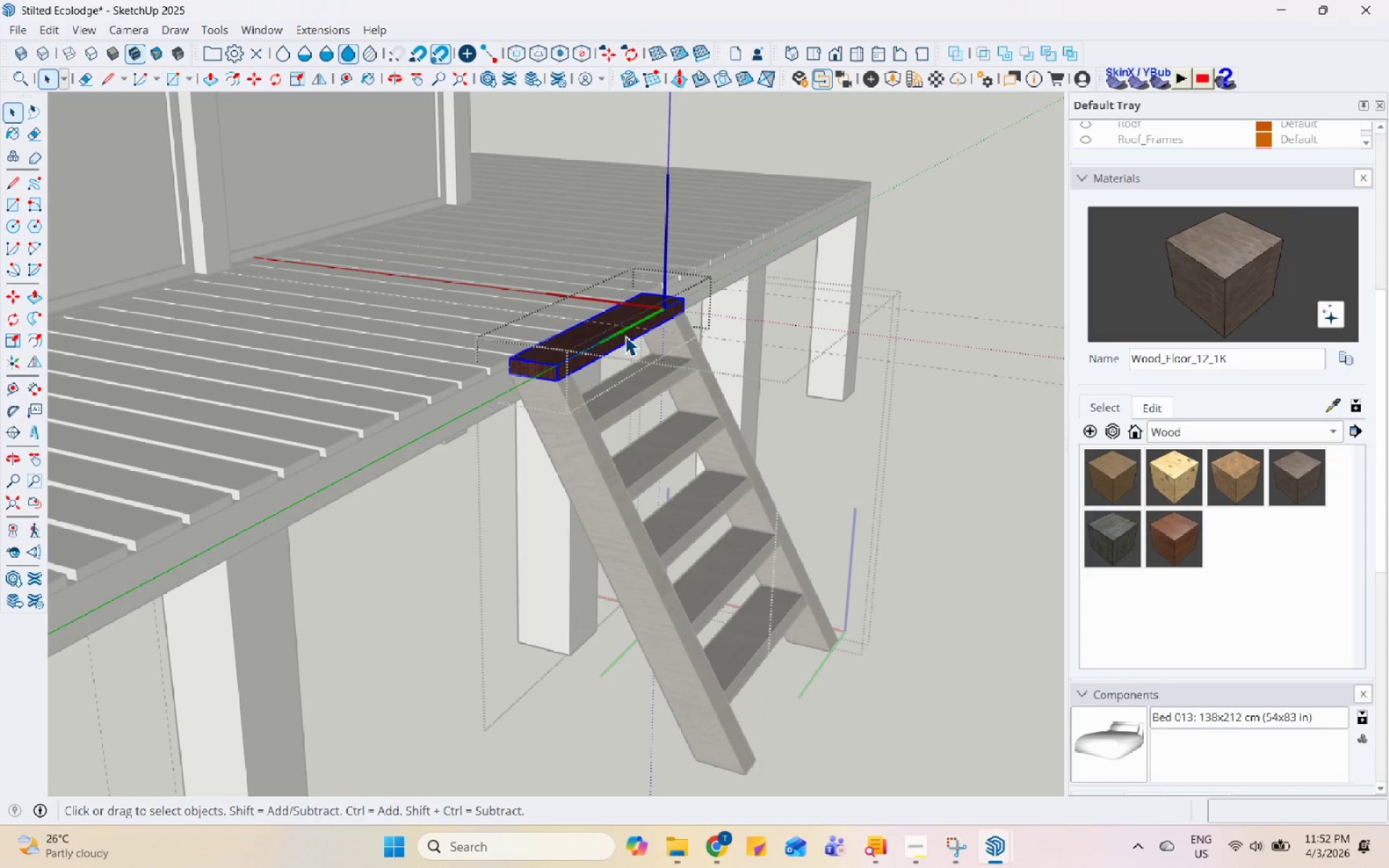 
wait(10.98)
 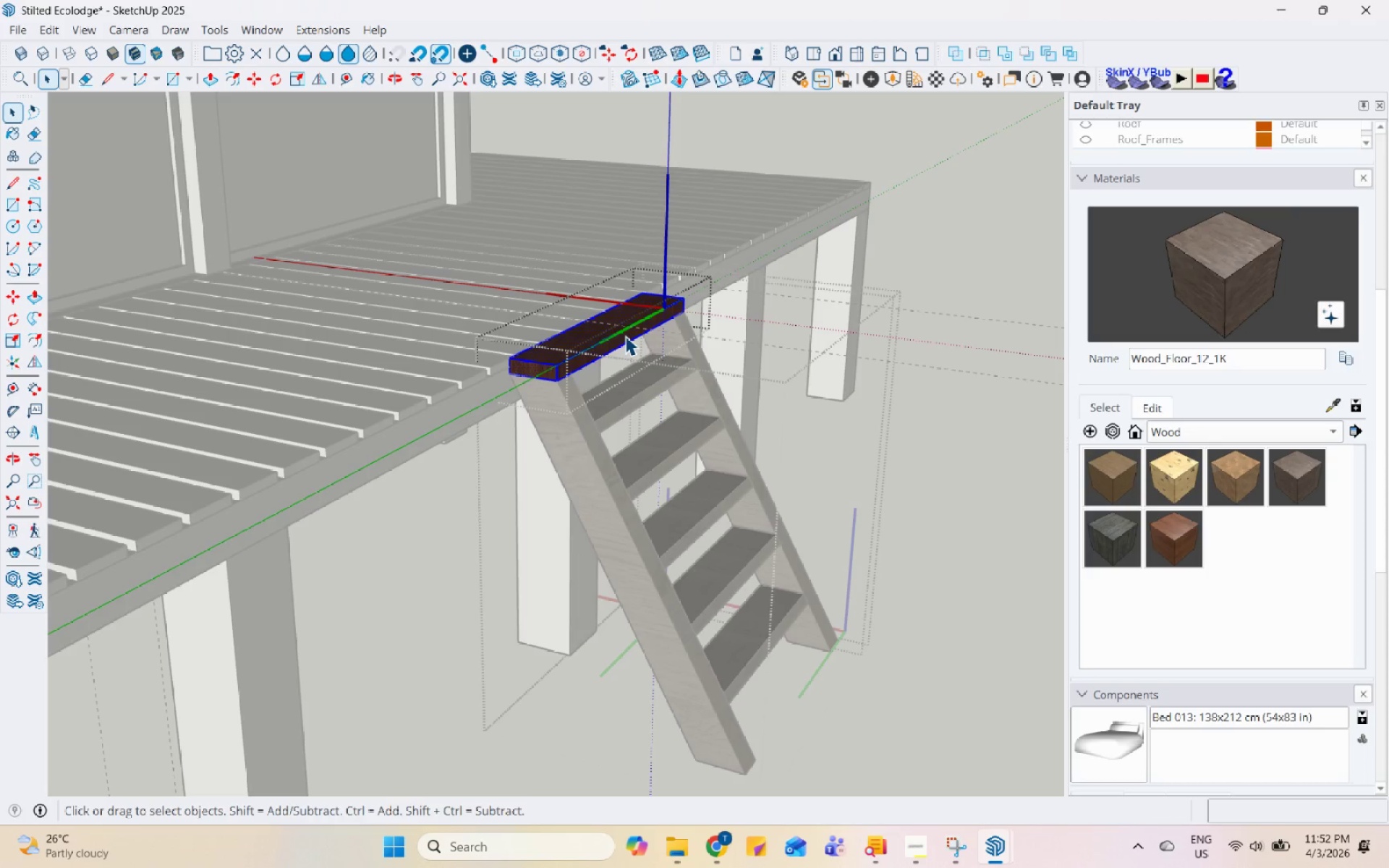 
left_click([1196, 259])
 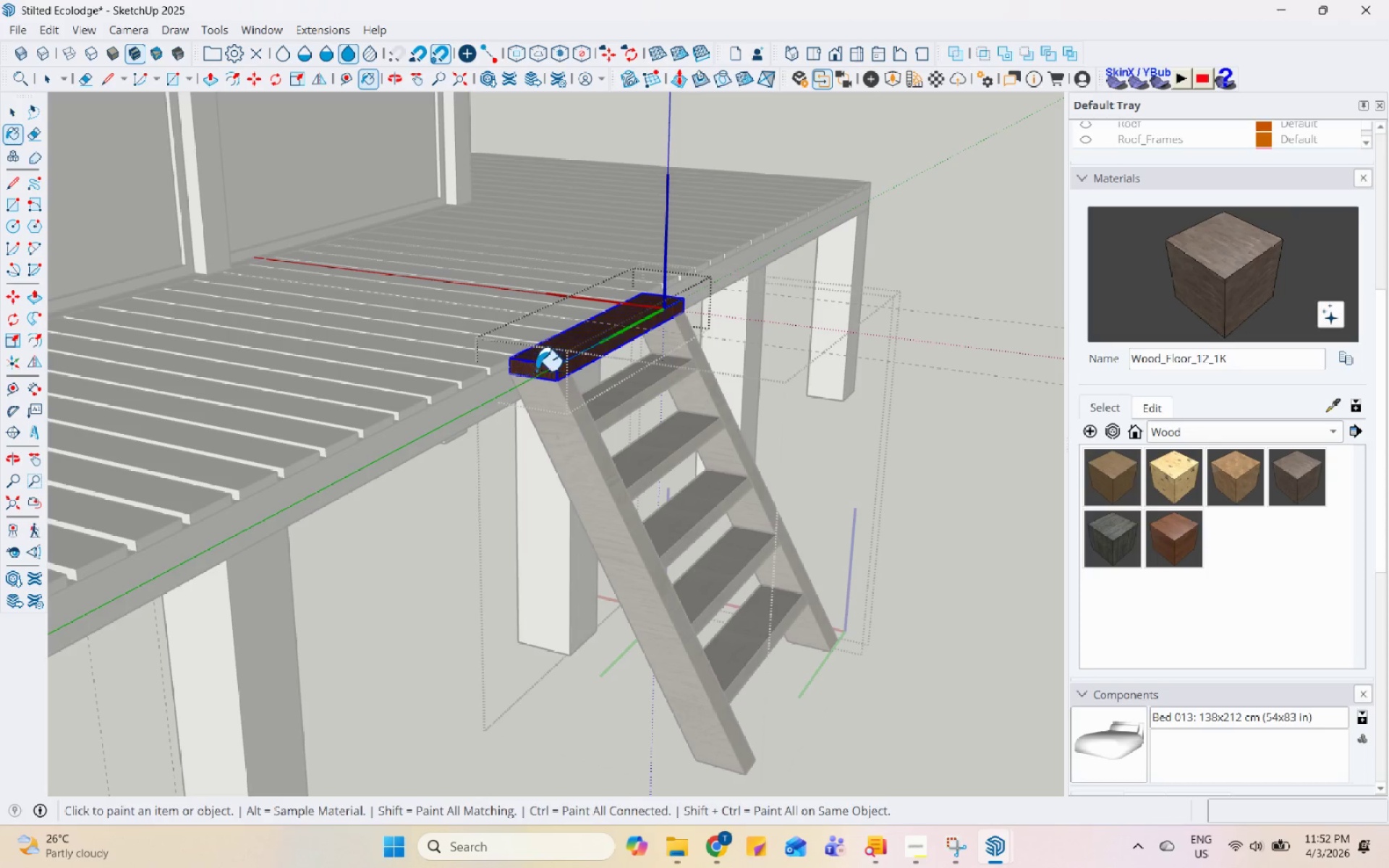 
left_click([615, 347])
 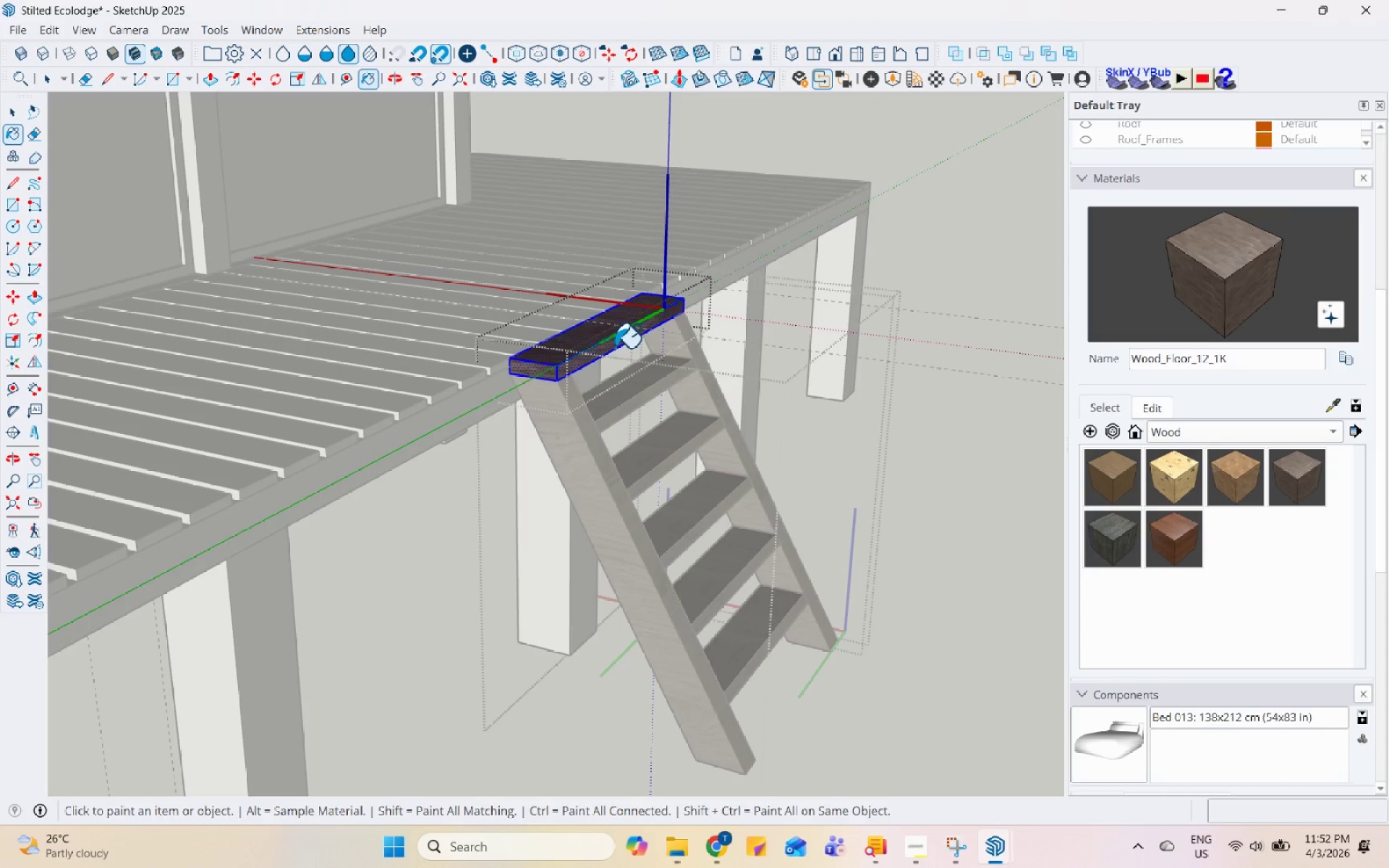 
key(Space)
 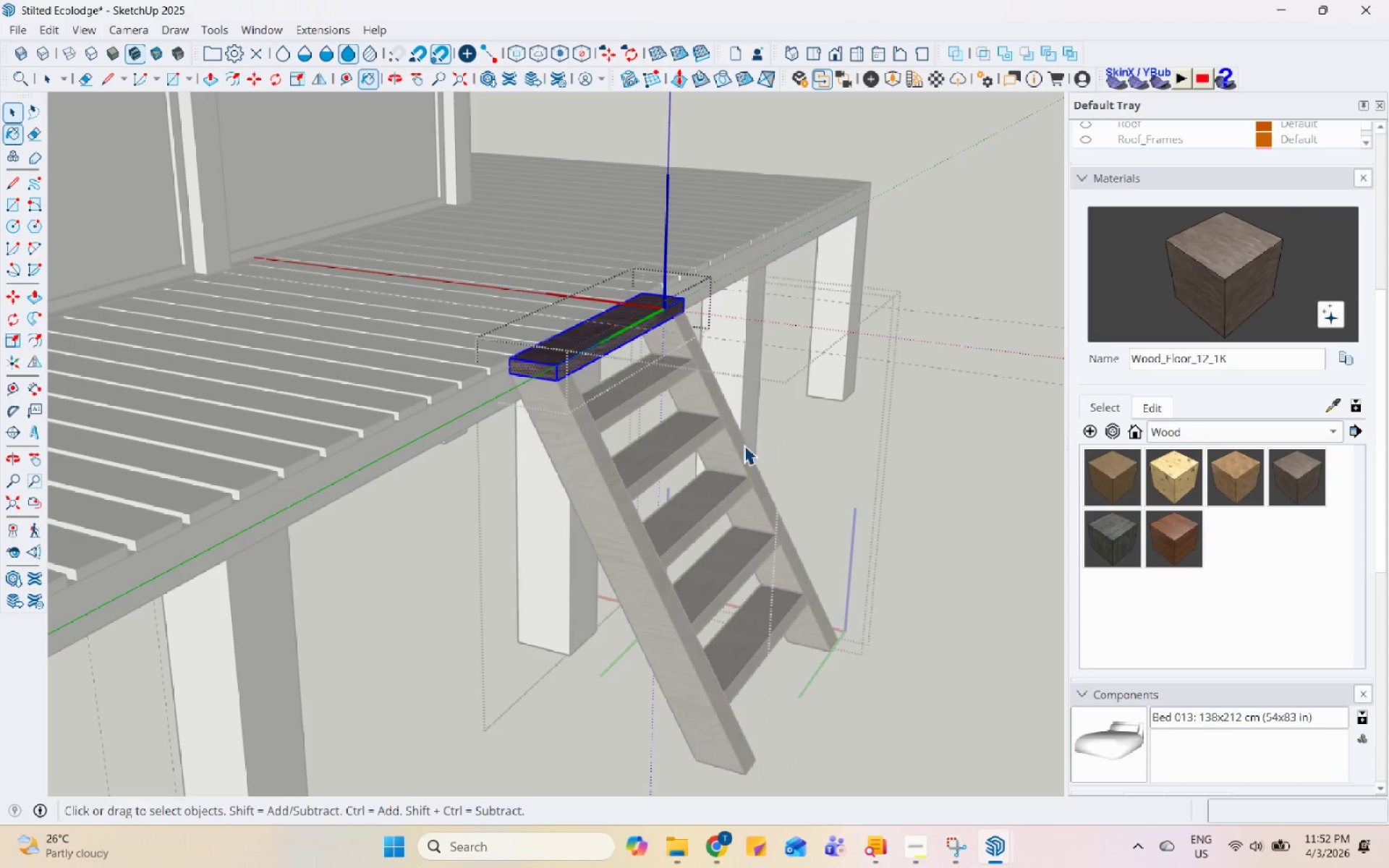 
key(Escape)
 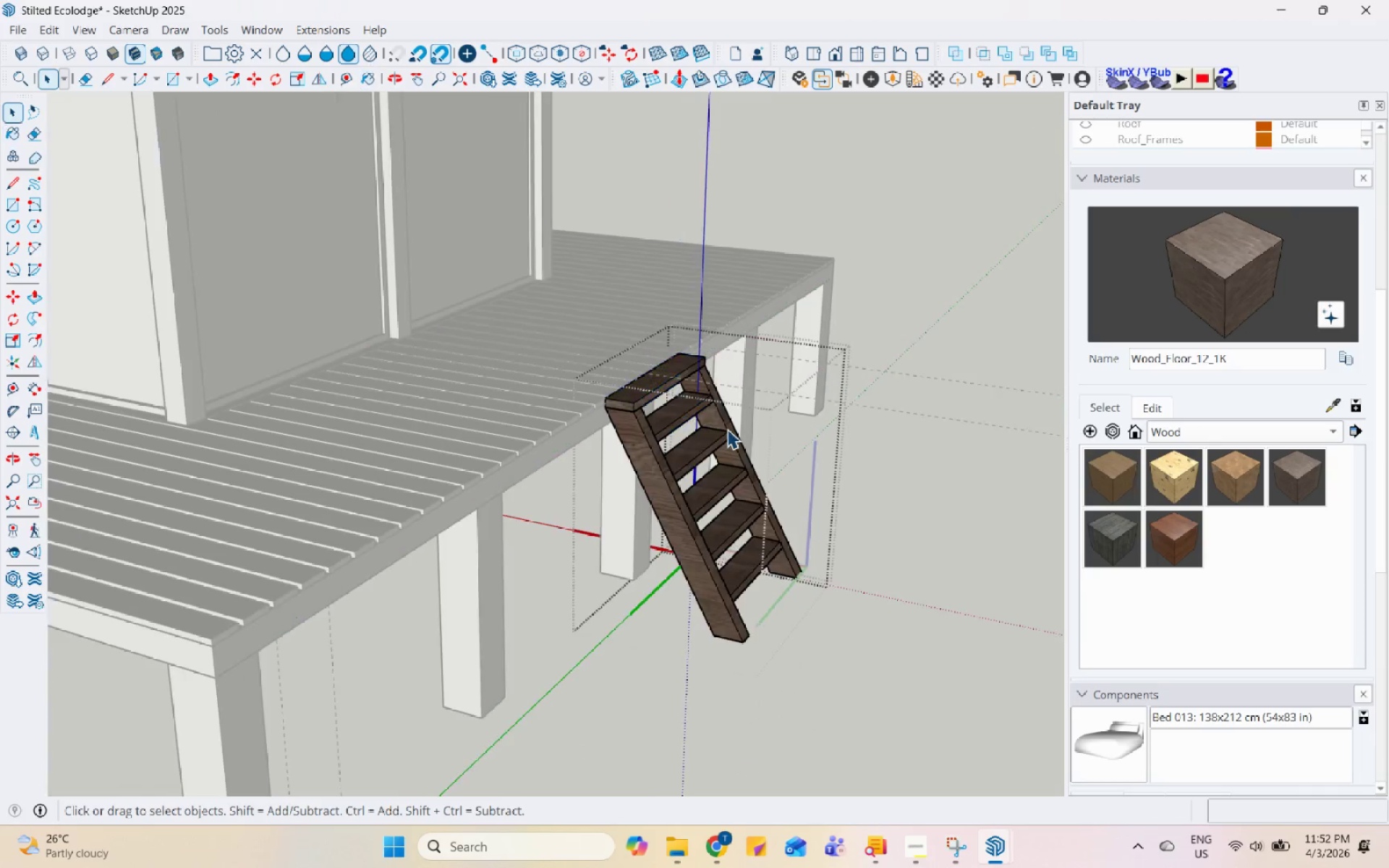 
key(Escape)
 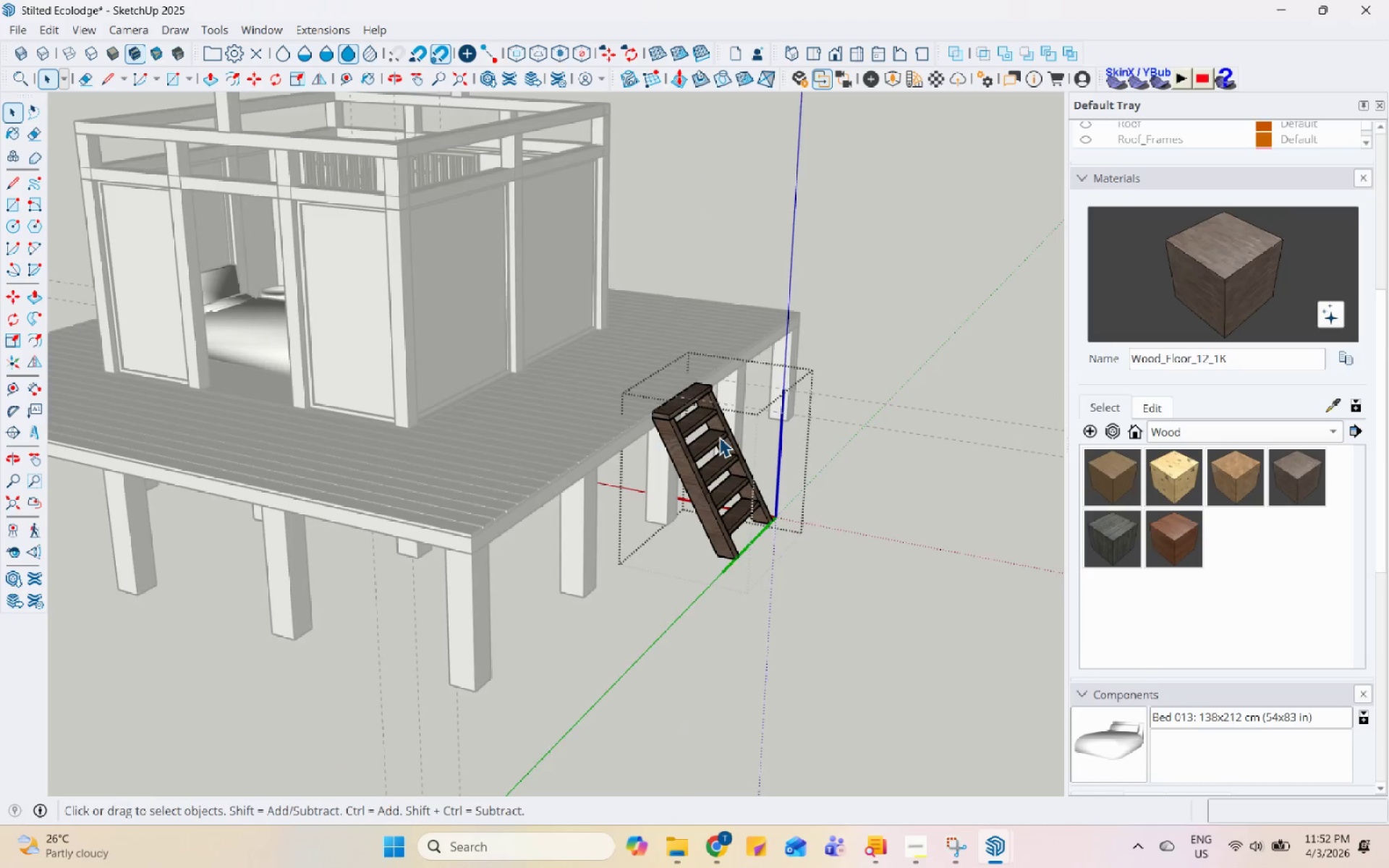 
key(Escape)
 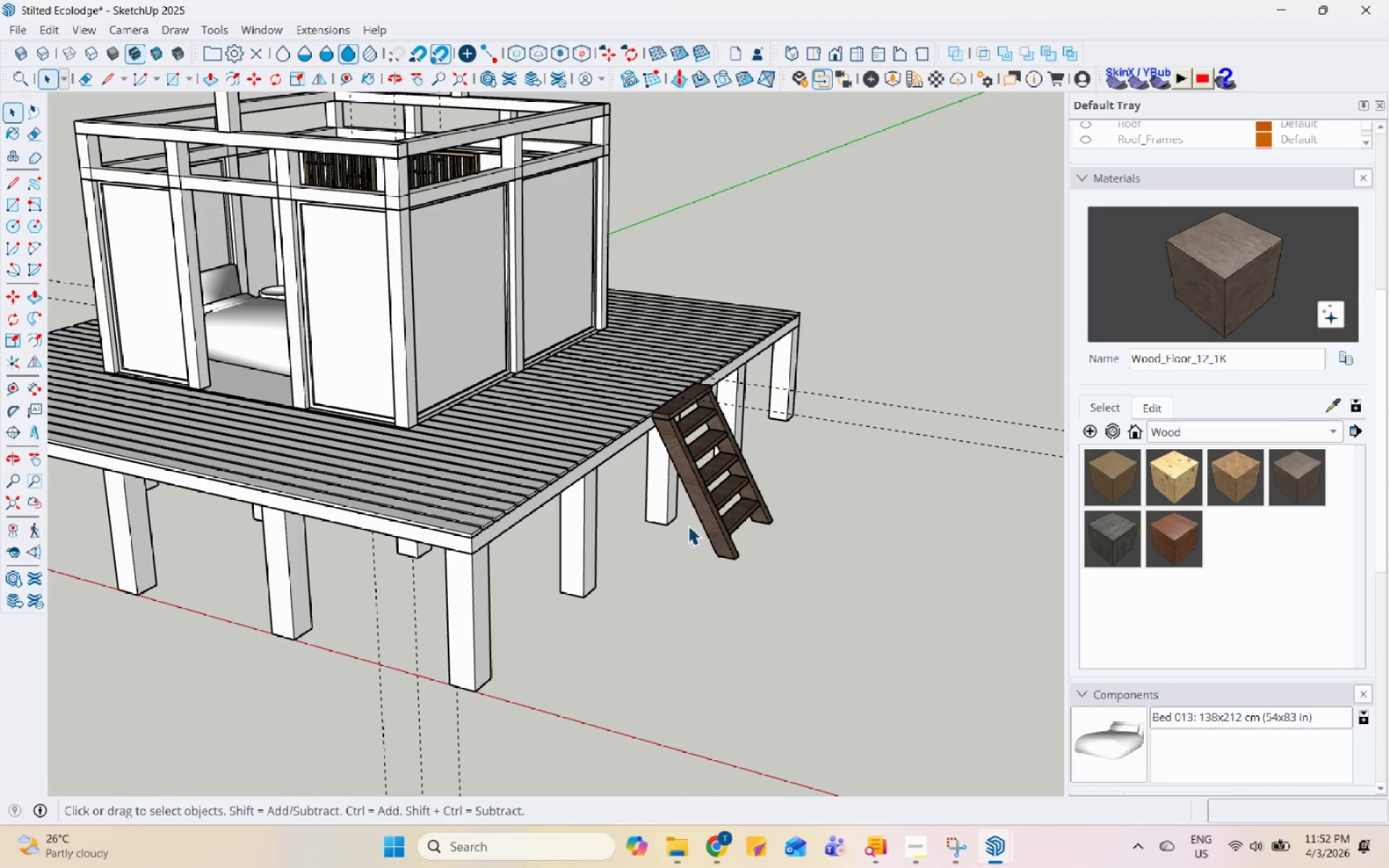 
key(Escape)
 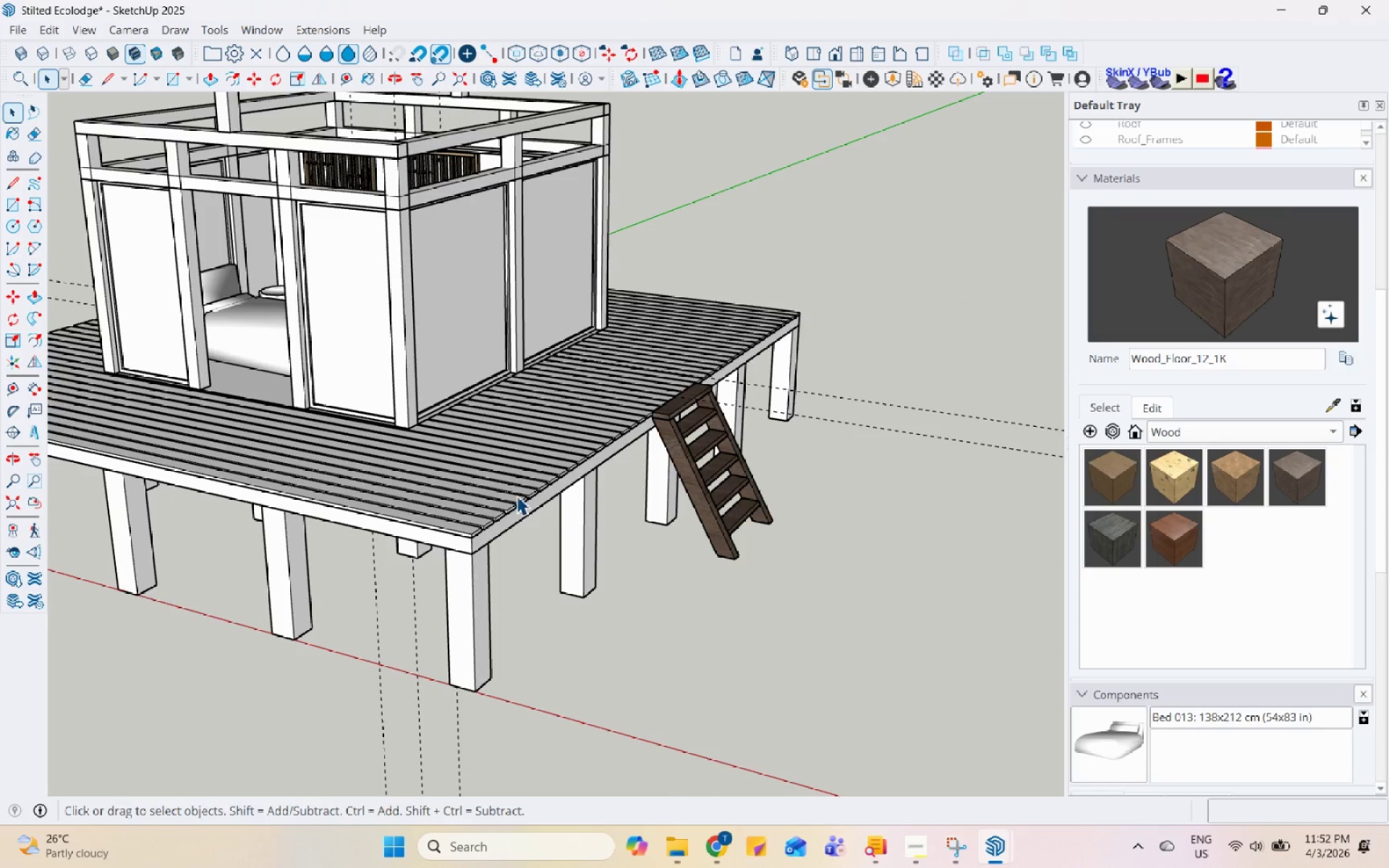 
scroll: coordinate [723, 434], scroll_direction: down, amount: 10.0
 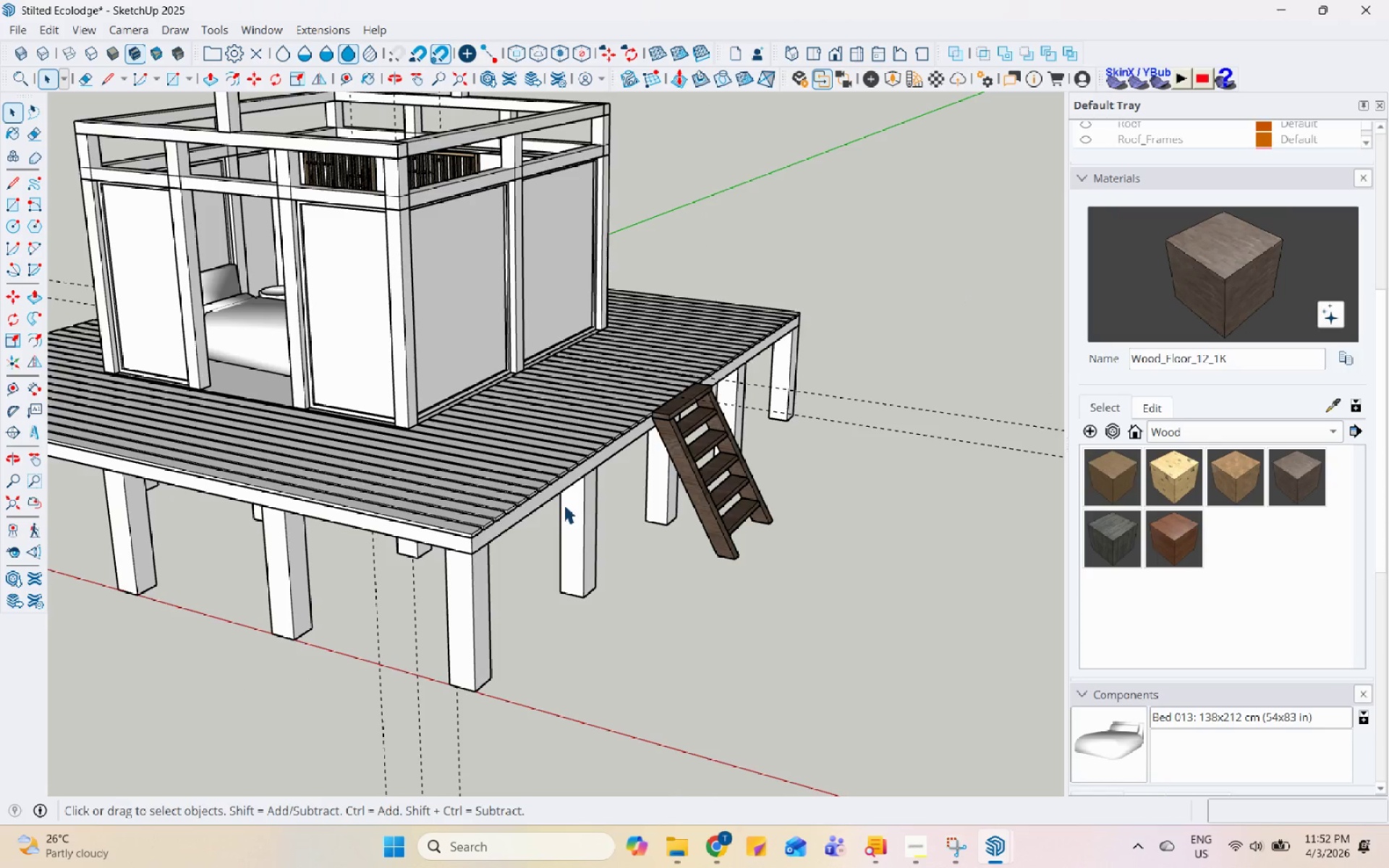 
scroll: coordinate [496, 527], scroll_direction: up, amount: 5.0
 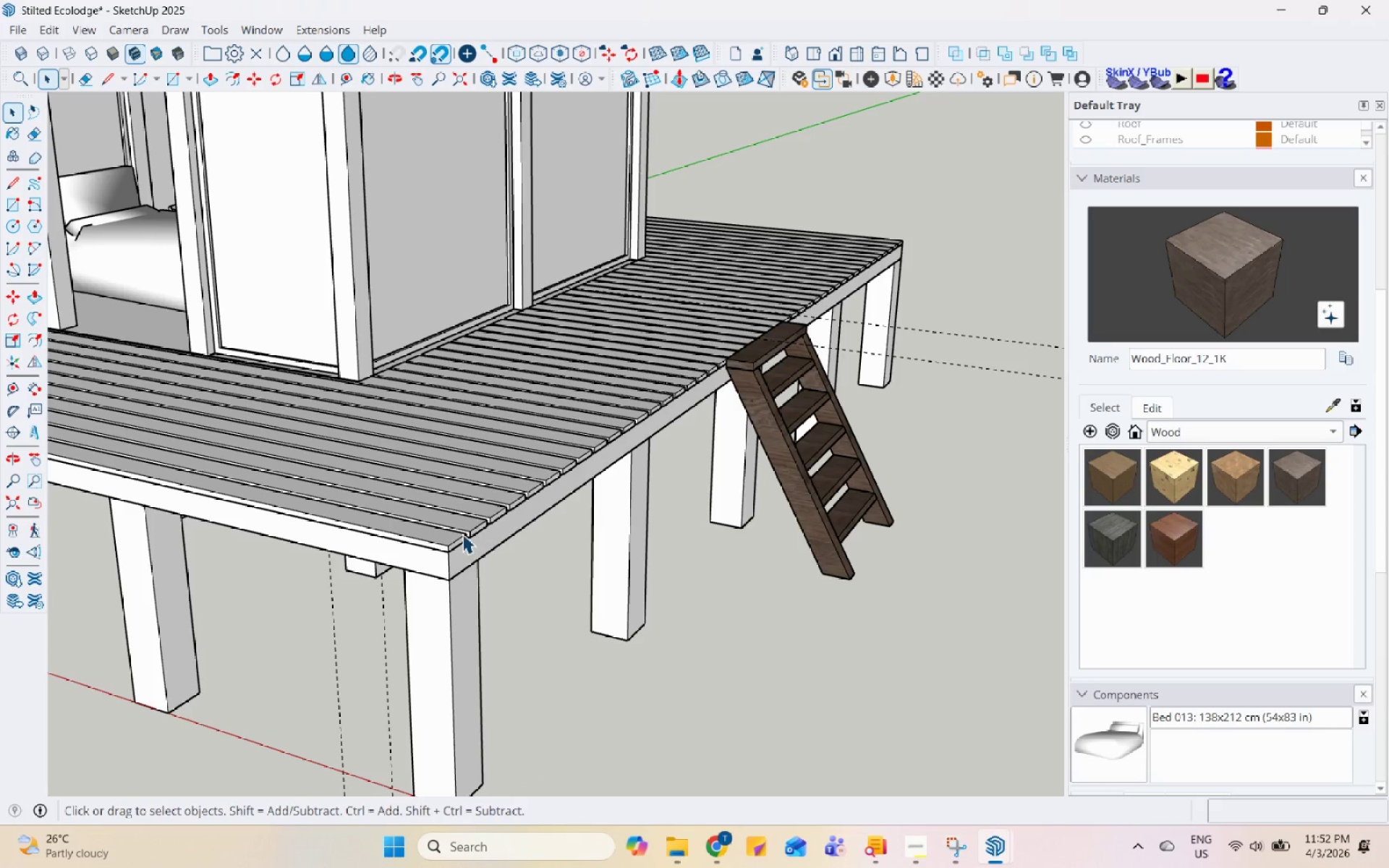 
double_click([461, 534])
 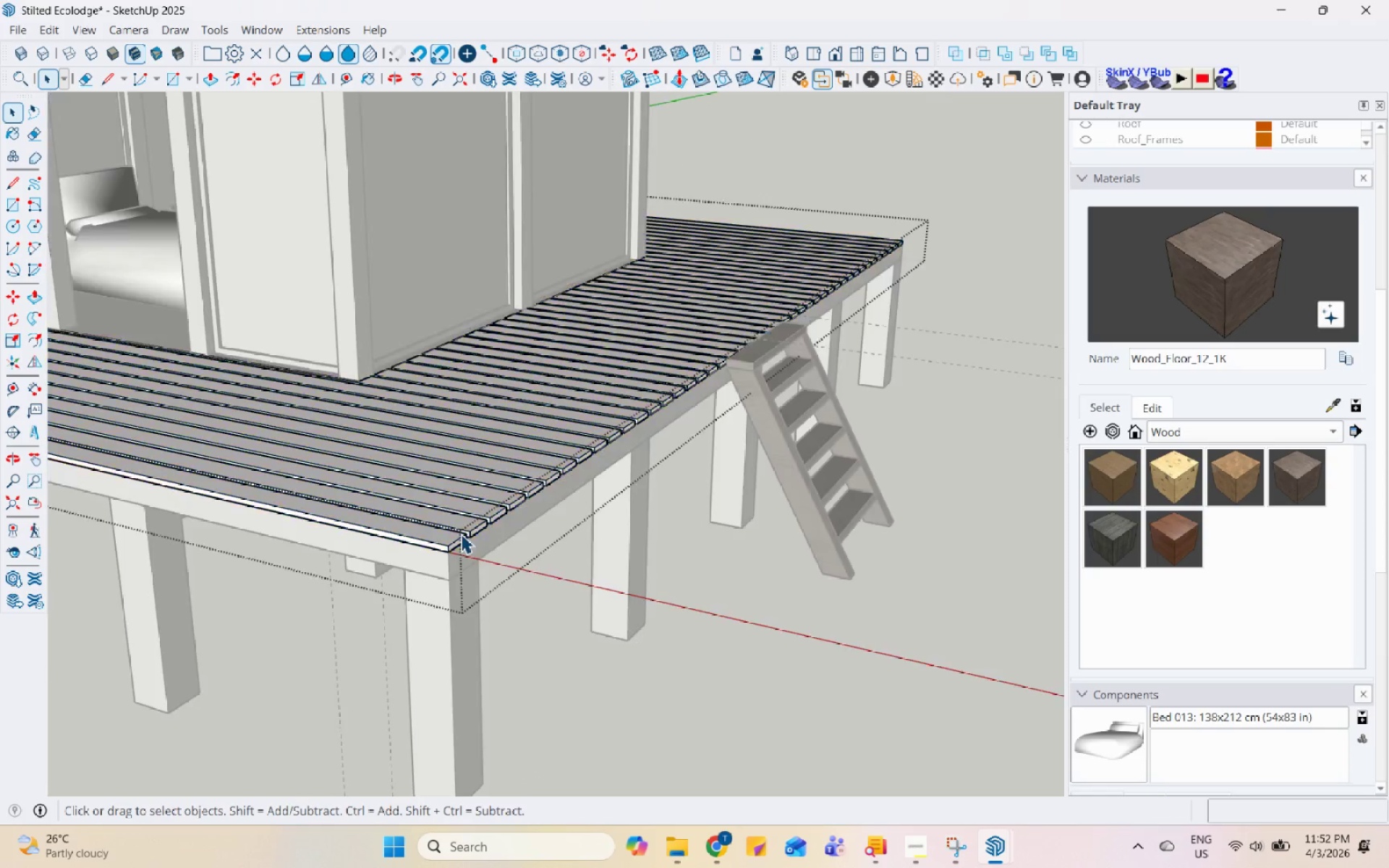 
triple_click([461, 534])
 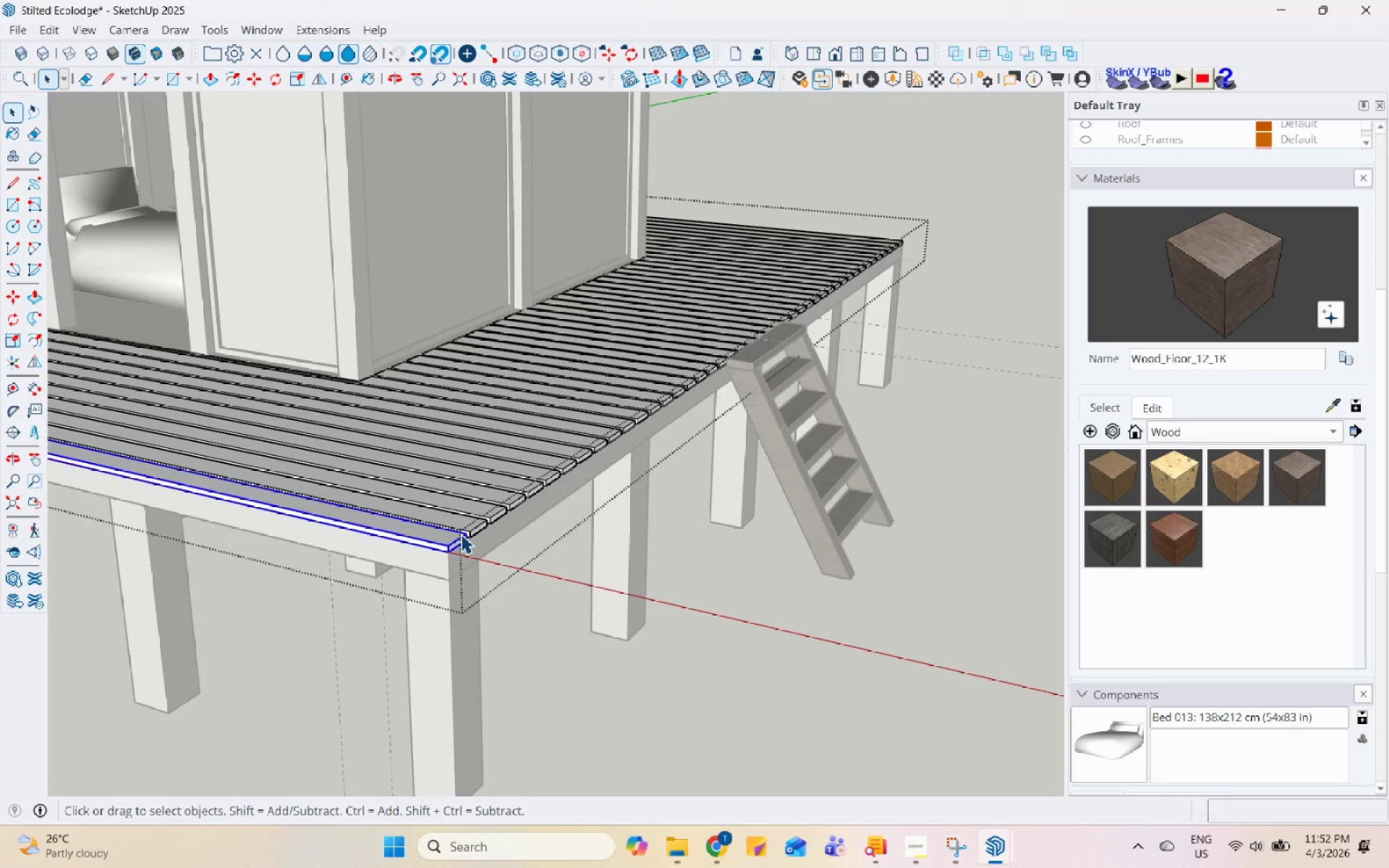 
triple_click([461, 534])
 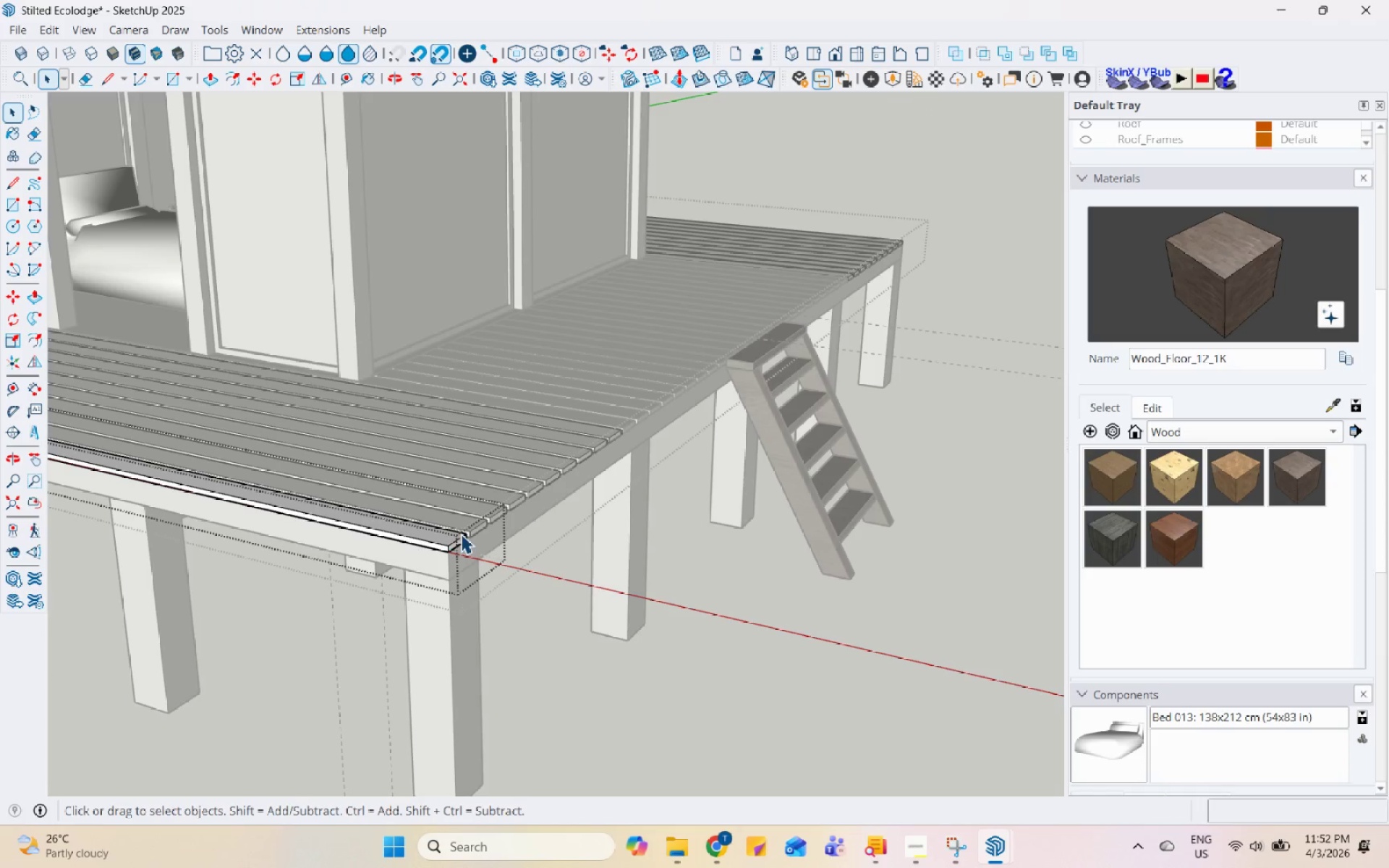 
triple_click([461, 534])
 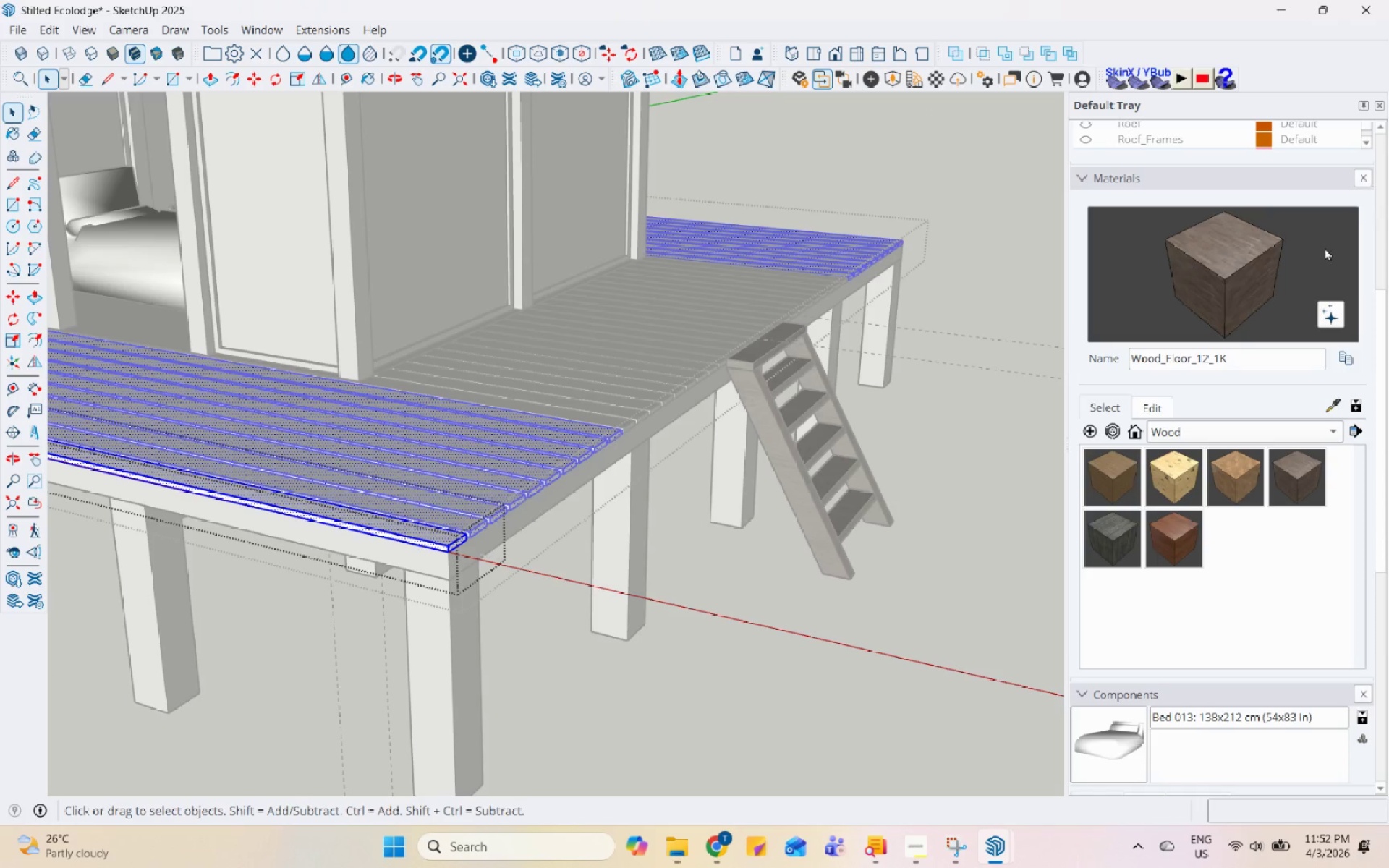 
left_click([1247, 276])
 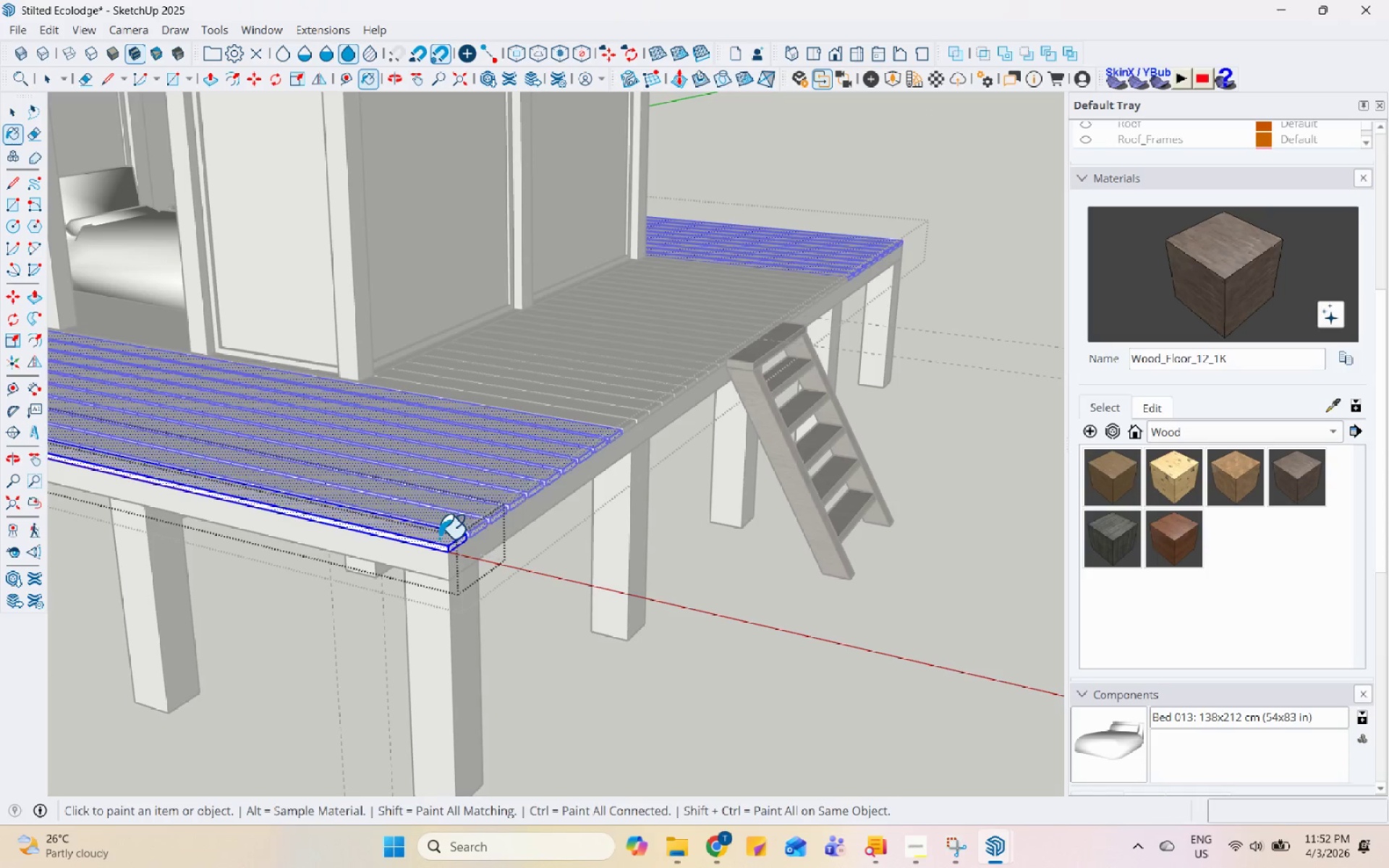 
key(Space)
 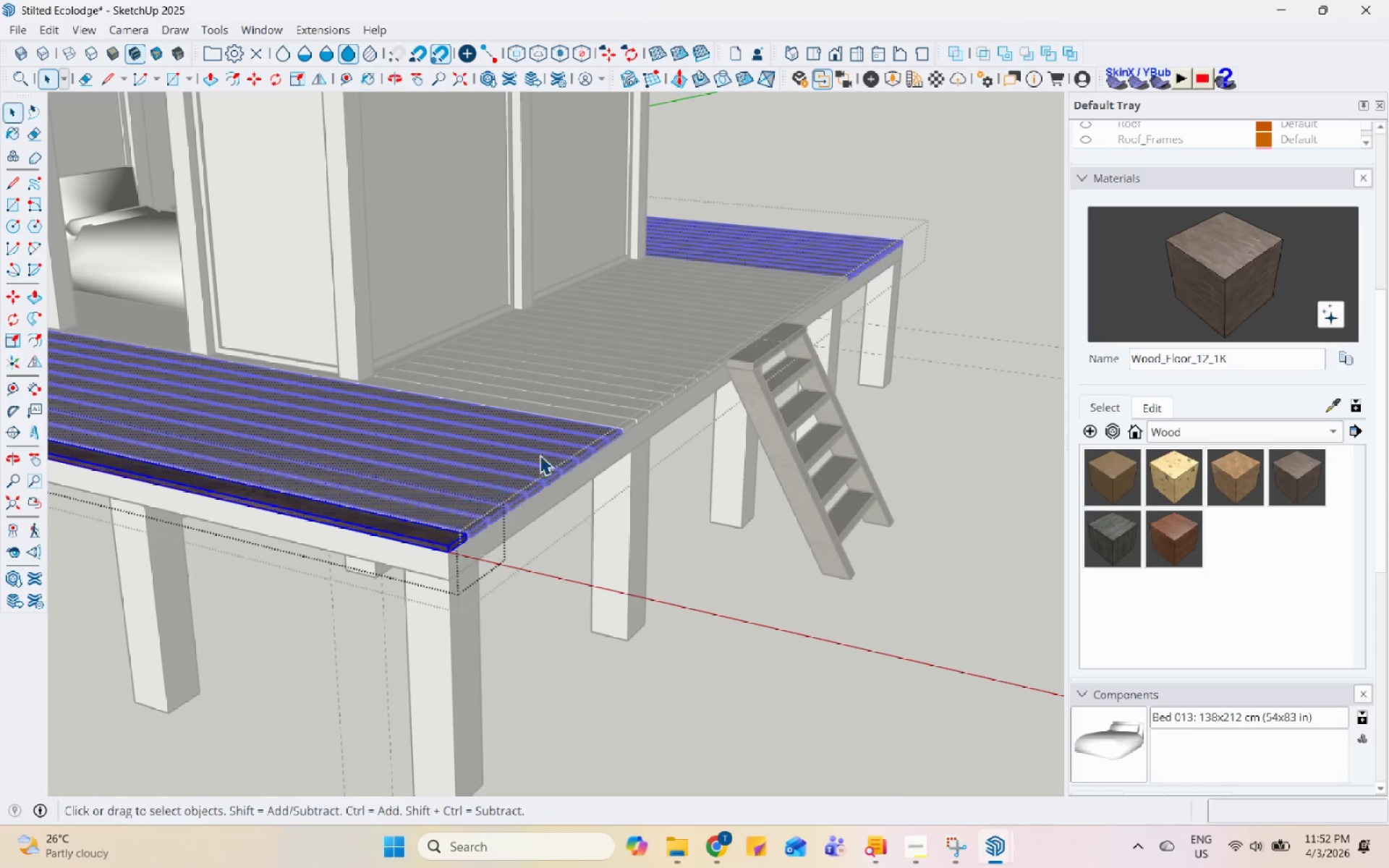 
key(Escape)
 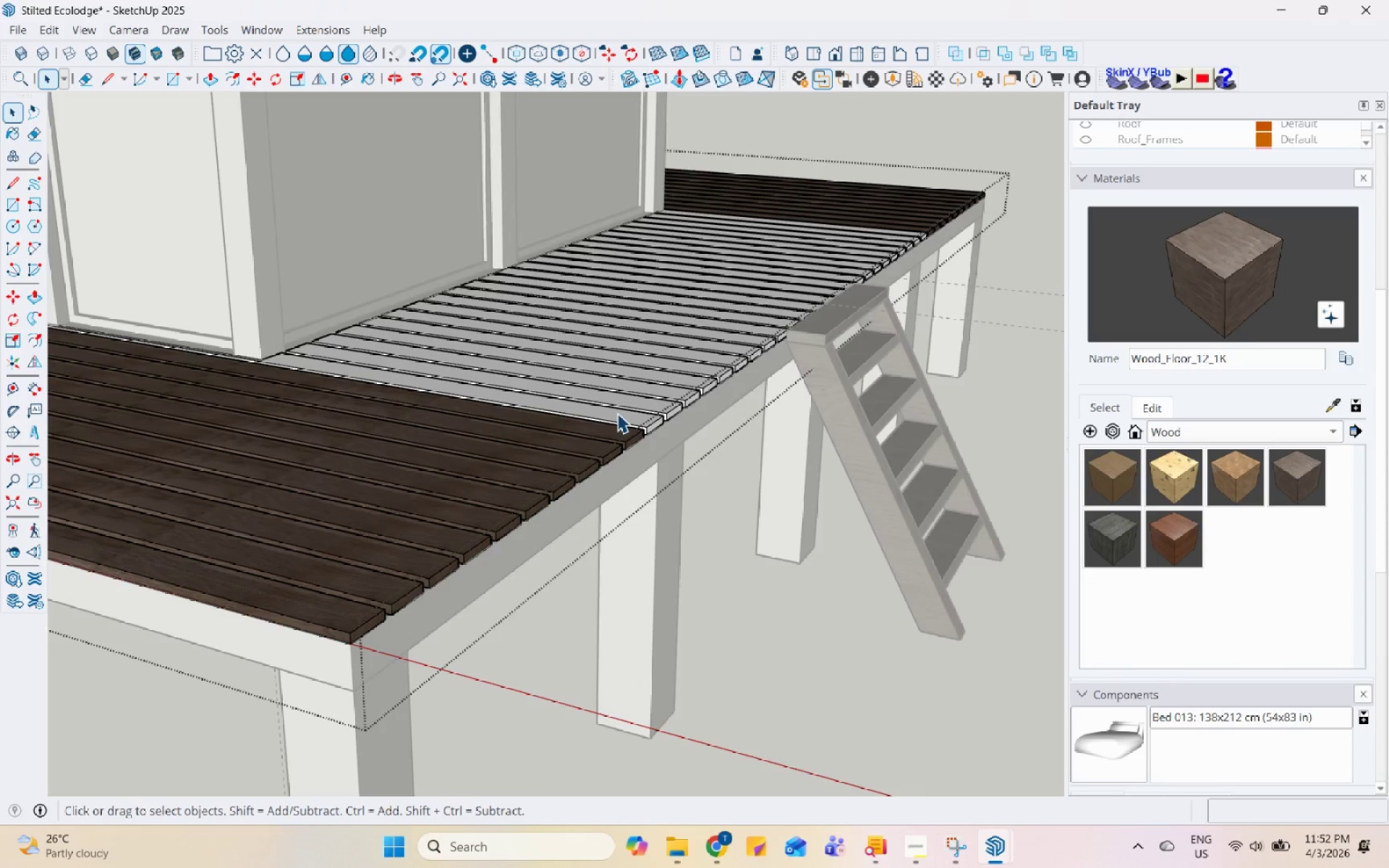 
key(Escape)
 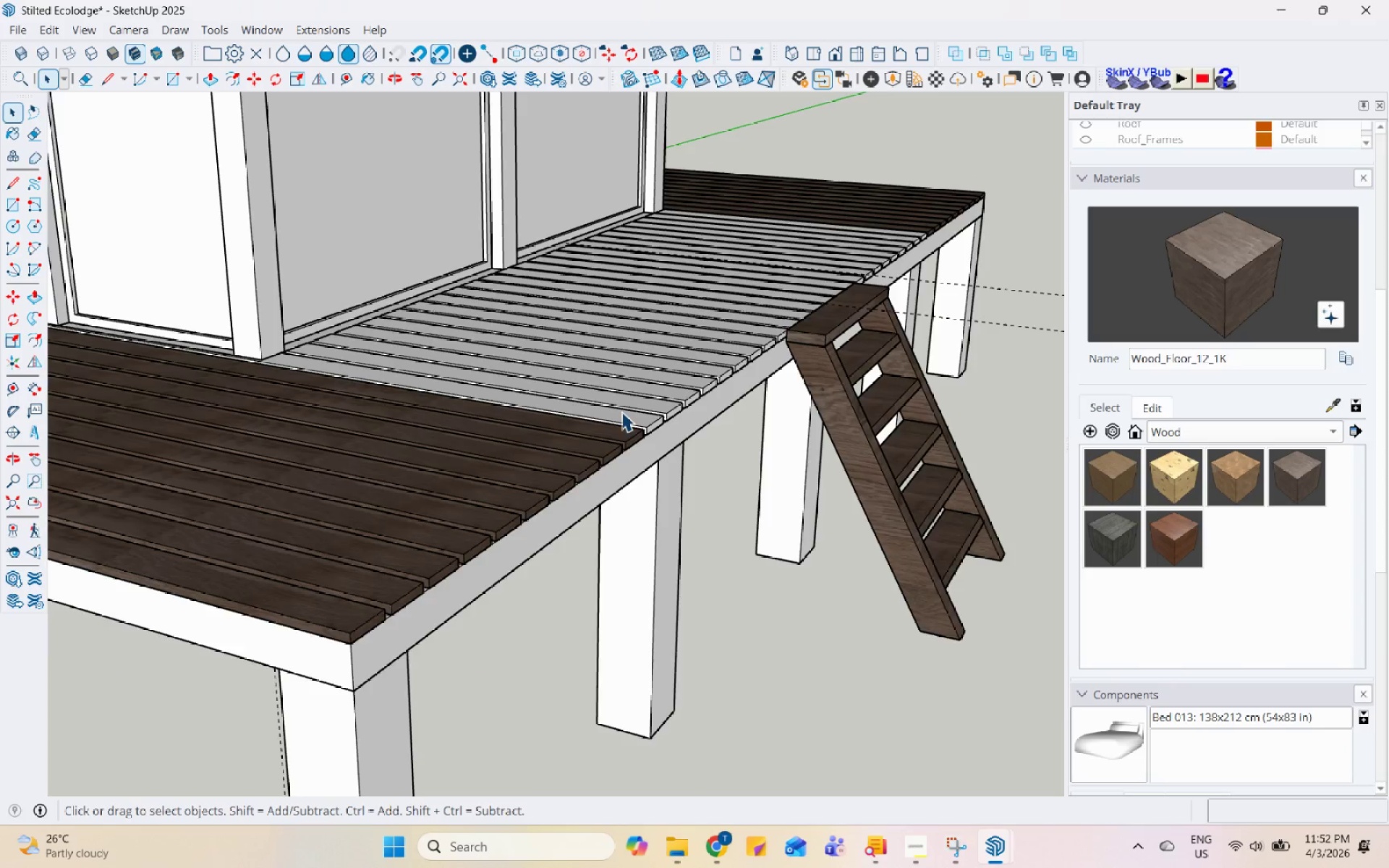 
scroll: coordinate [580, 429], scroll_direction: up, amount: 4.0
 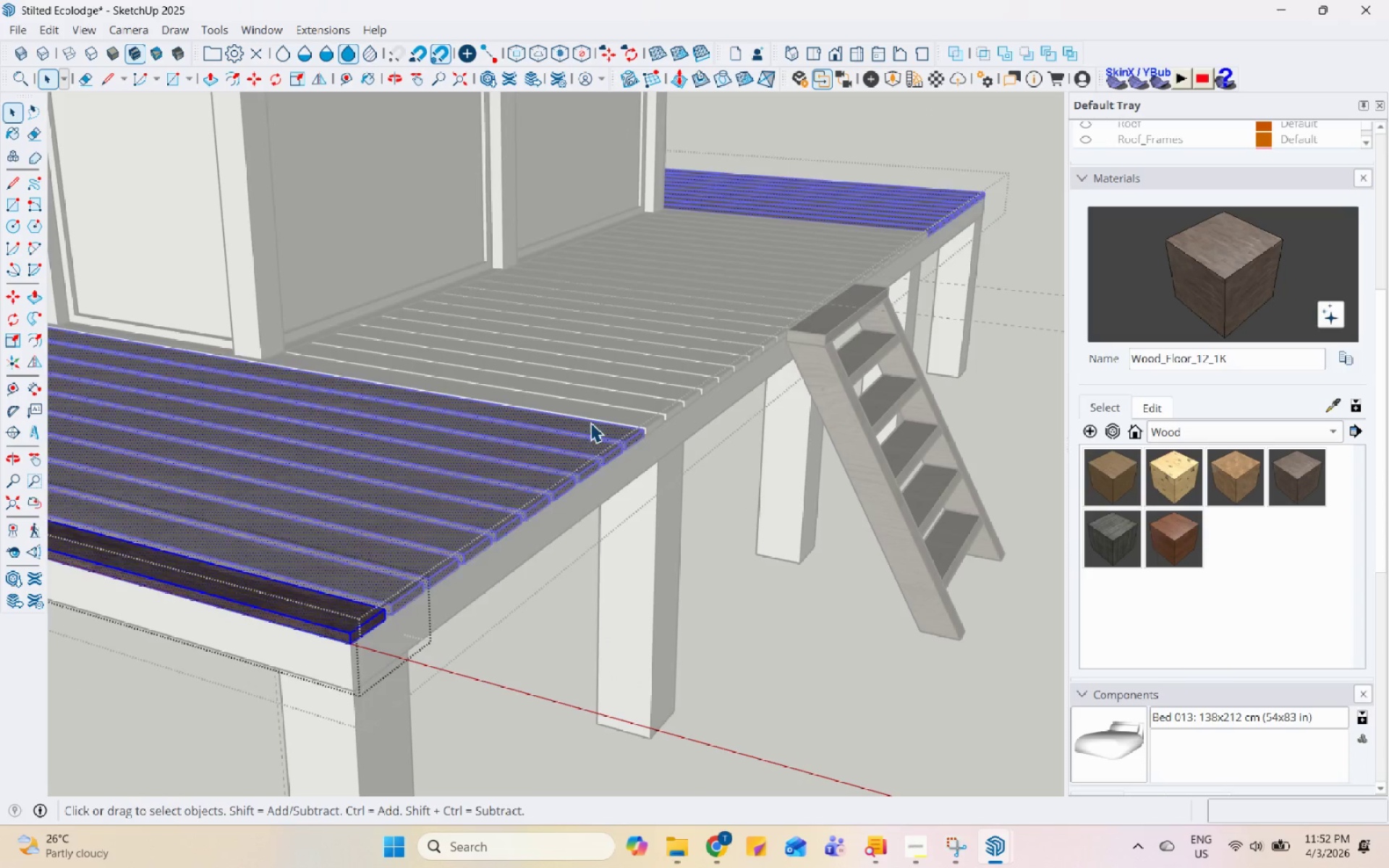 
key(Escape)
 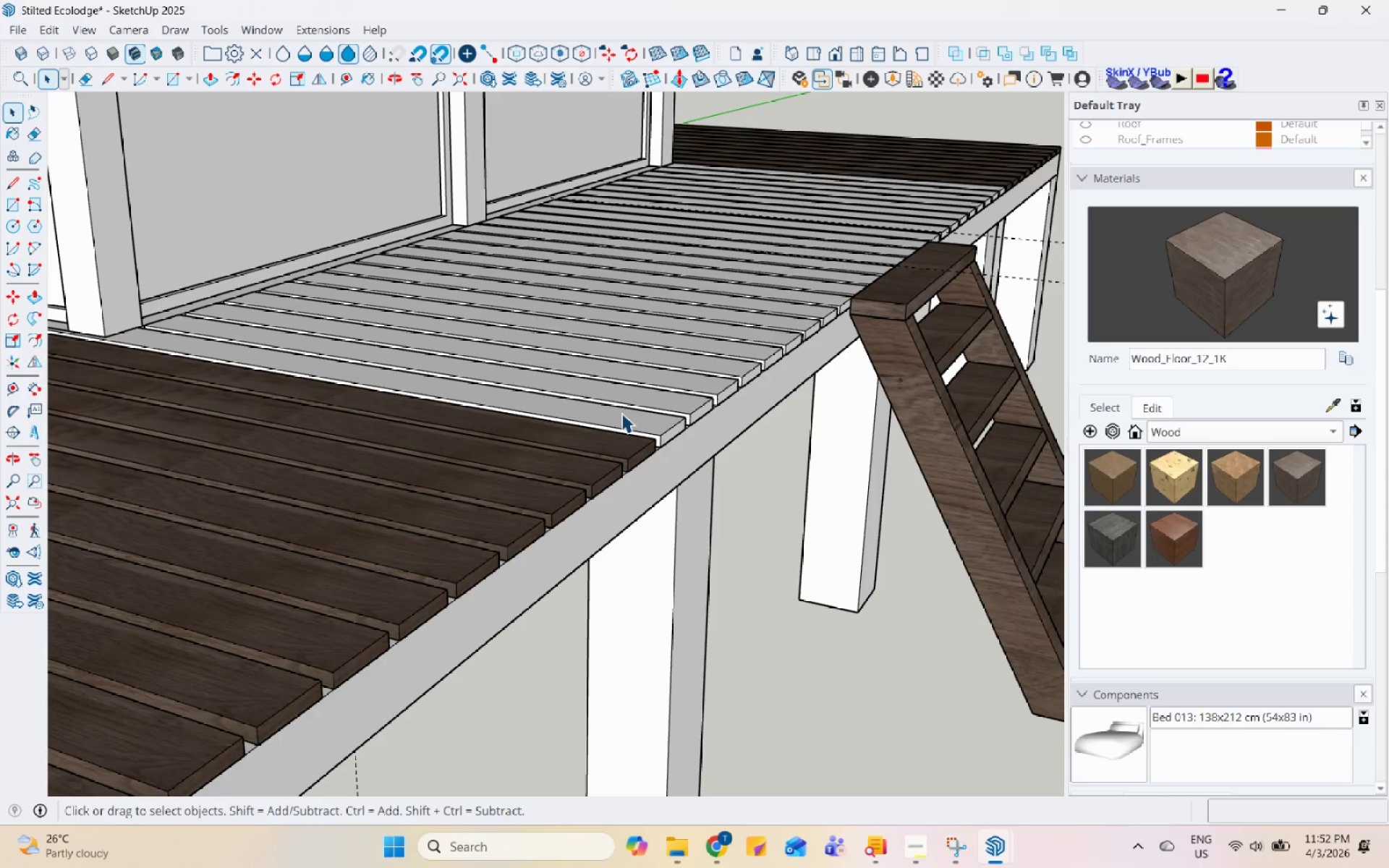 
double_click([621, 413])
 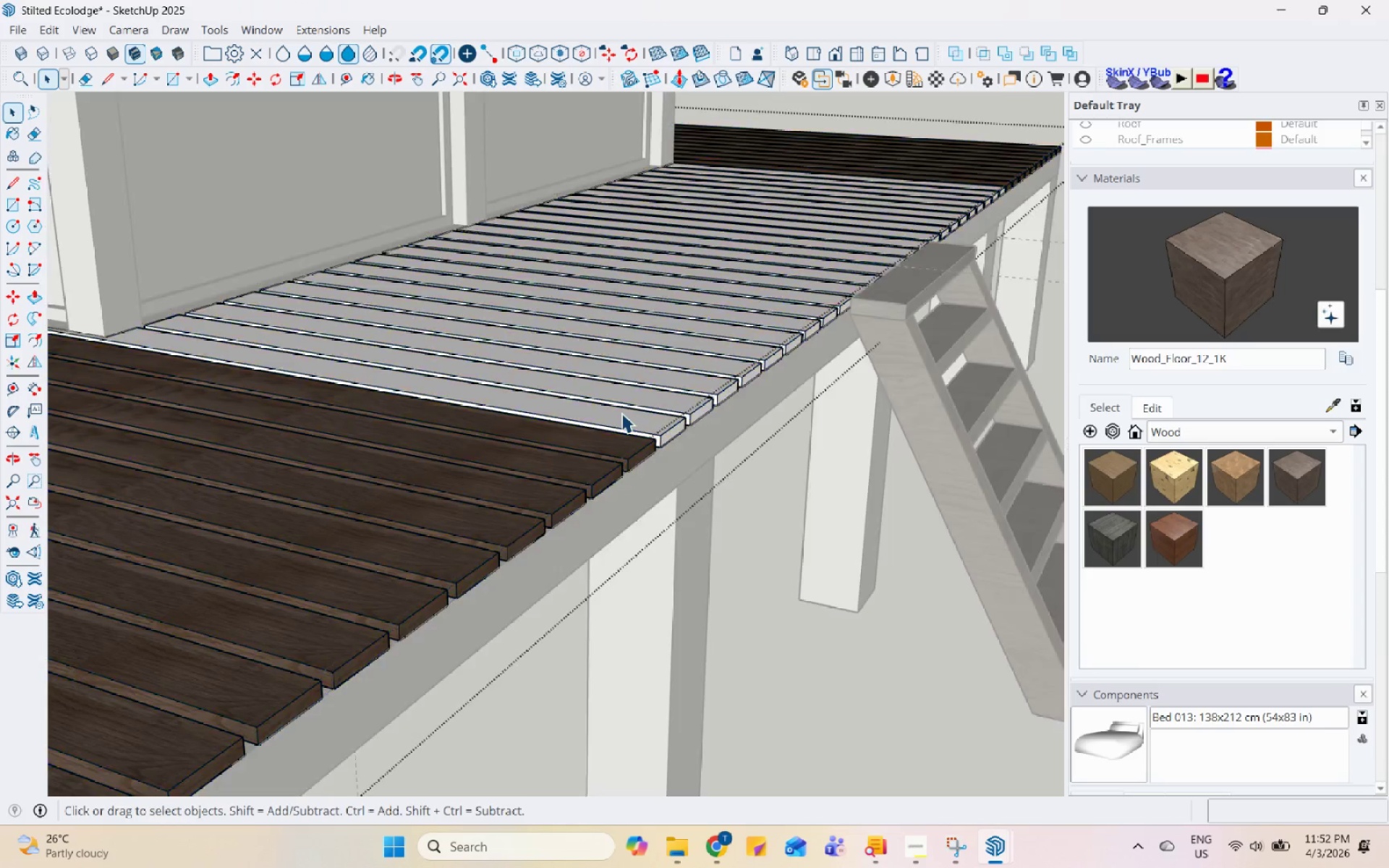 
scroll: coordinate [621, 412], scroll_direction: up, amount: 4.0
 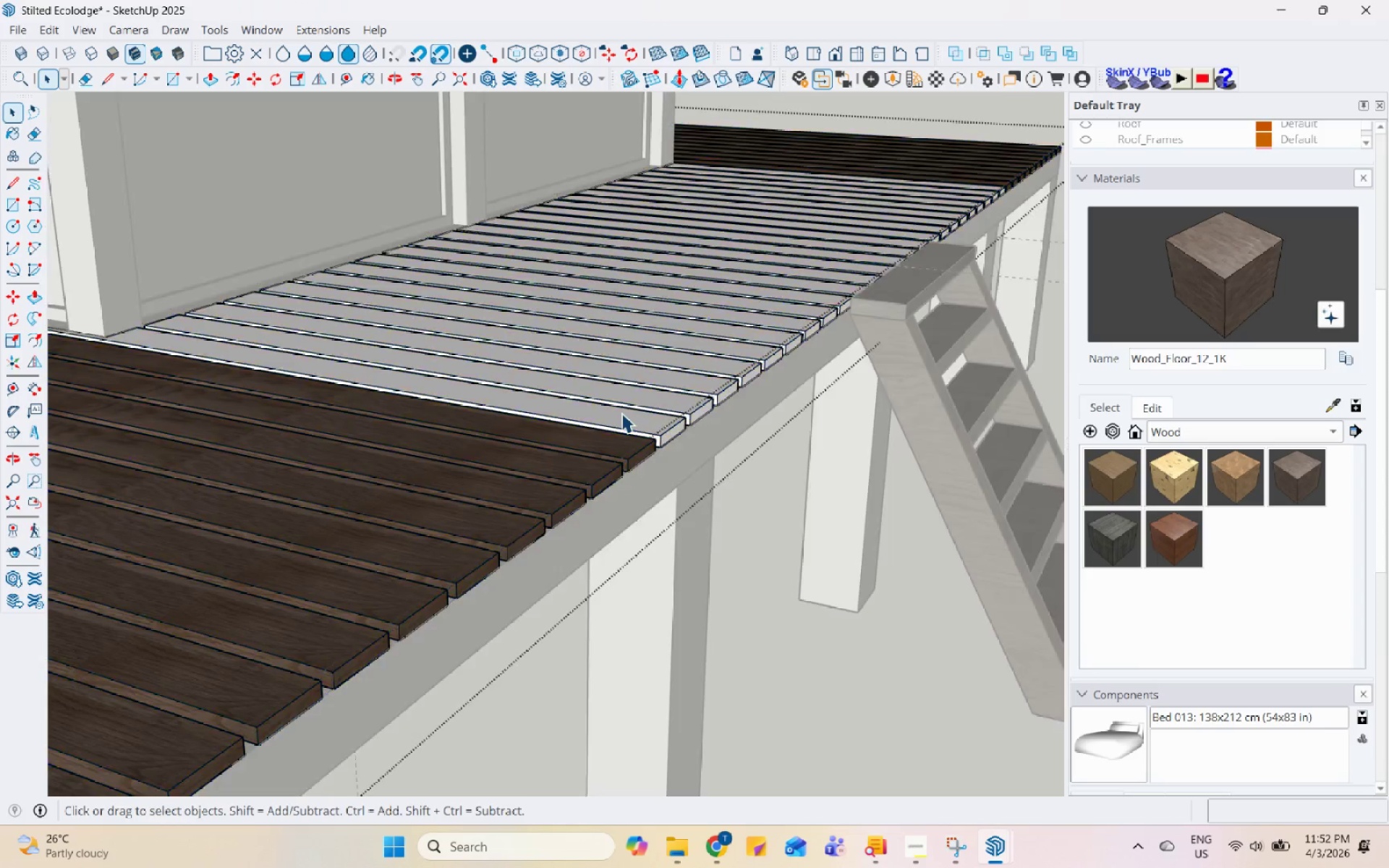 
triple_click([621, 413])
 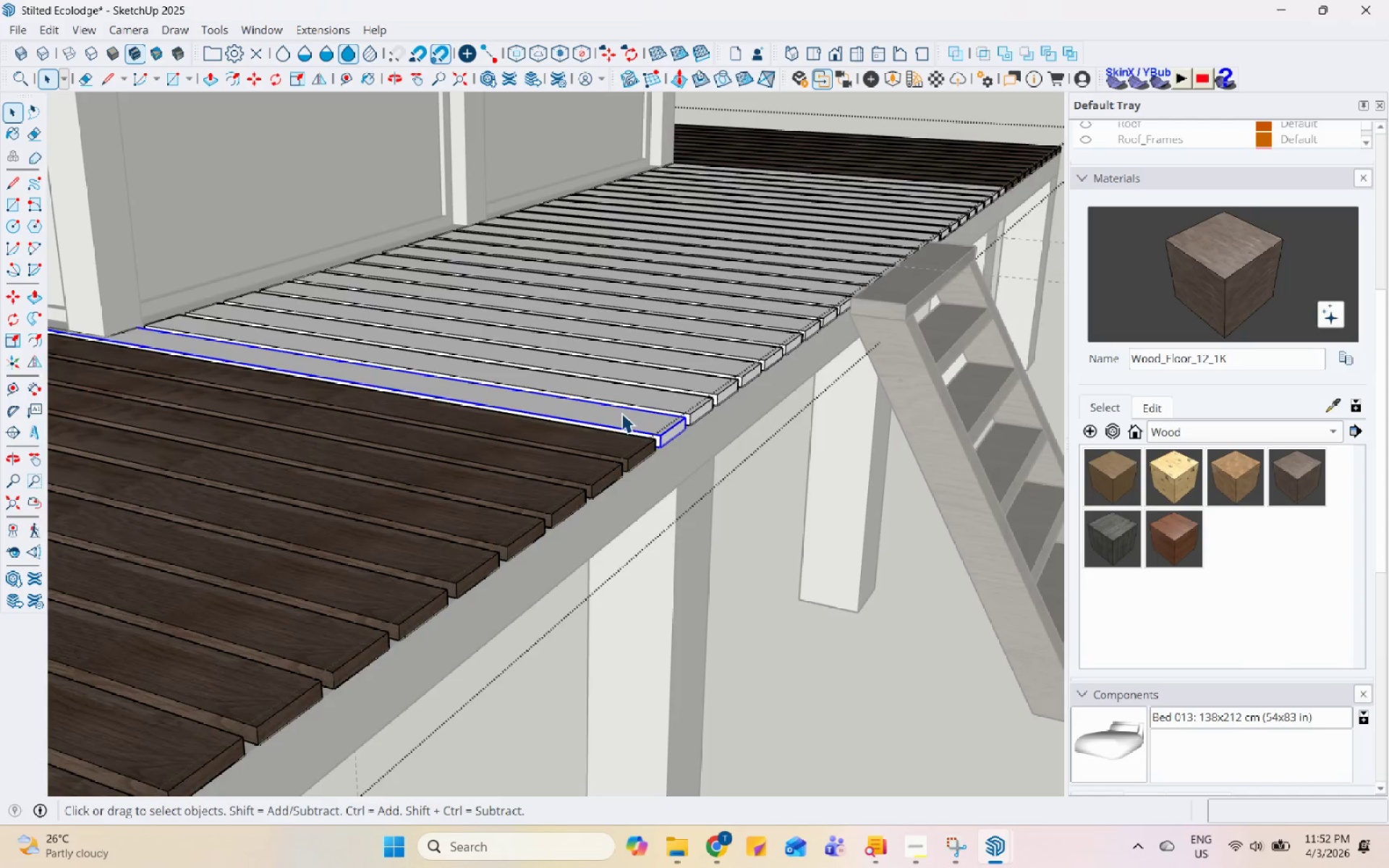 
triple_click([621, 413])
 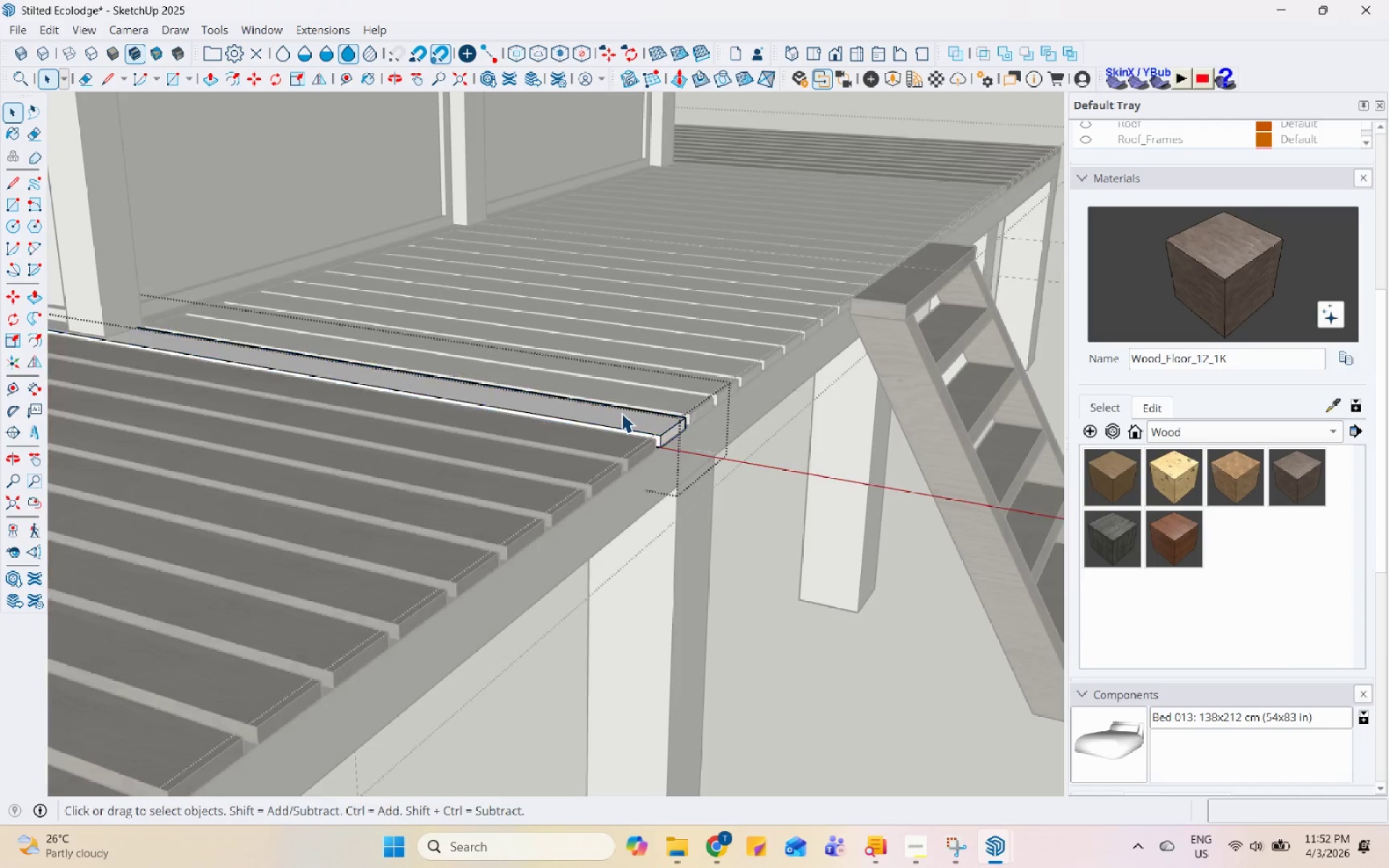 
triple_click([621, 413])
 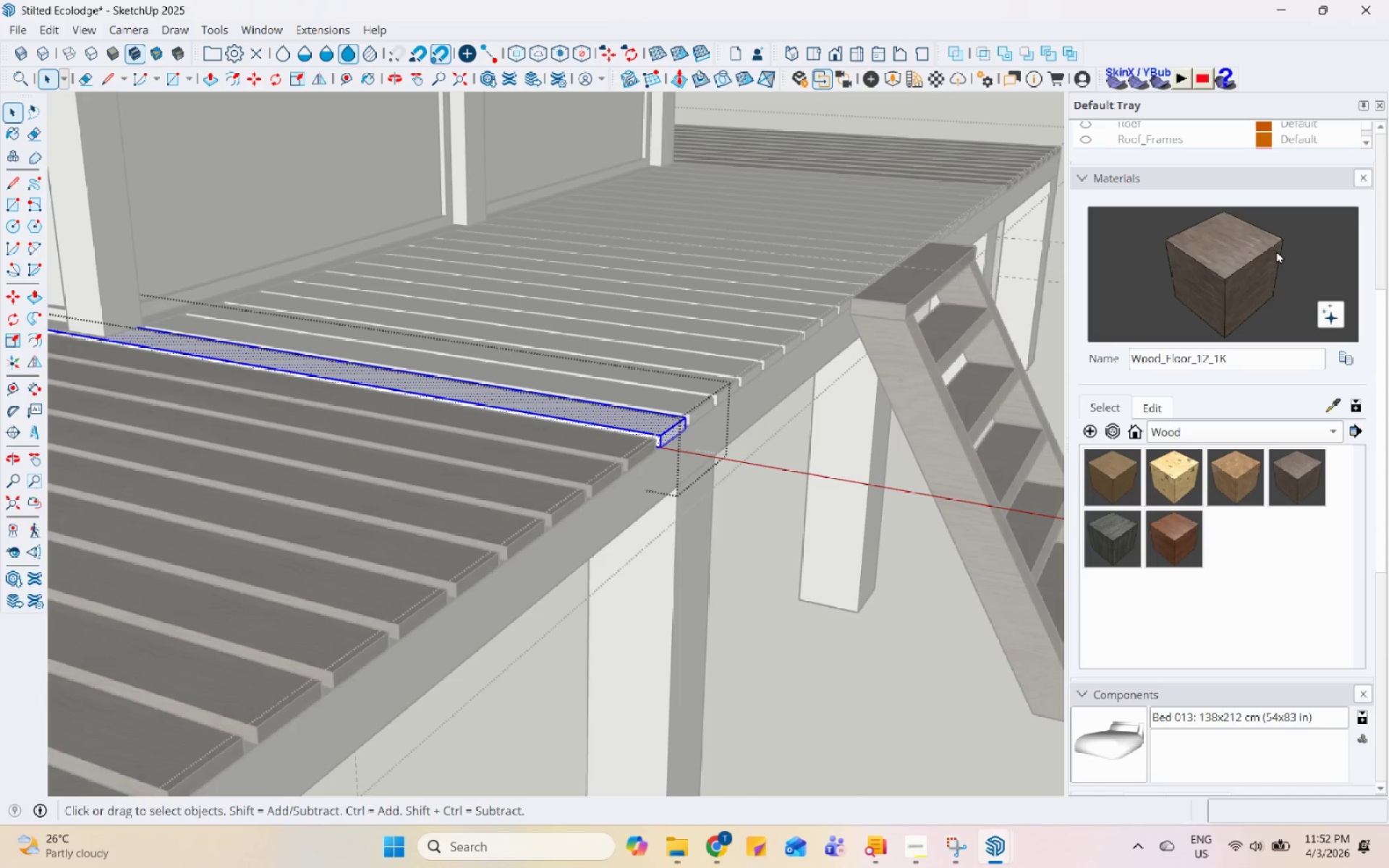 
left_click([1265, 253])
 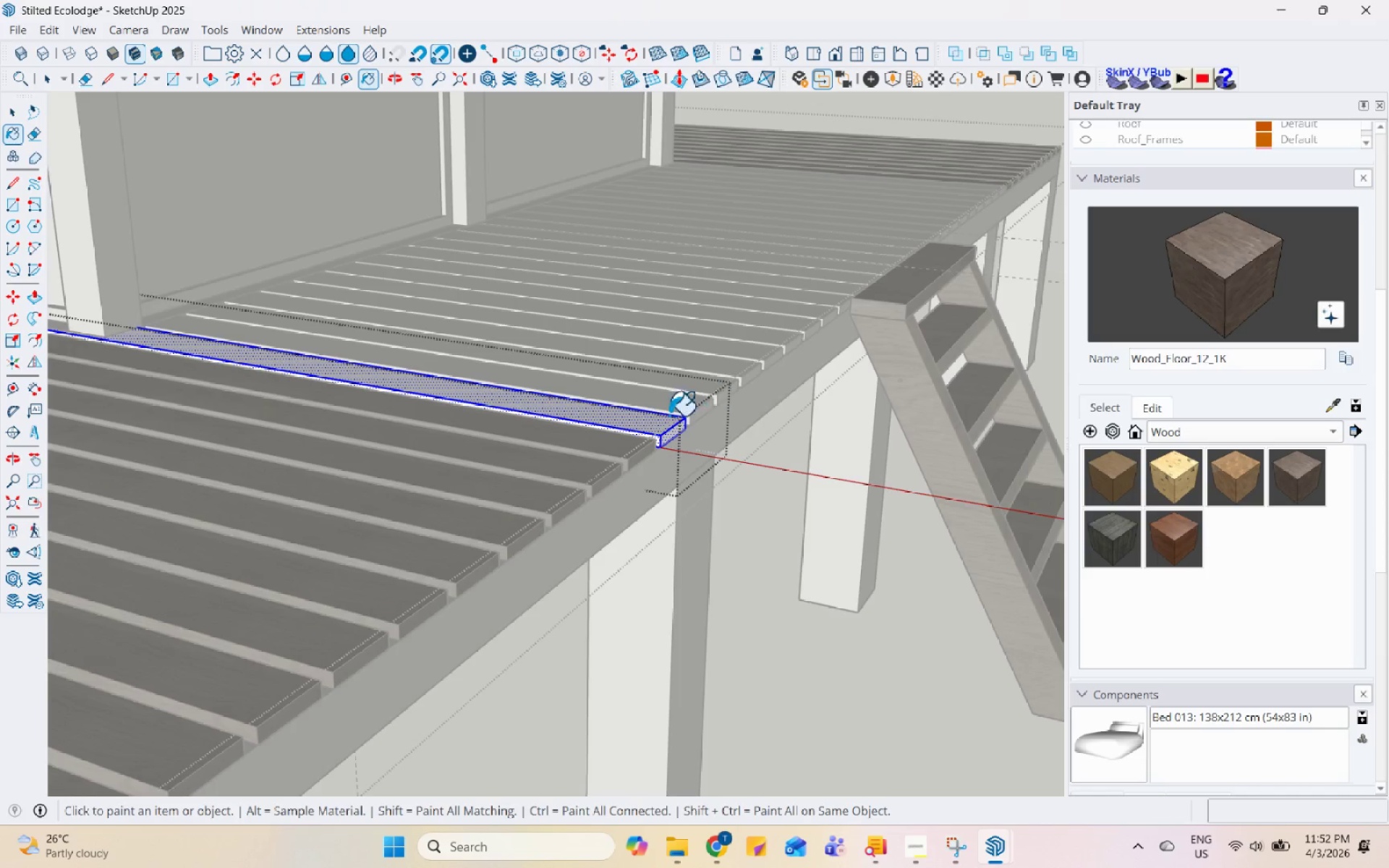 
left_click([637, 434])
 